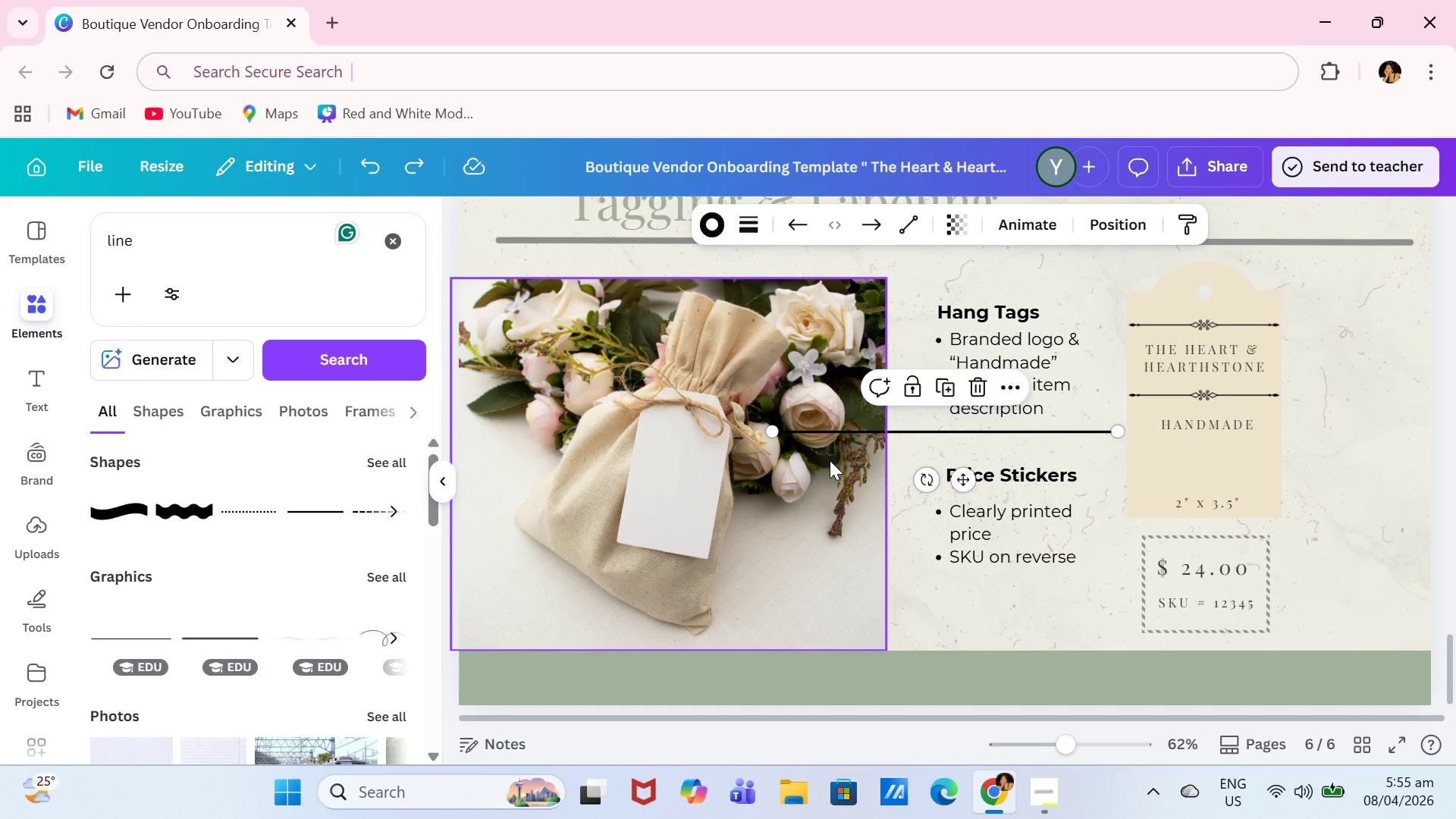 
key(Control+ControlLeft)
 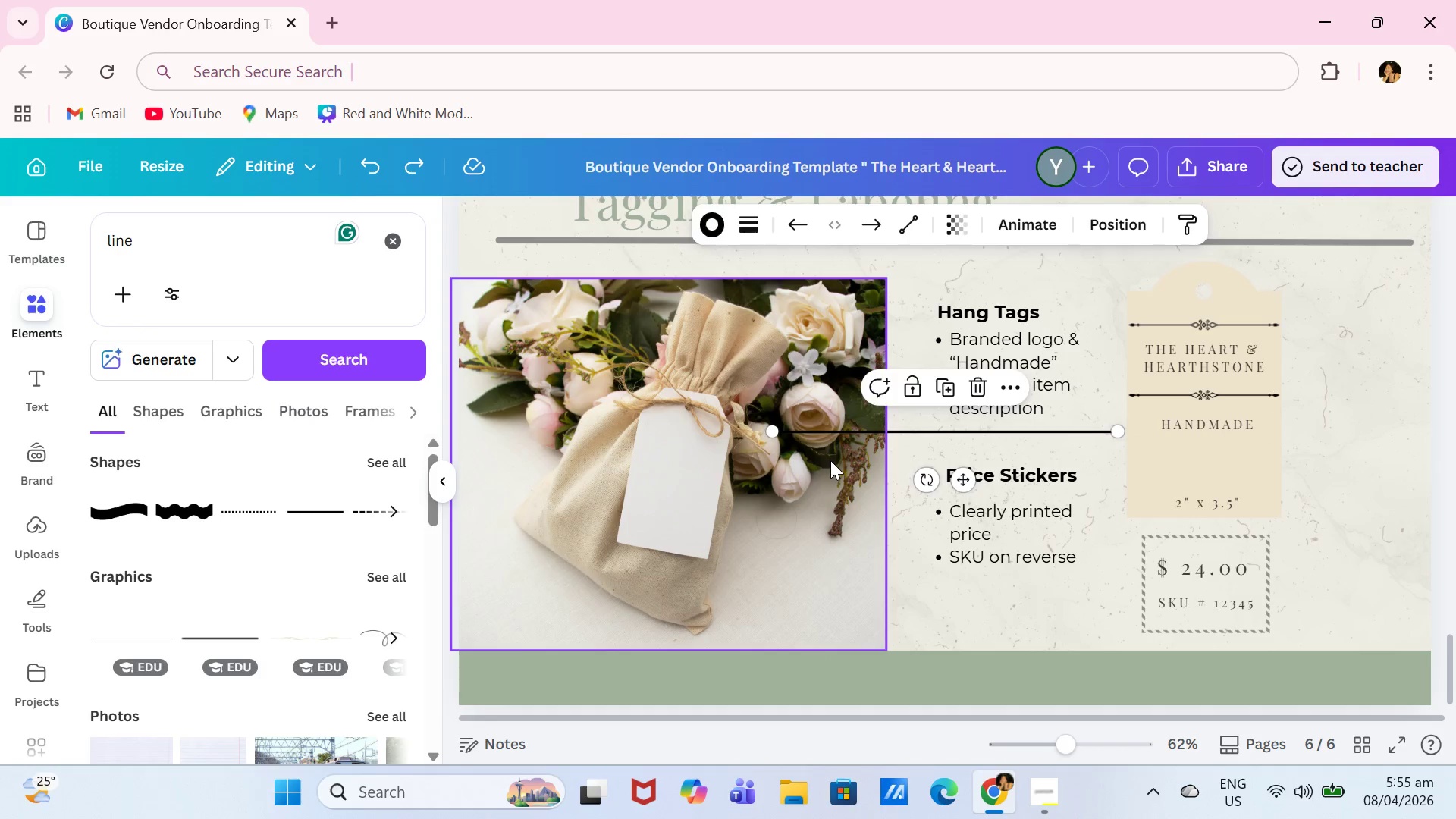 
key(Control+Z)
 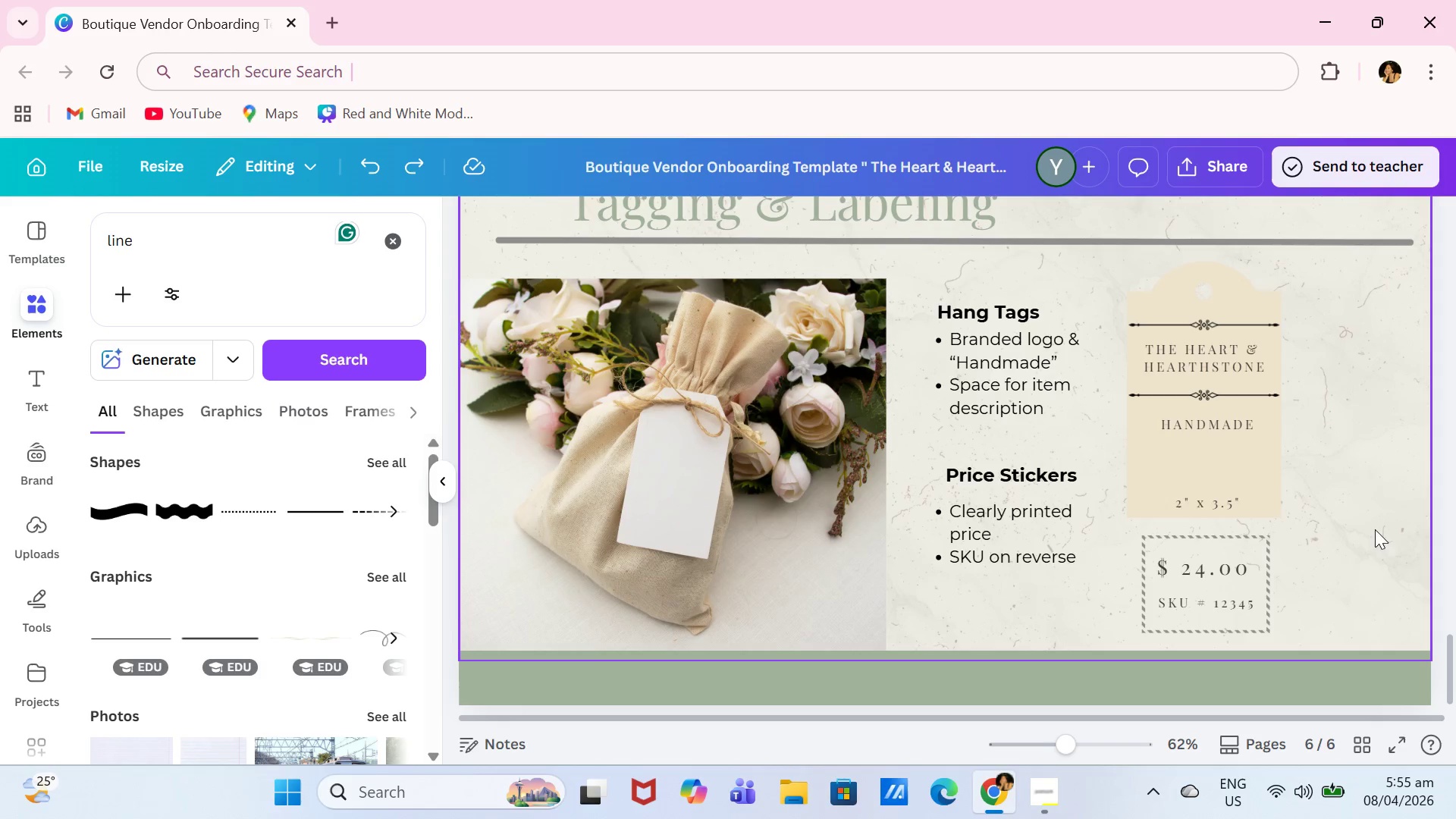 
left_click([1362, 621])
 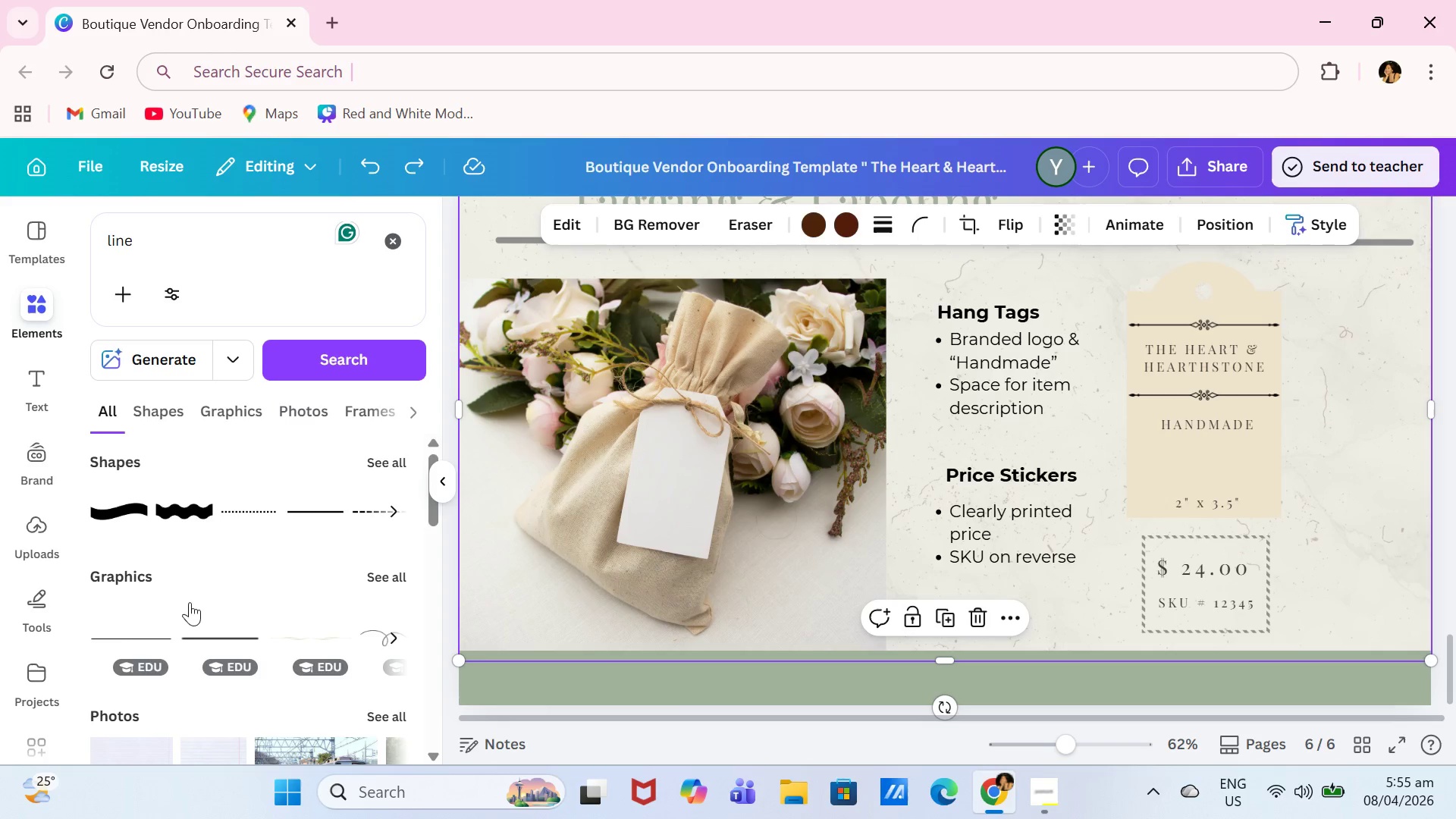 
left_click([134, 644])
 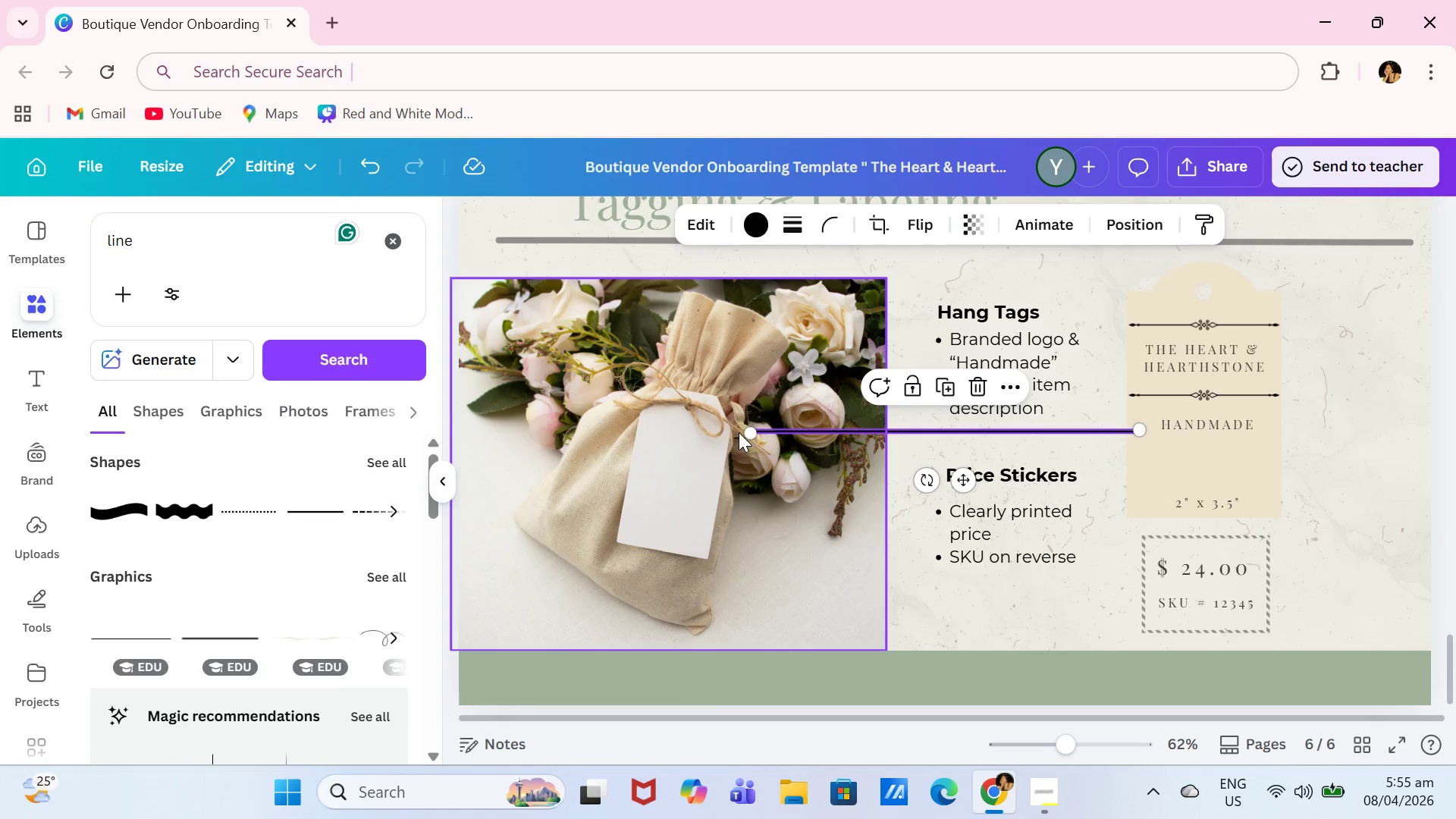 
left_click_drag(start_coordinate=[748, 429], to_coordinate=[944, 428])
 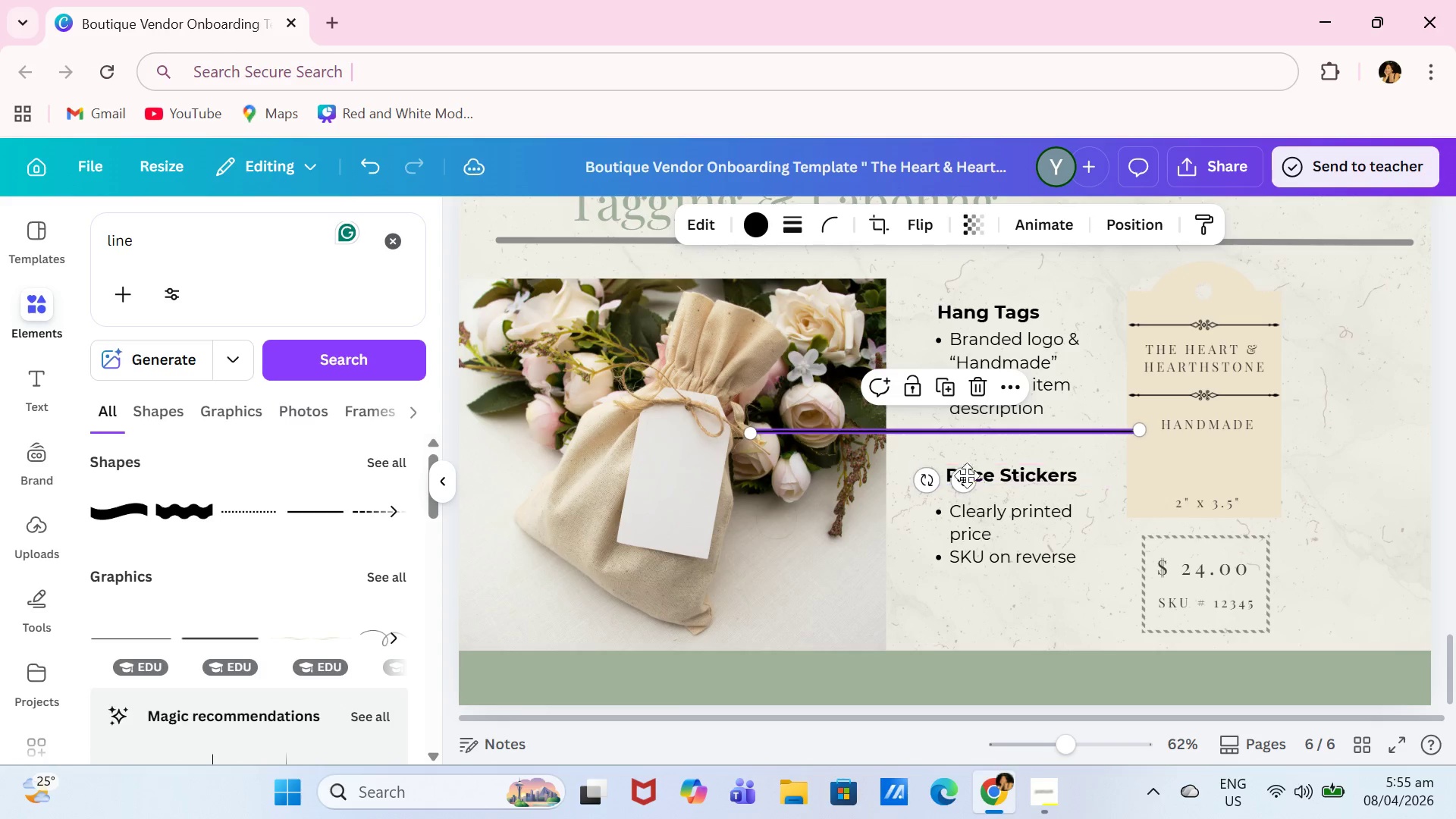 
left_click_drag(start_coordinate=[962, 482], to_coordinate=[1105, 642])
 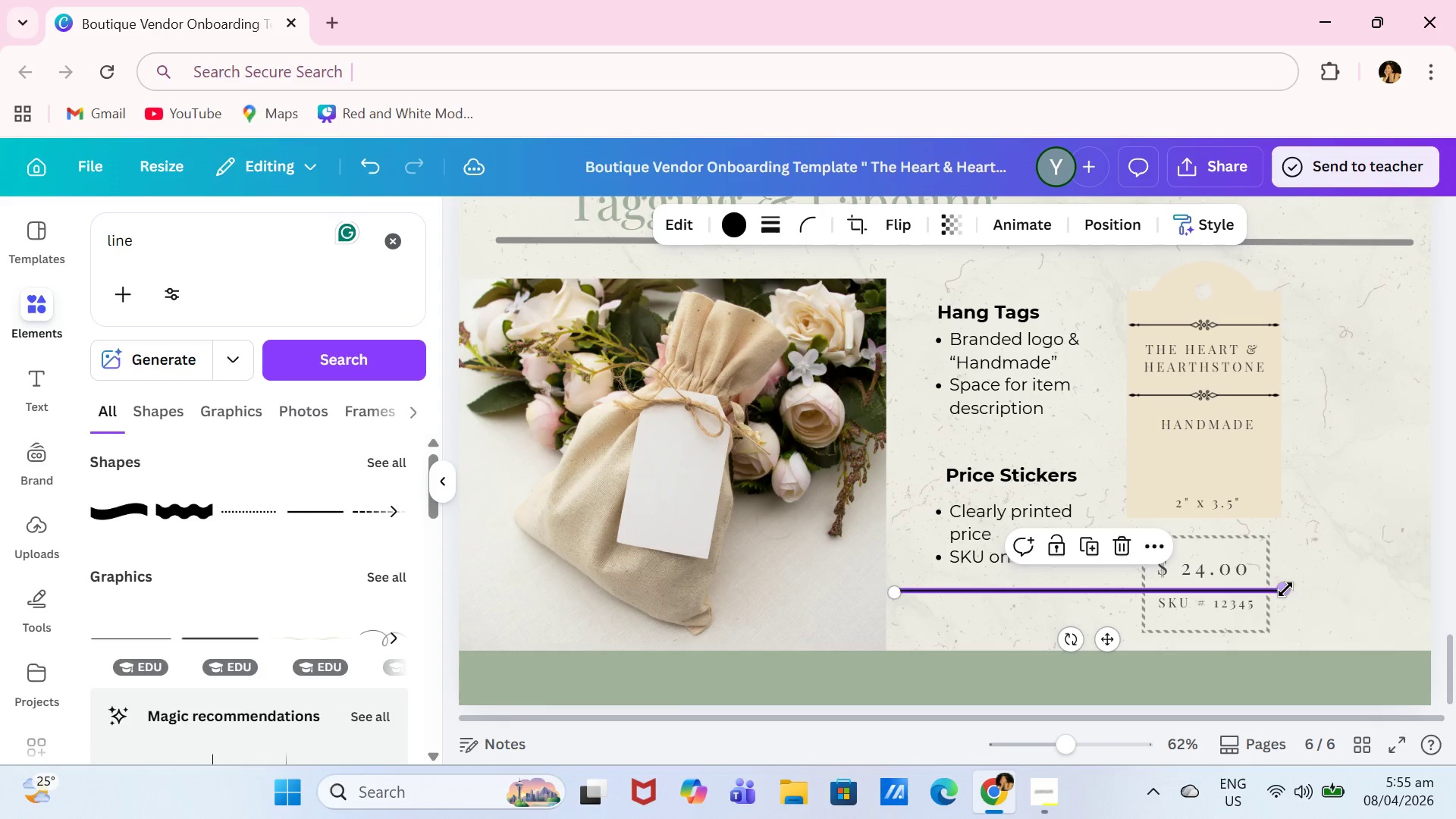 
left_click_drag(start_coordinate=[1285, 589], to_coordinate=[1054, 592])
 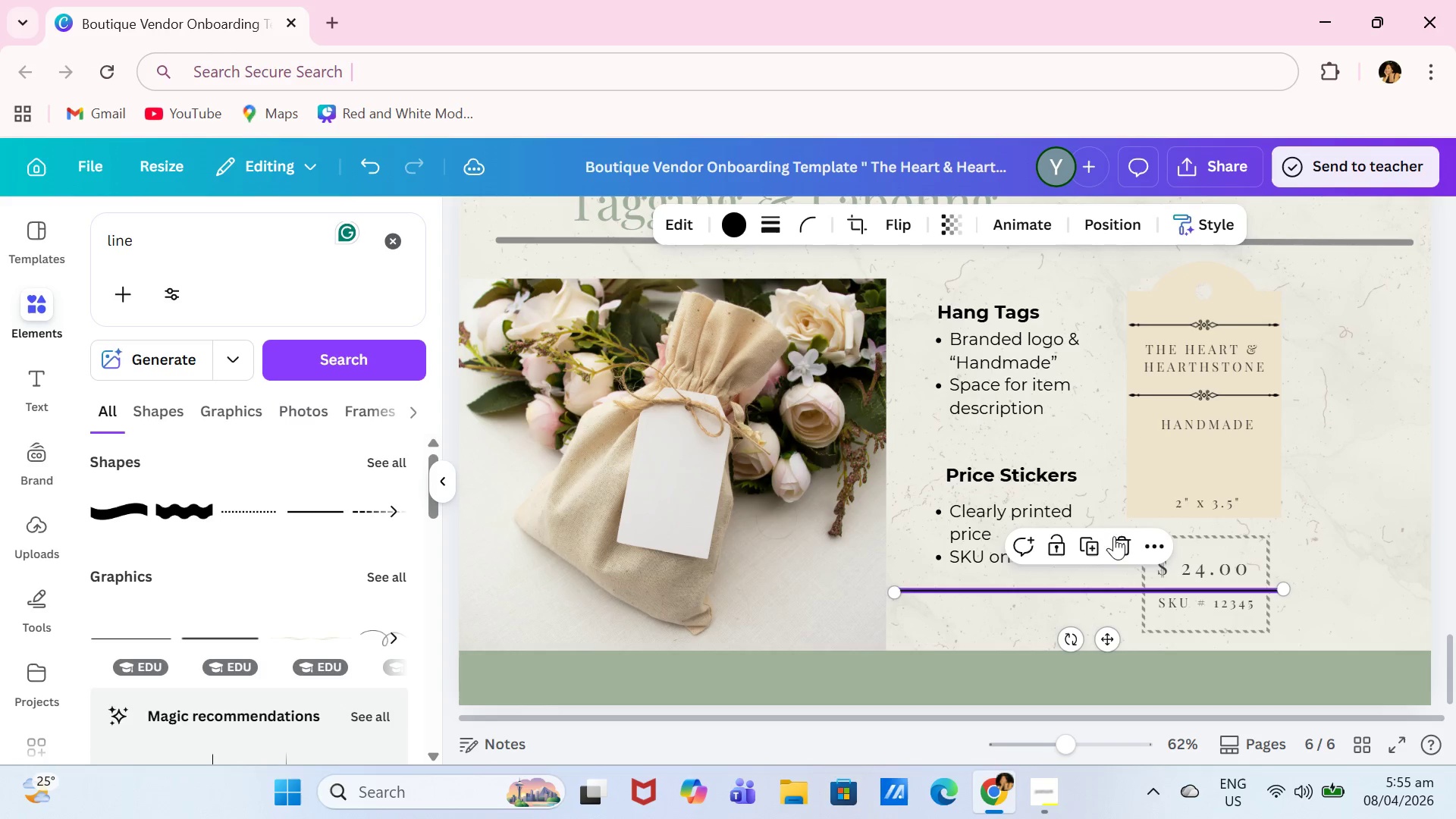 
left_click([1122, 554])
 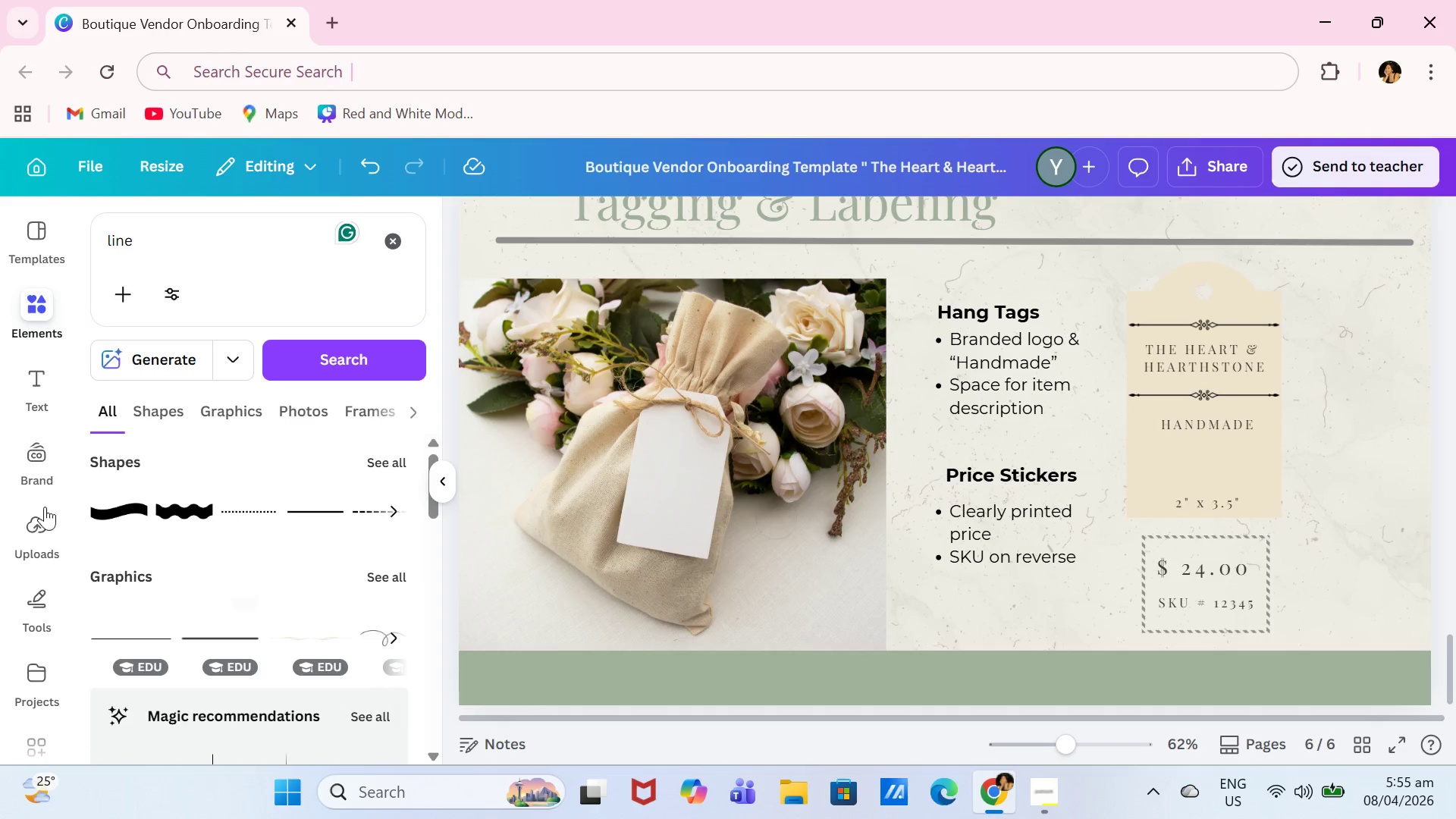 
scroll: coordinate [259, 607], scroll_direction: down, amount: 3.0
 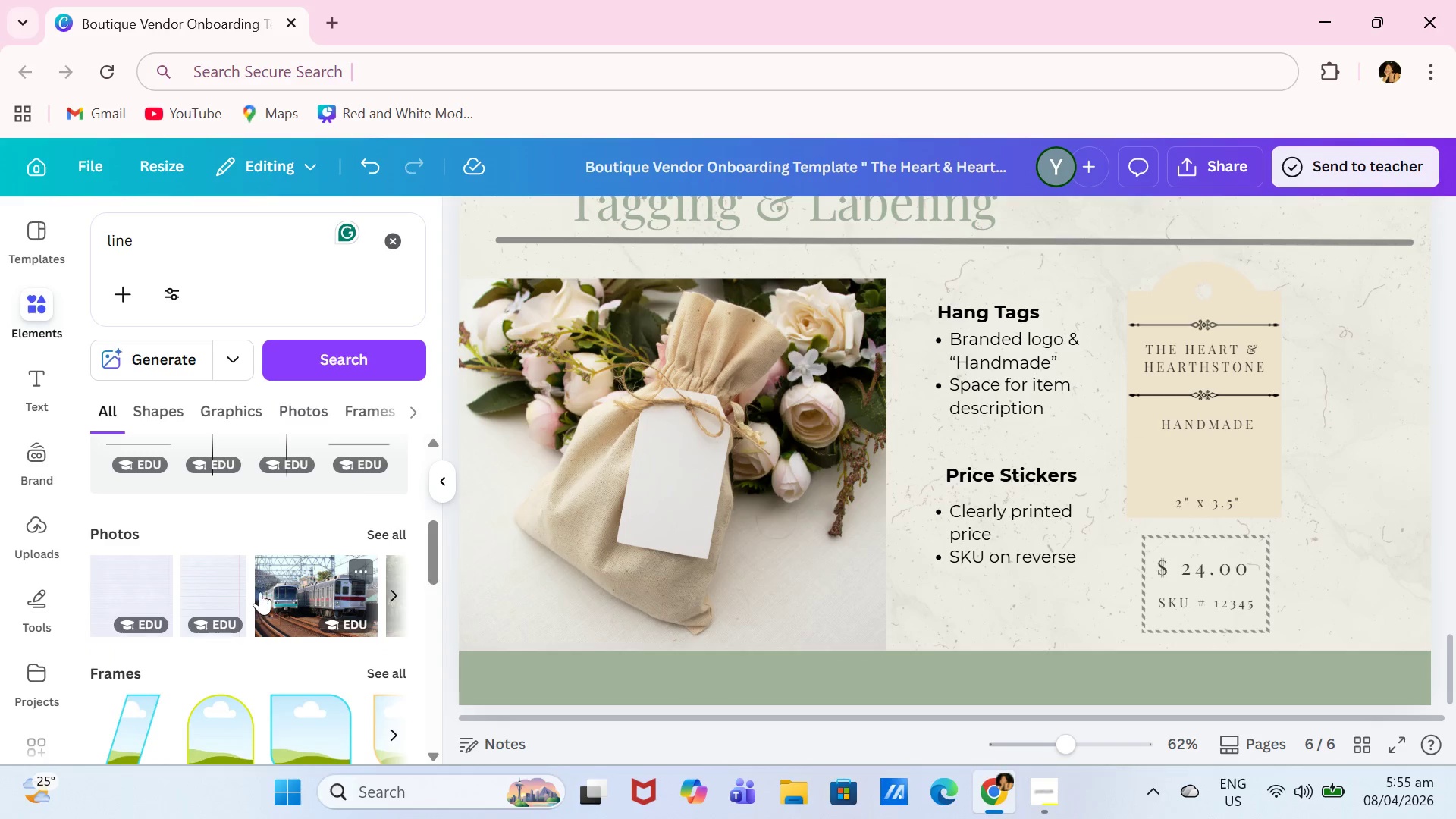 
scroll: coordinate [264, 573], scroll_direction: up, amount: 2.0
 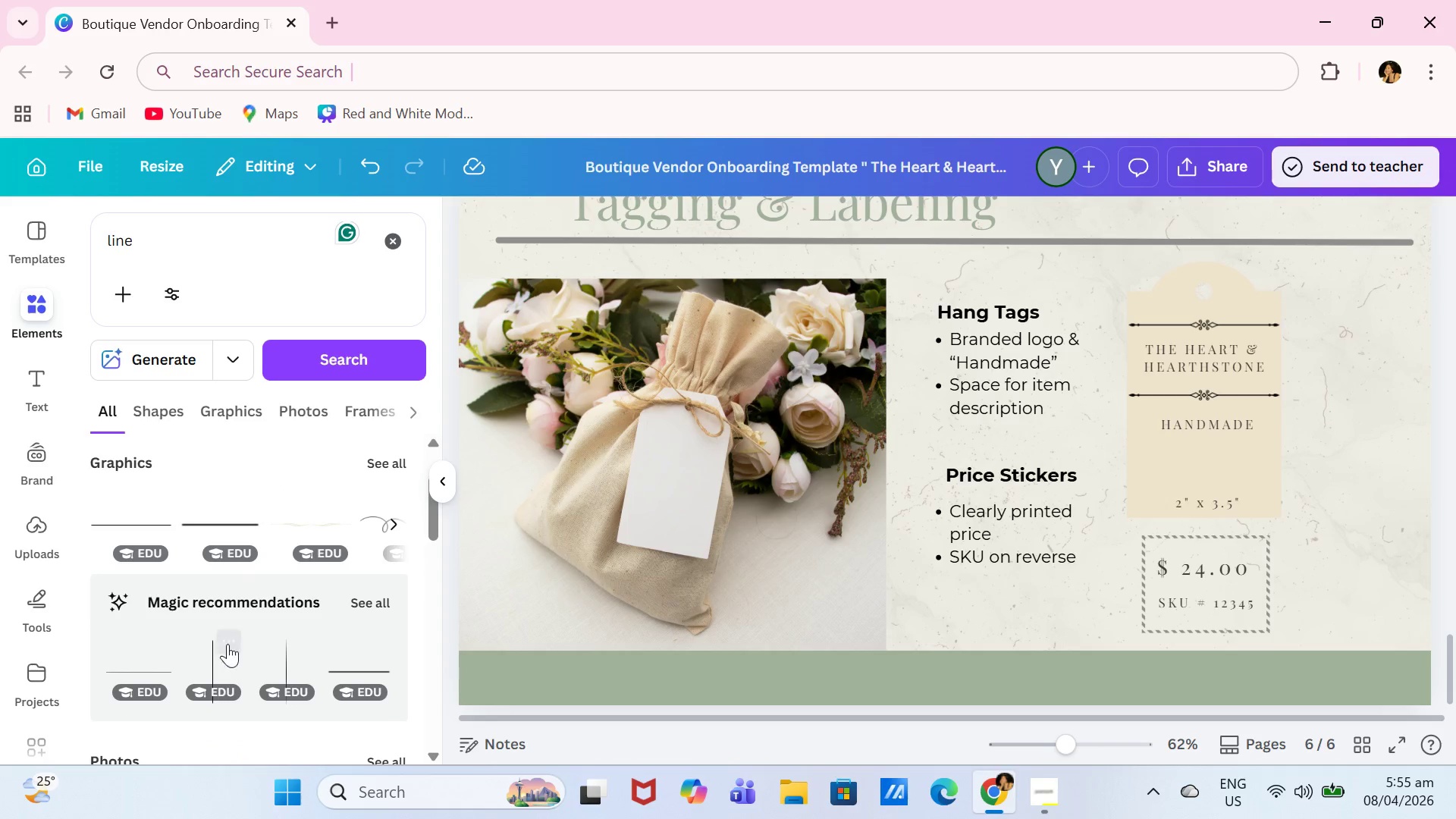 
left_click([218, 651])
 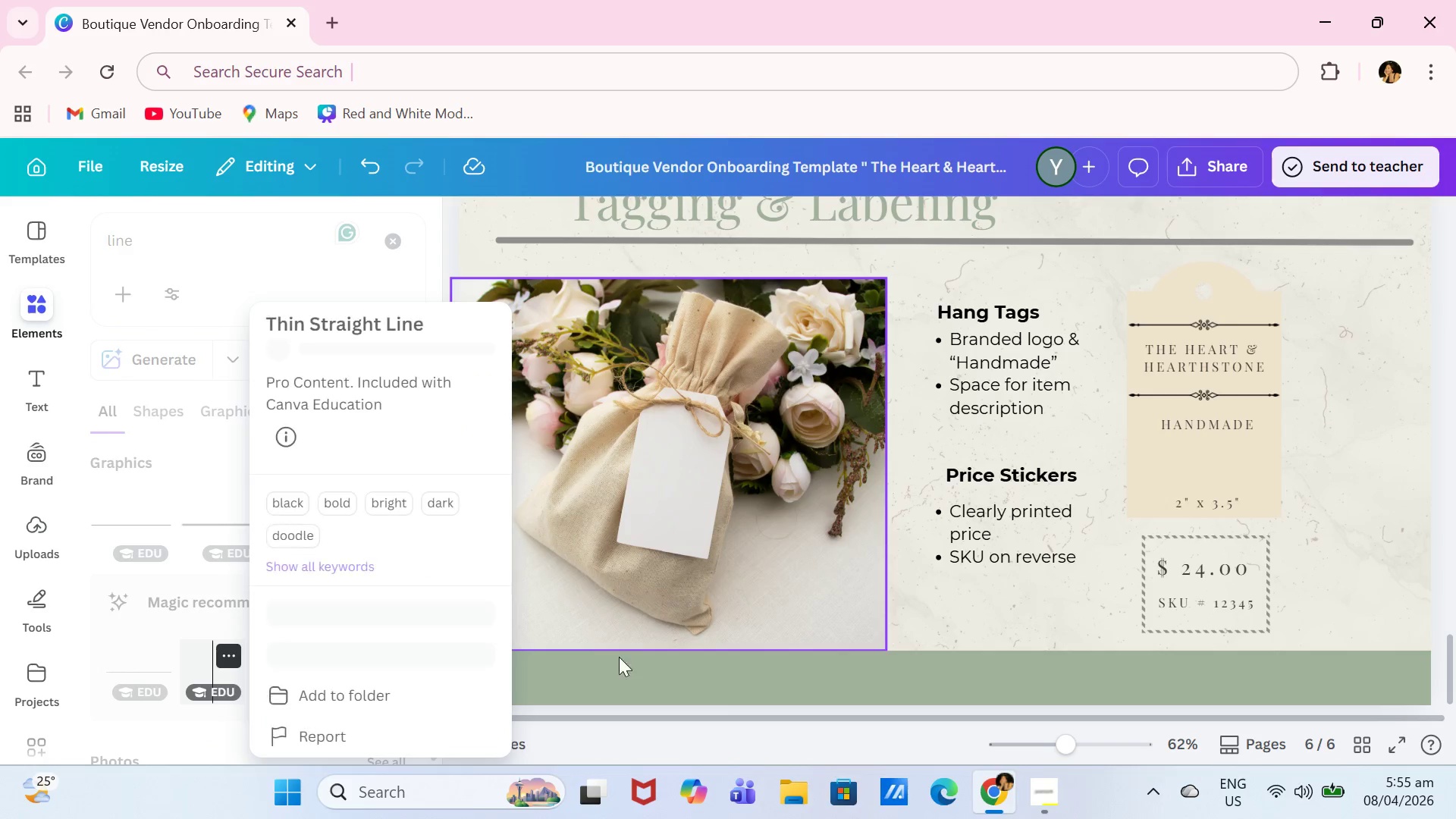 
left_click([614, 673])
 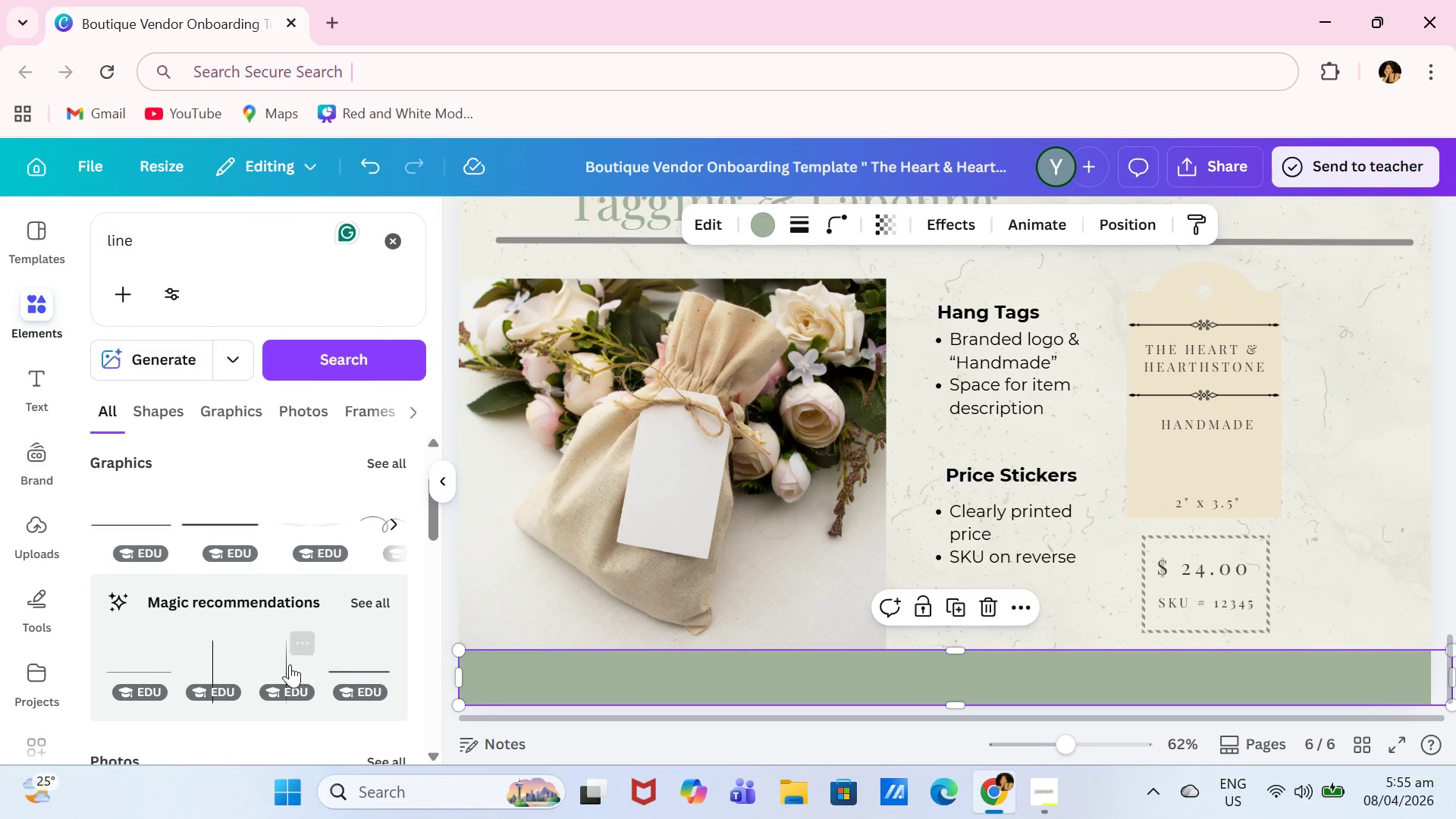 
left_click([220, 659])
 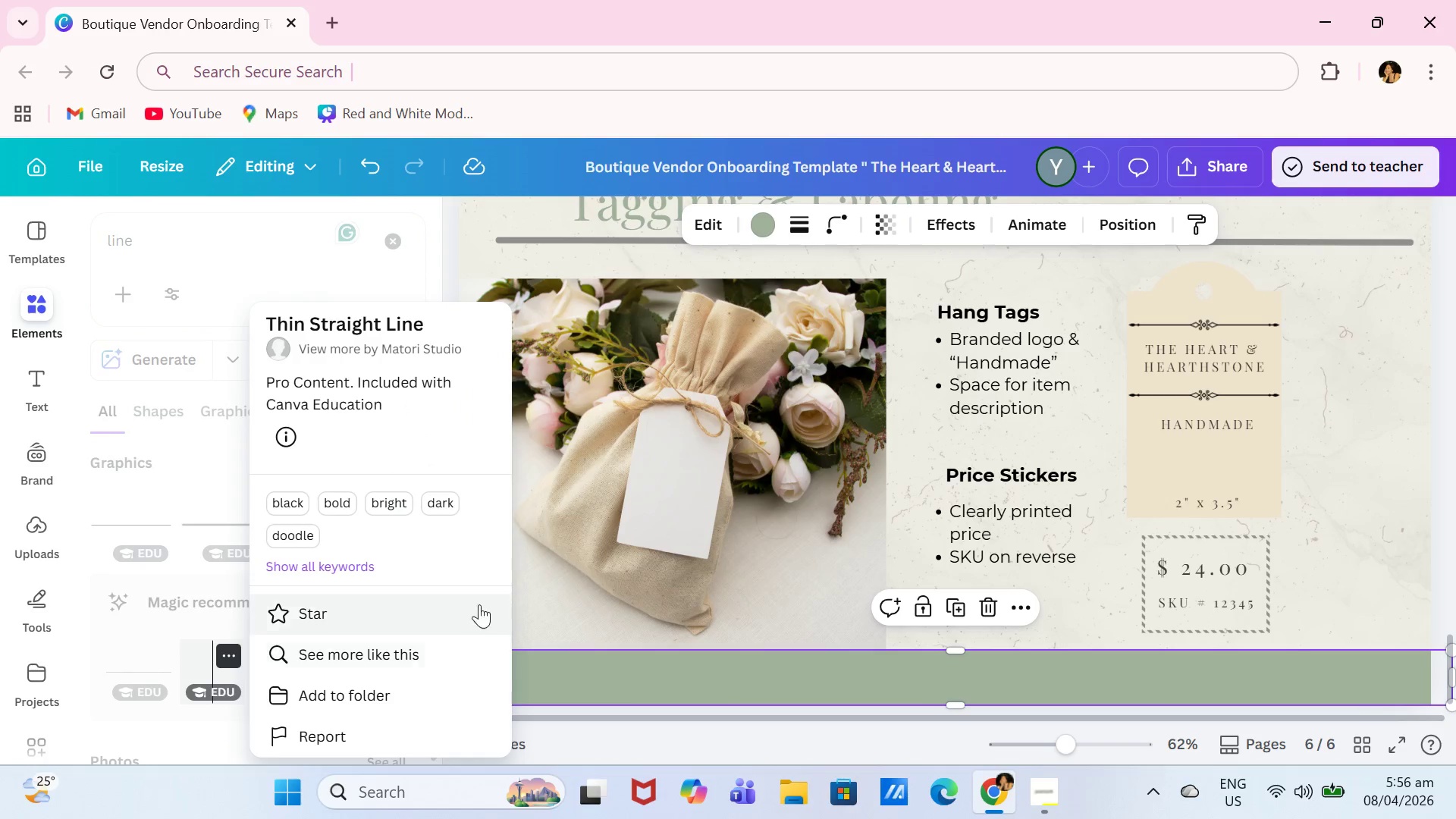 
left_click([532, 610])
 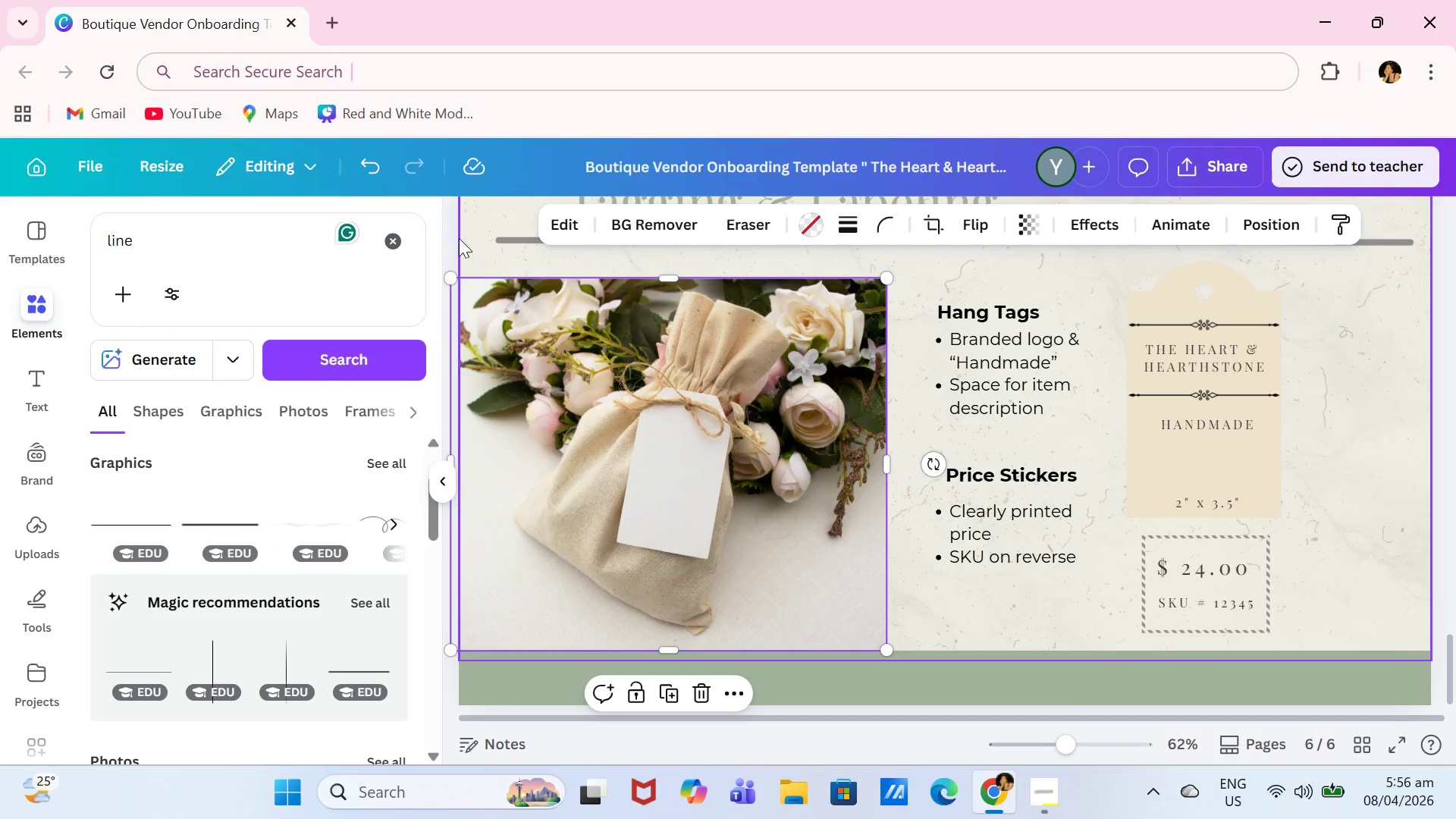 
left_click([450, 240])
 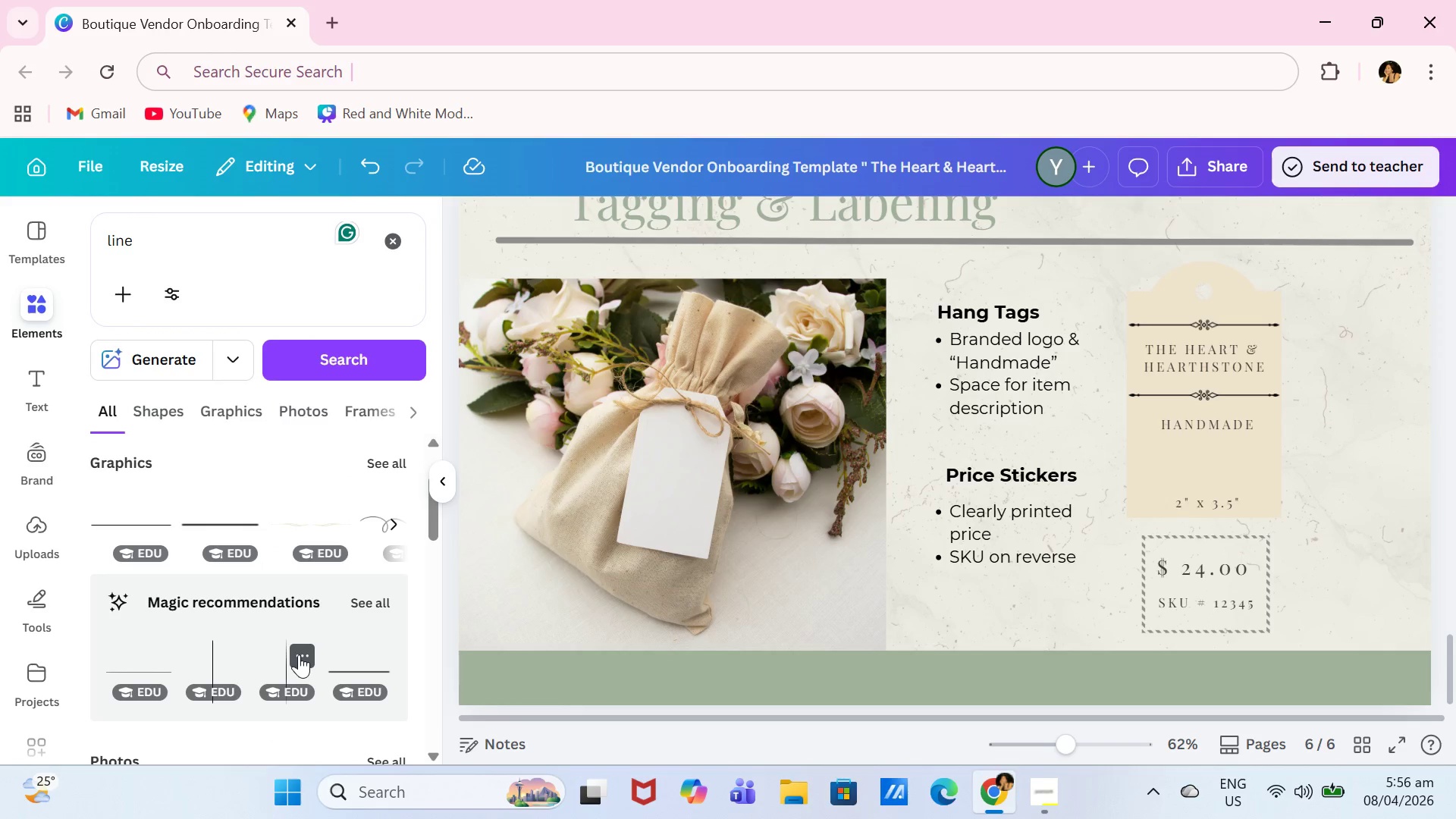 
left_click([284, 664])
 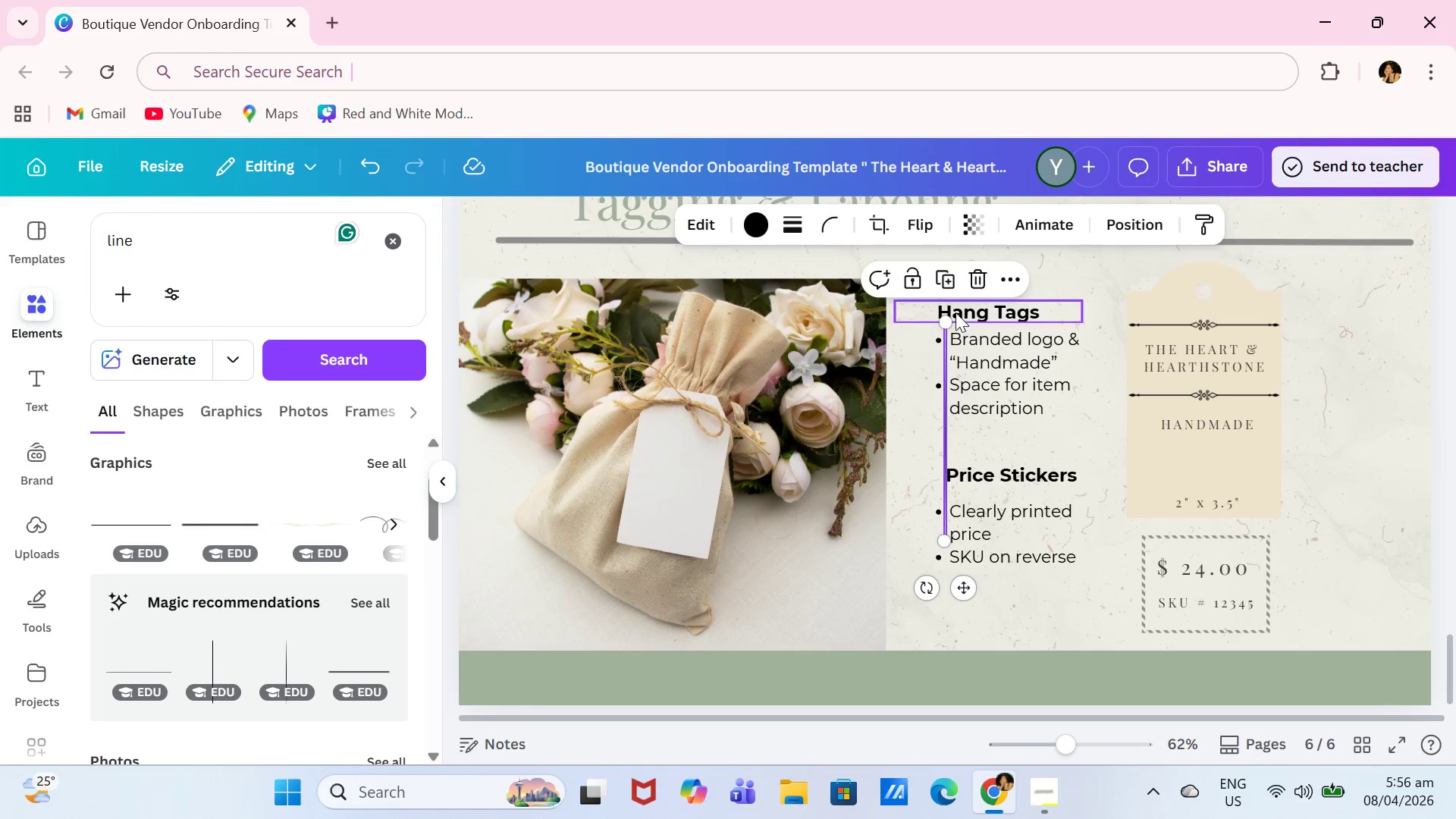 
left_click_drag(start_coordinate=[942, 322], to_coordinate=[951, 437])
 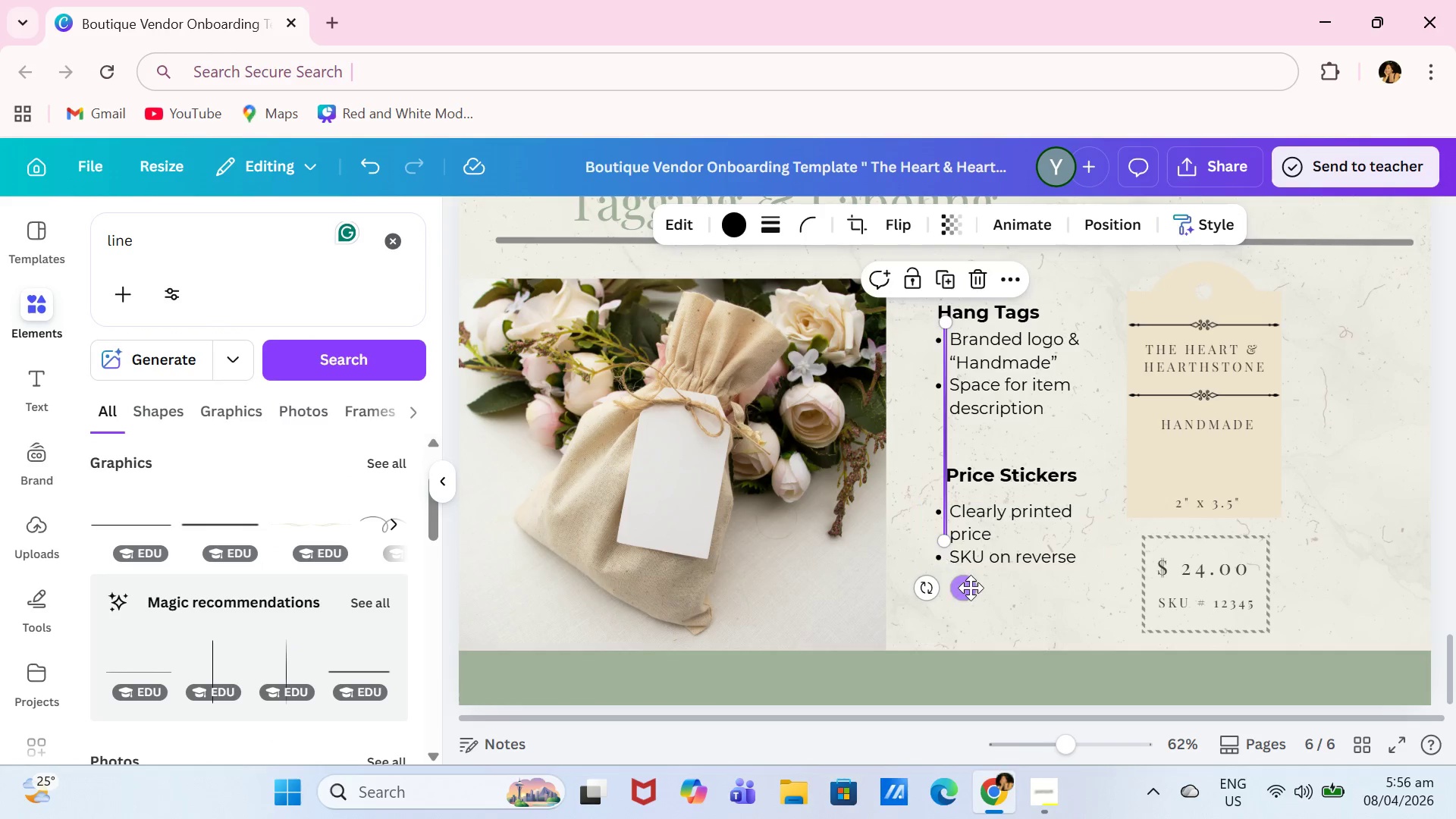 
left_click_drag(start_coordinate=[971, 588], to_coordinate=[1310, 656])
 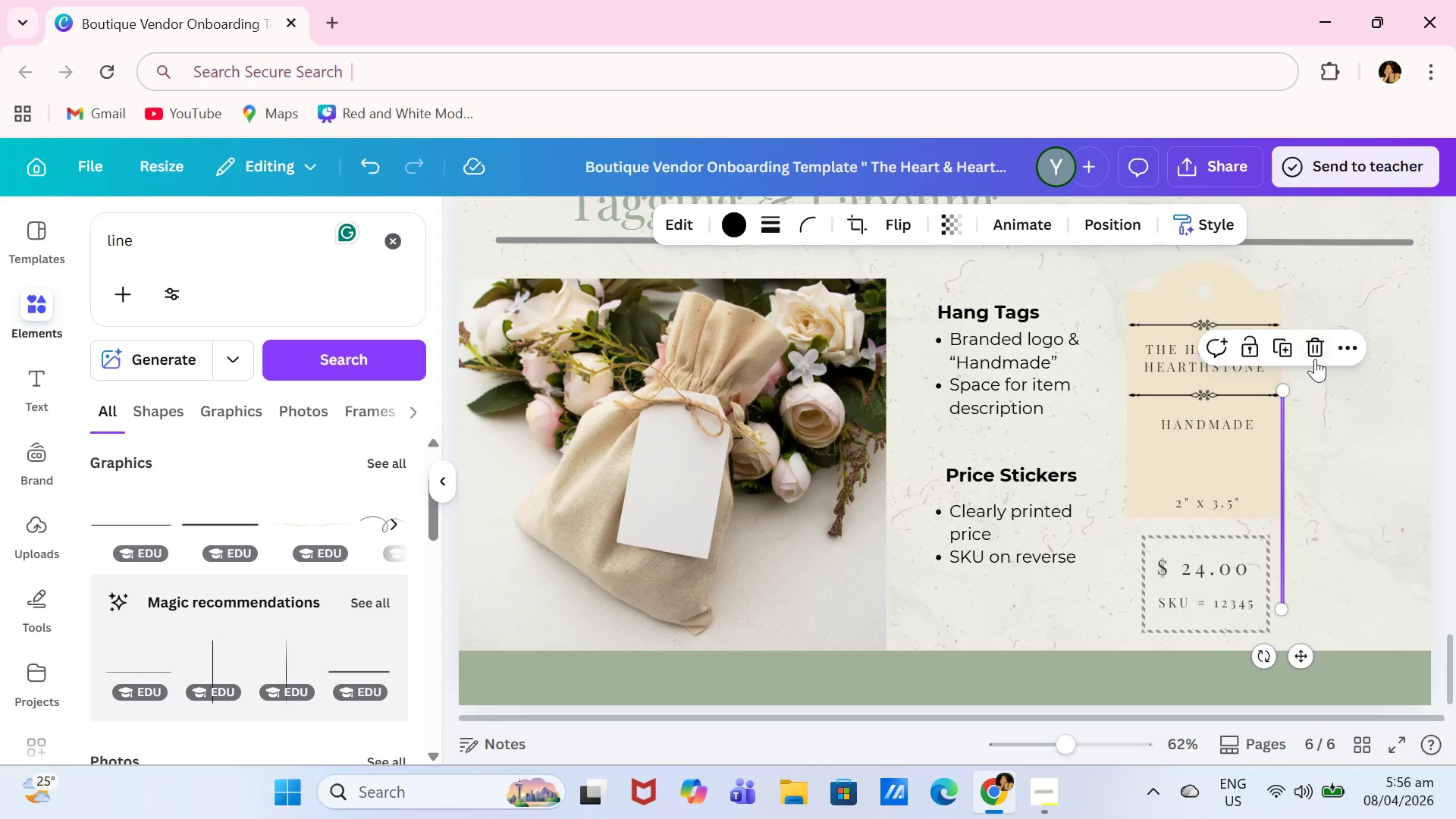 
left_click([1315, 356])
 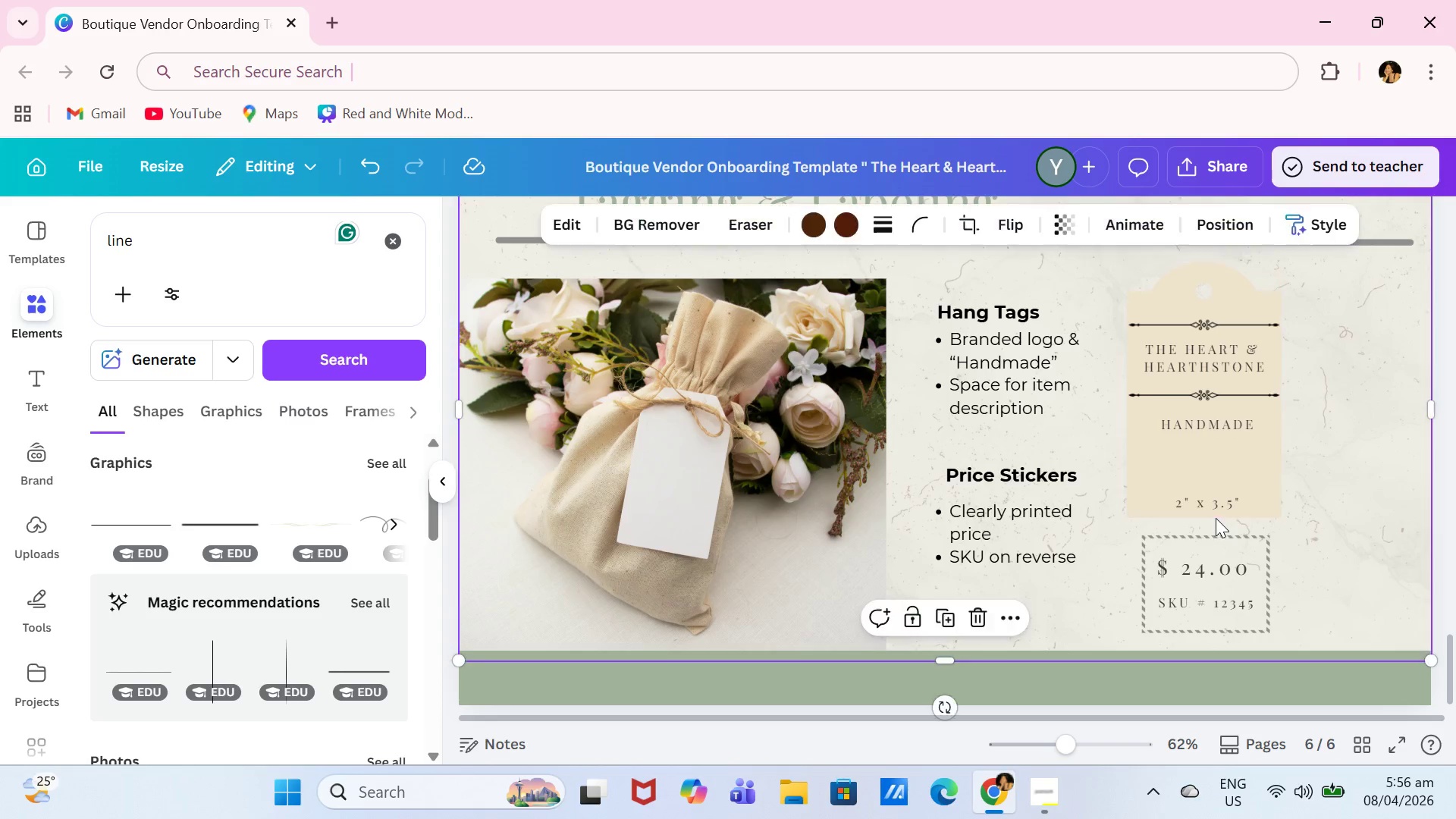 
double_click([1220, 504])
 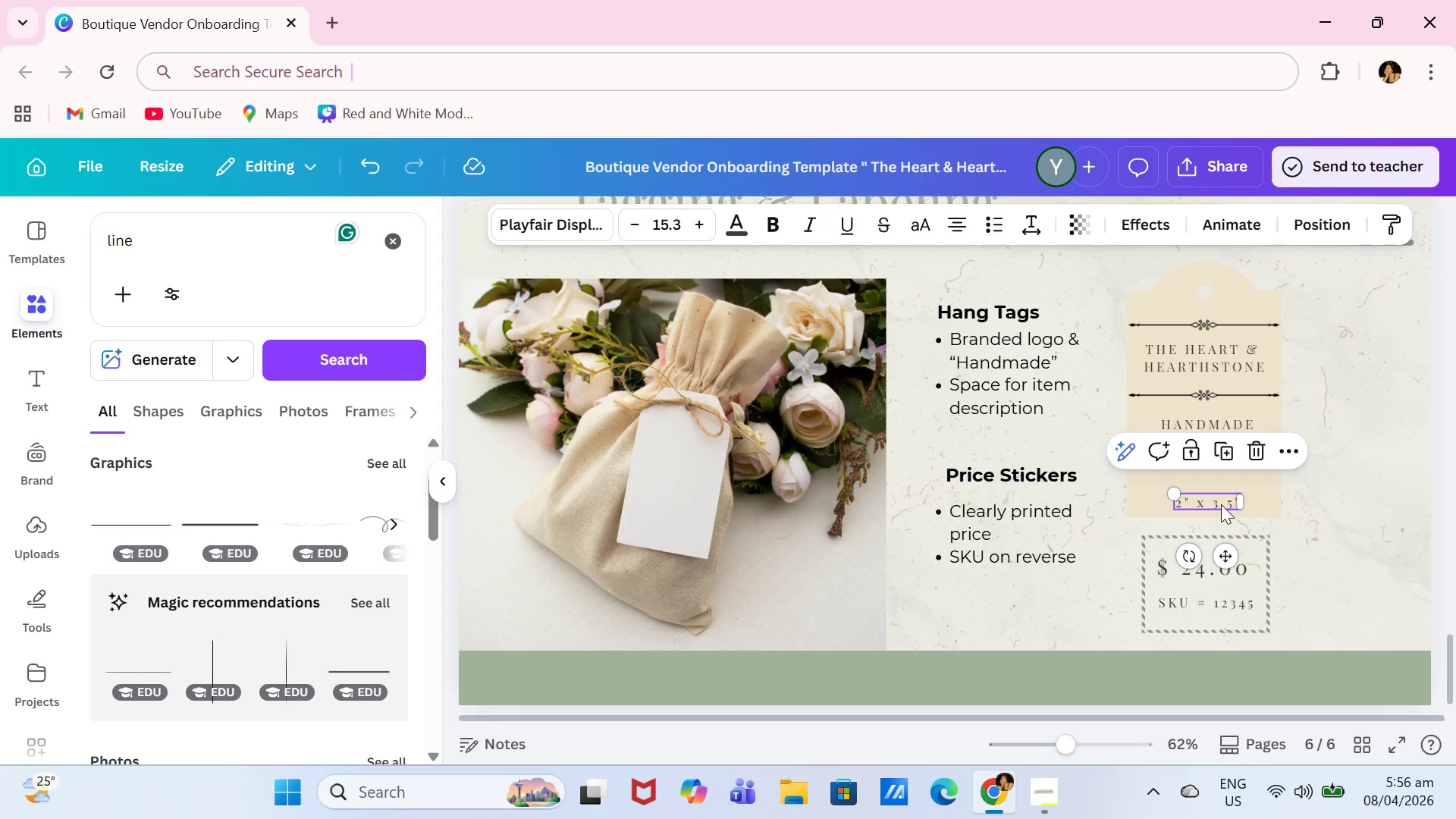 
left_click_drag(start_coordinate=[1221, 504], to_coordinate=[1320, 588])
 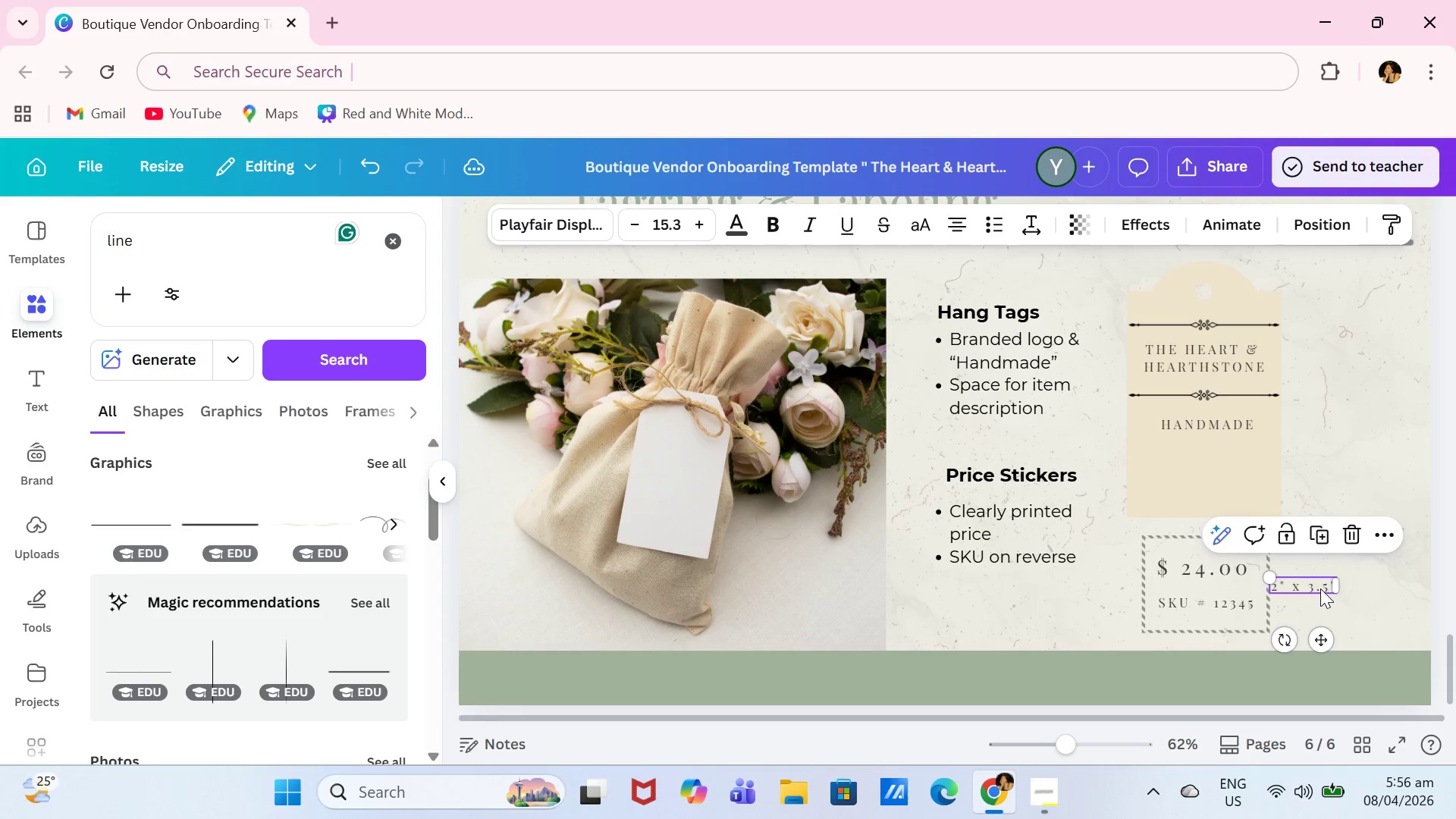 
left_click([1320, 588])
 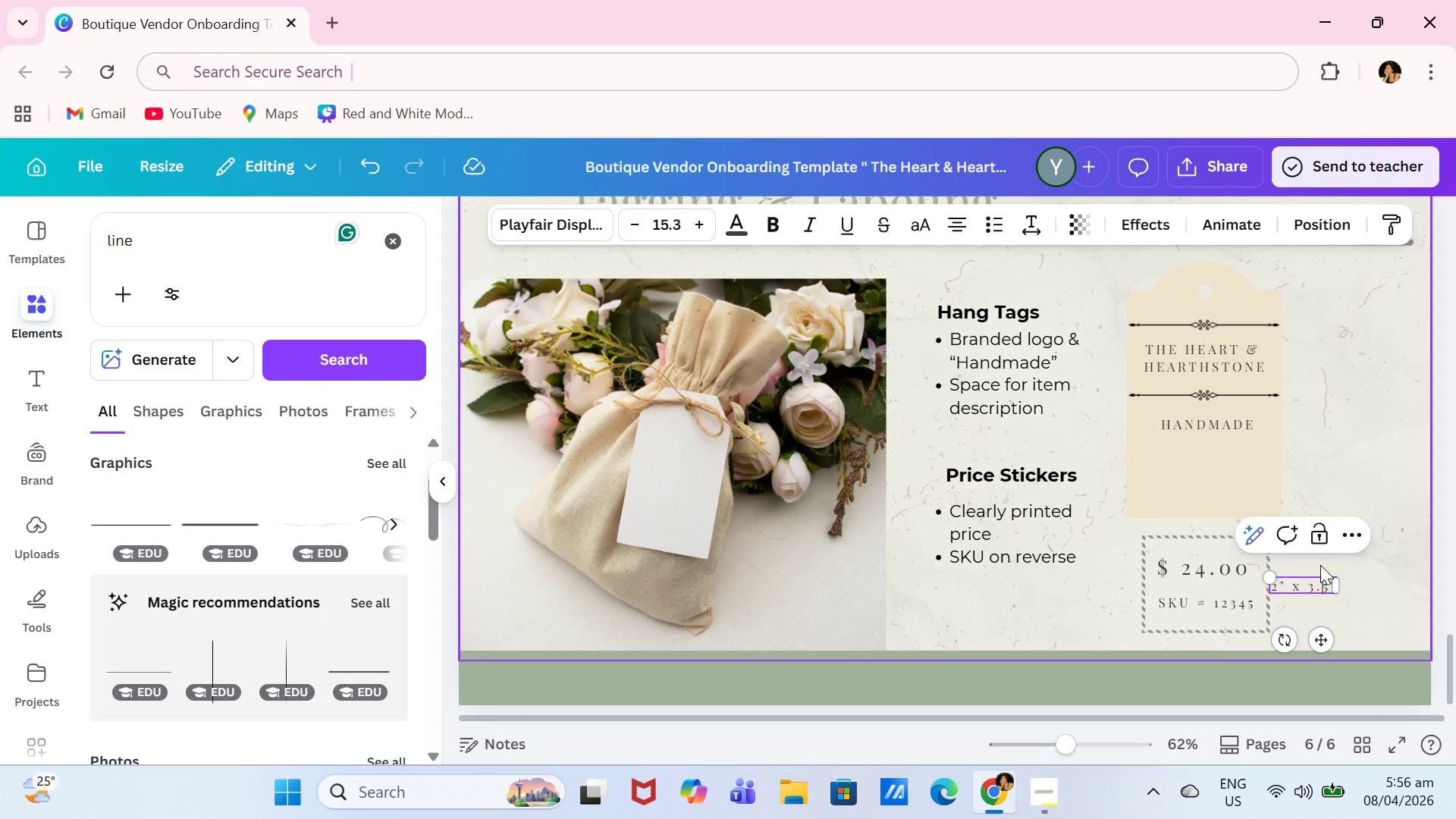 
key(Control+A)
 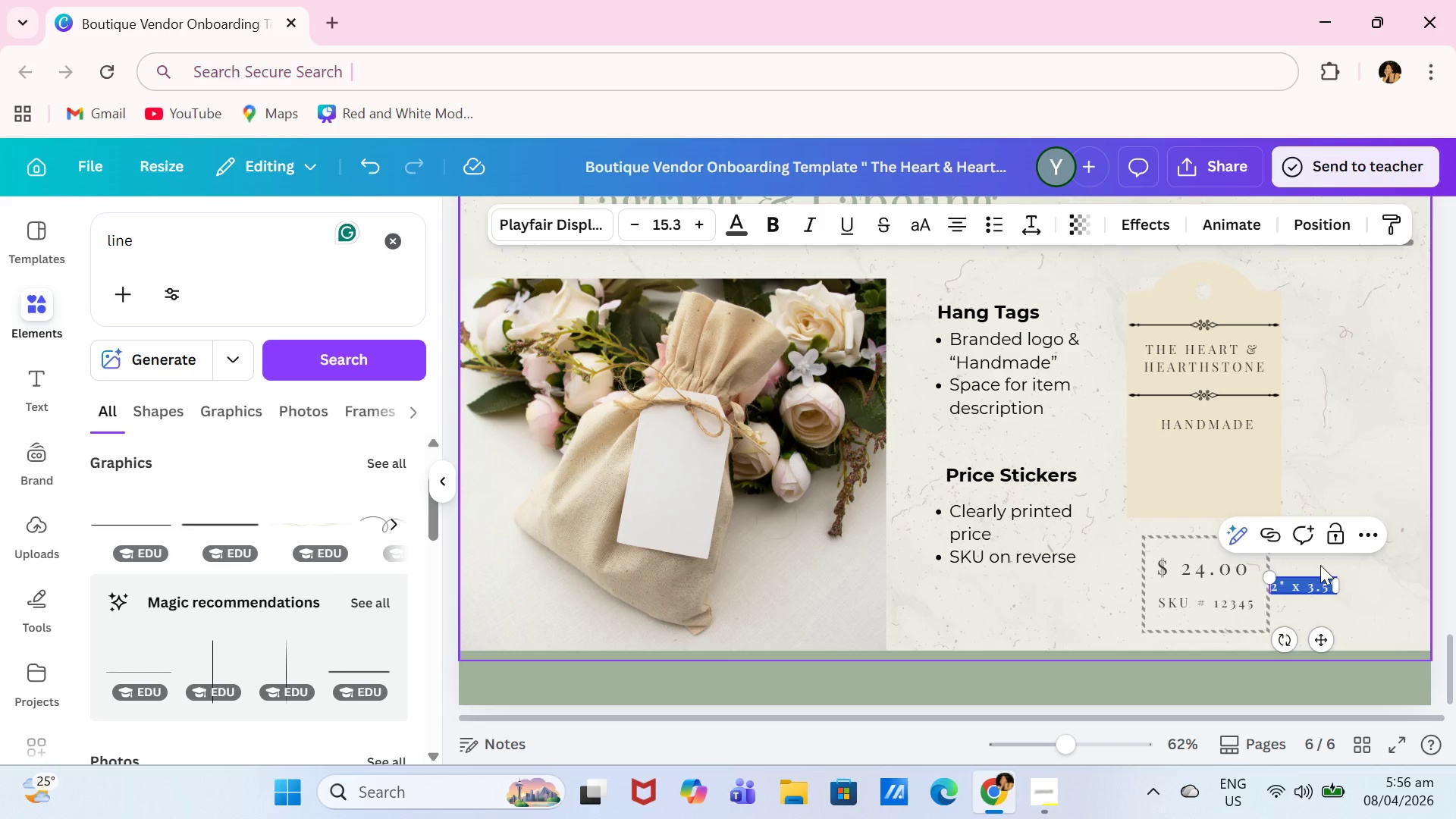 
type(1" x1")
 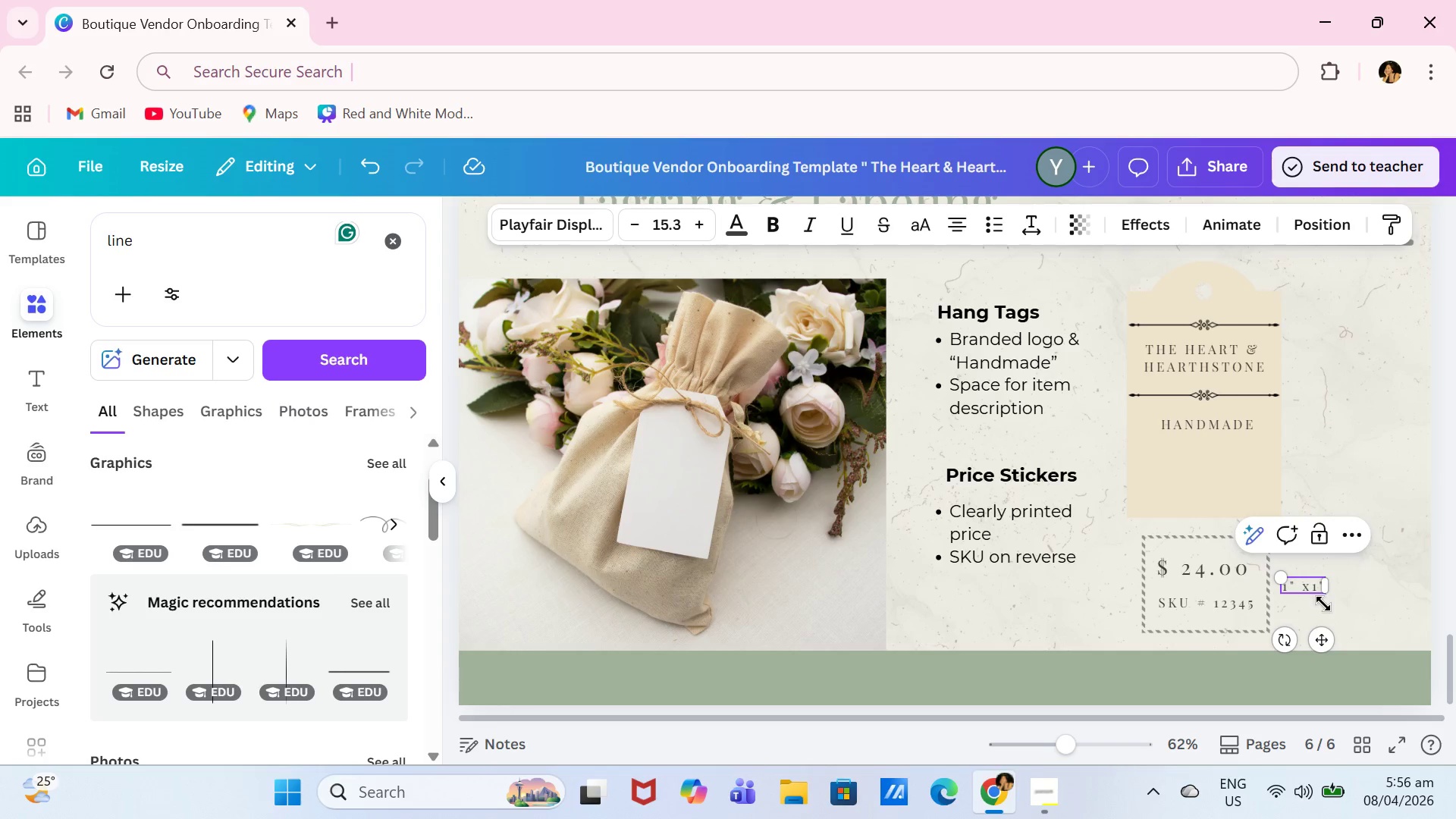 
left_click([1379, 605])
 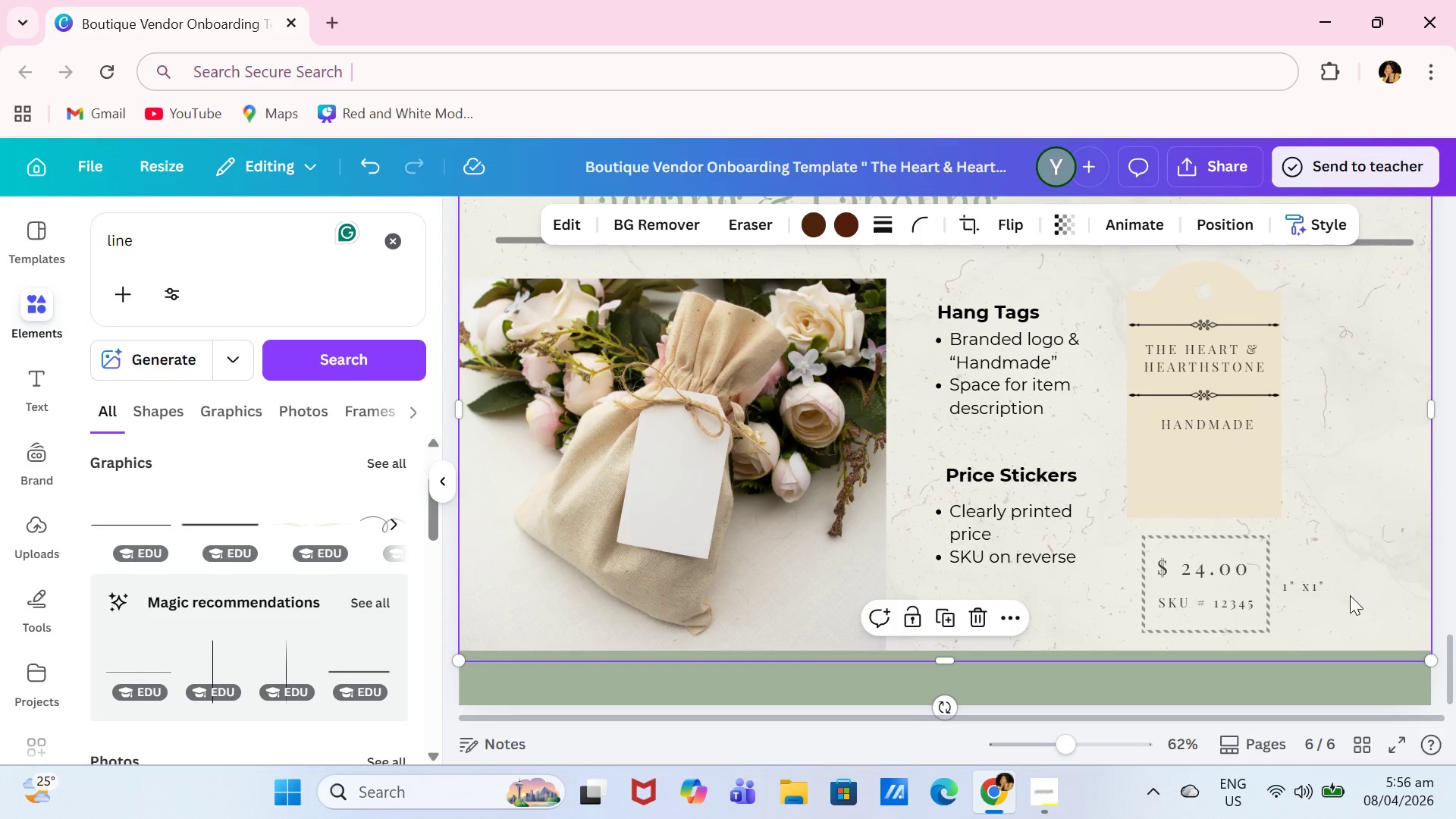 
left_click([1313, 588])
 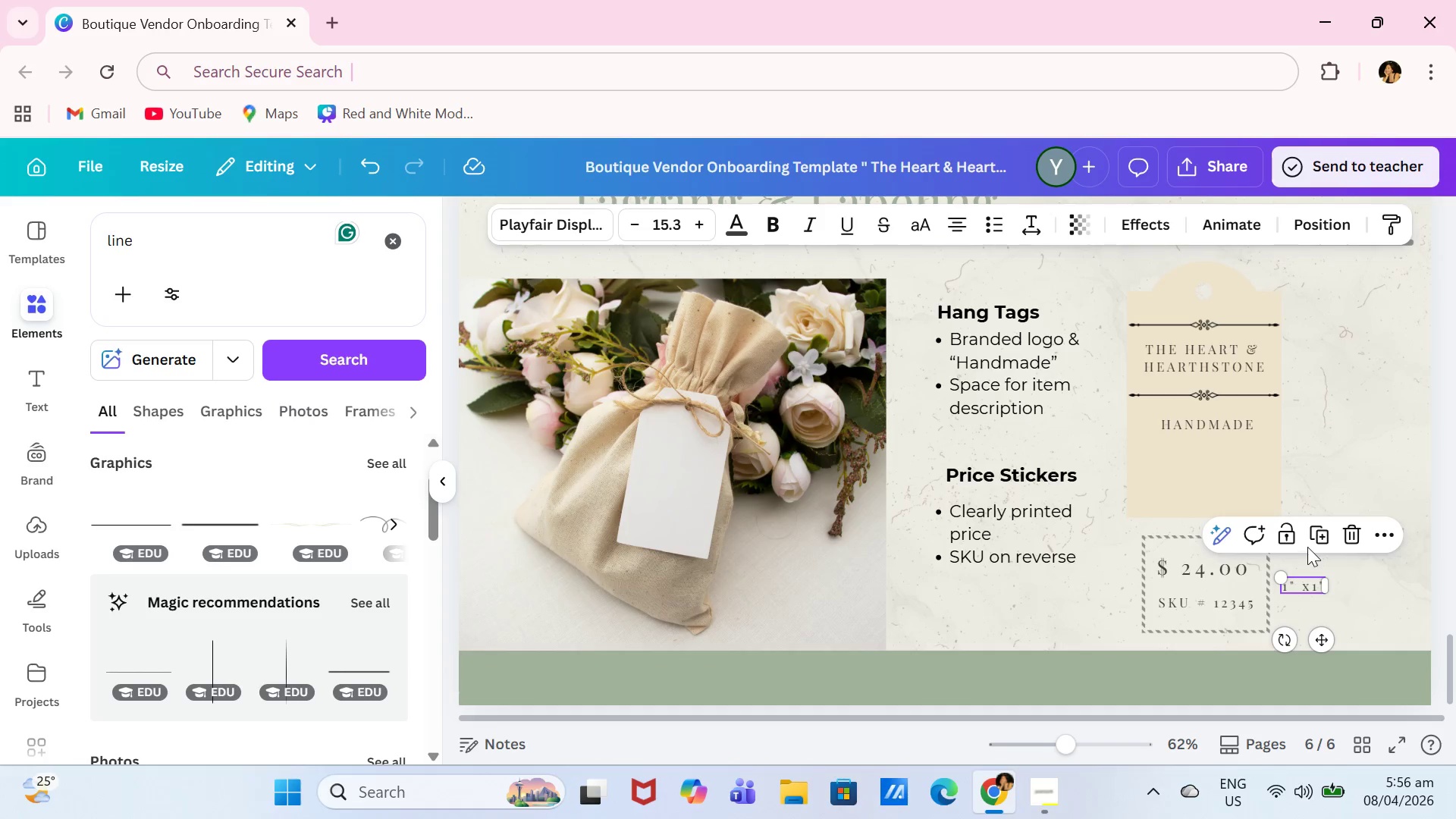 
left_click([1310, 541])
 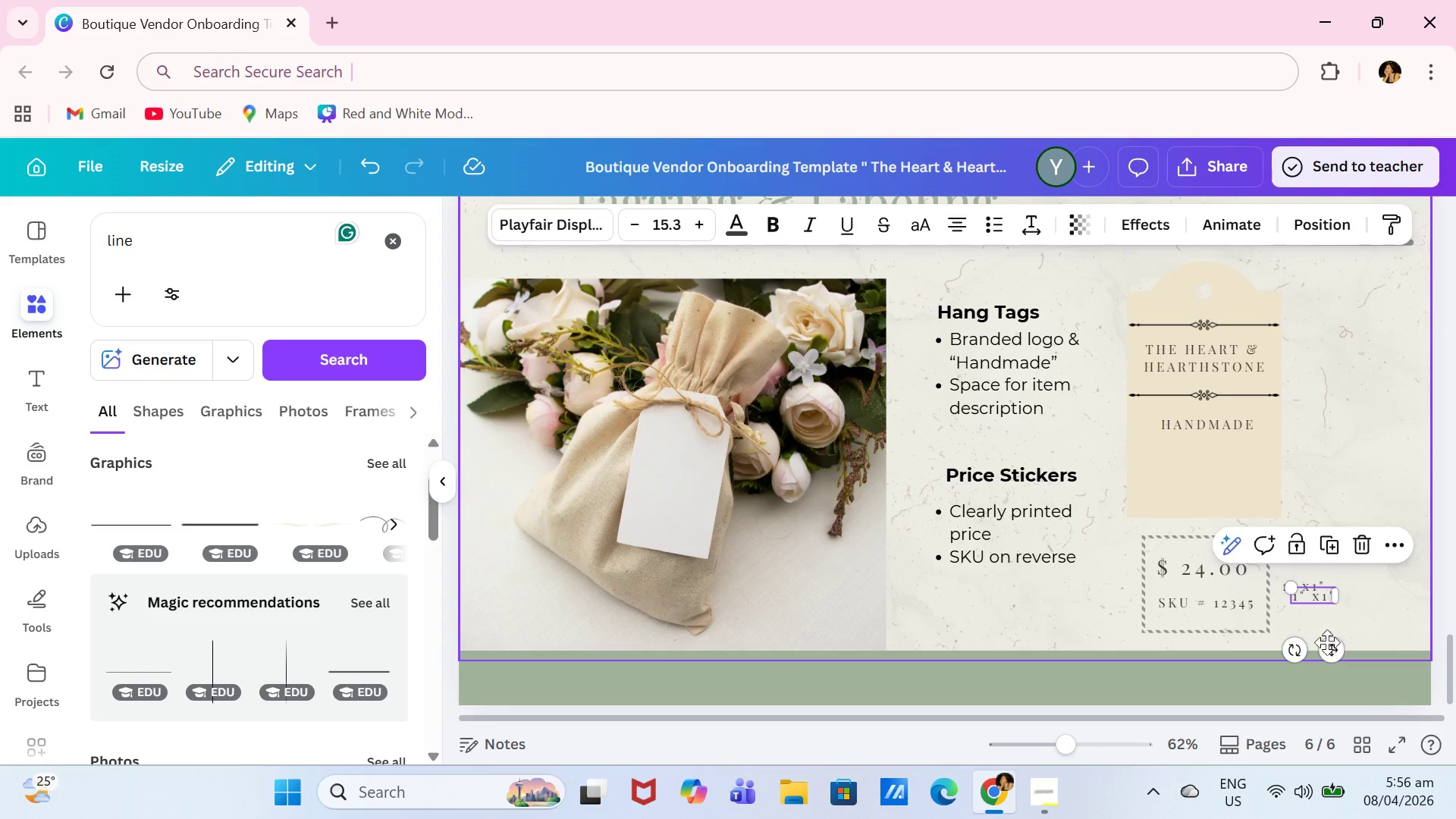 
left_click_drag(start_coordinate=[1328, 651], to_coordinate=[1229, 693])
 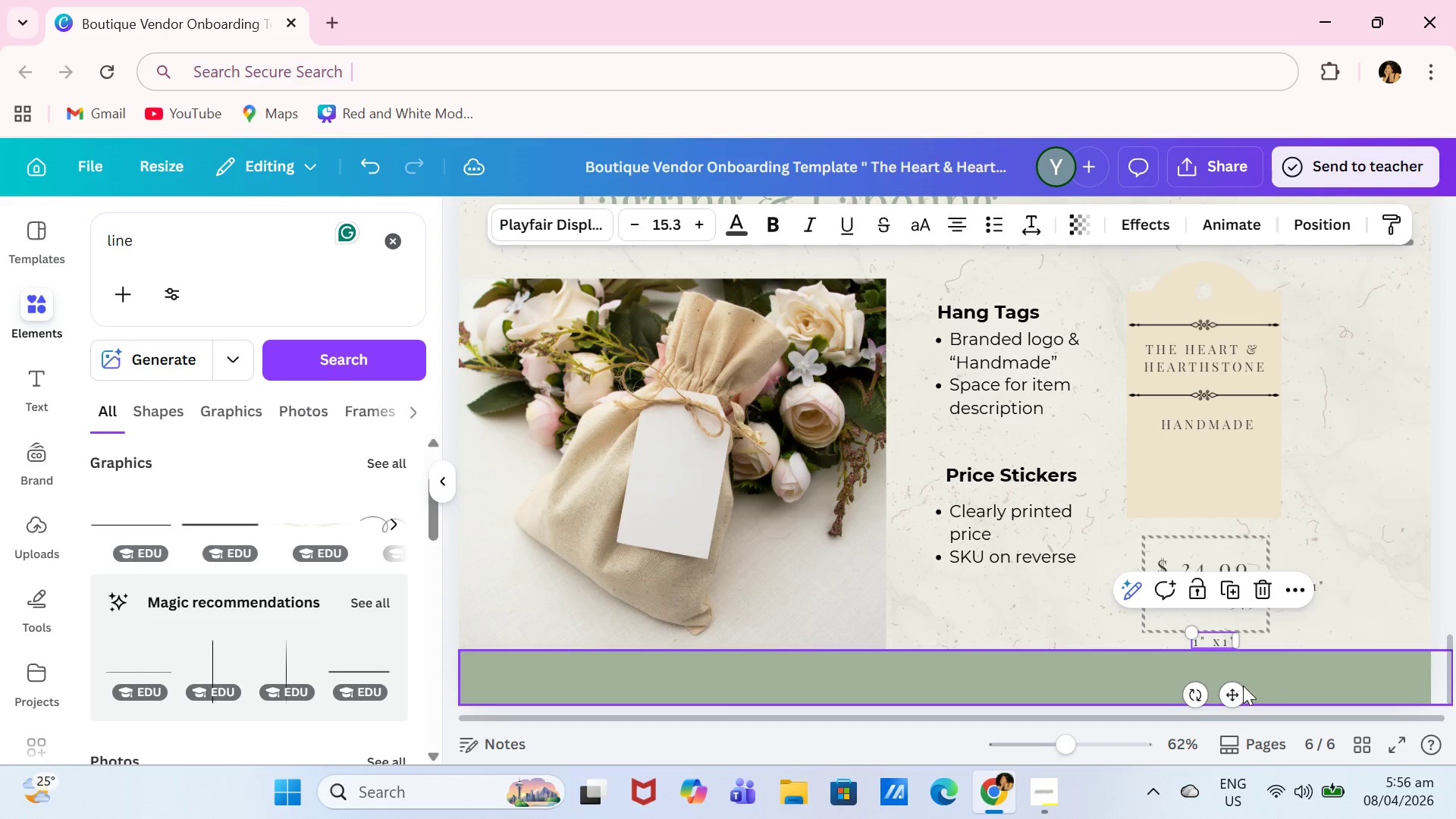 
left_click_drag(start_coordinate=[1238, 689], to_coordinate=[1232, 688])
 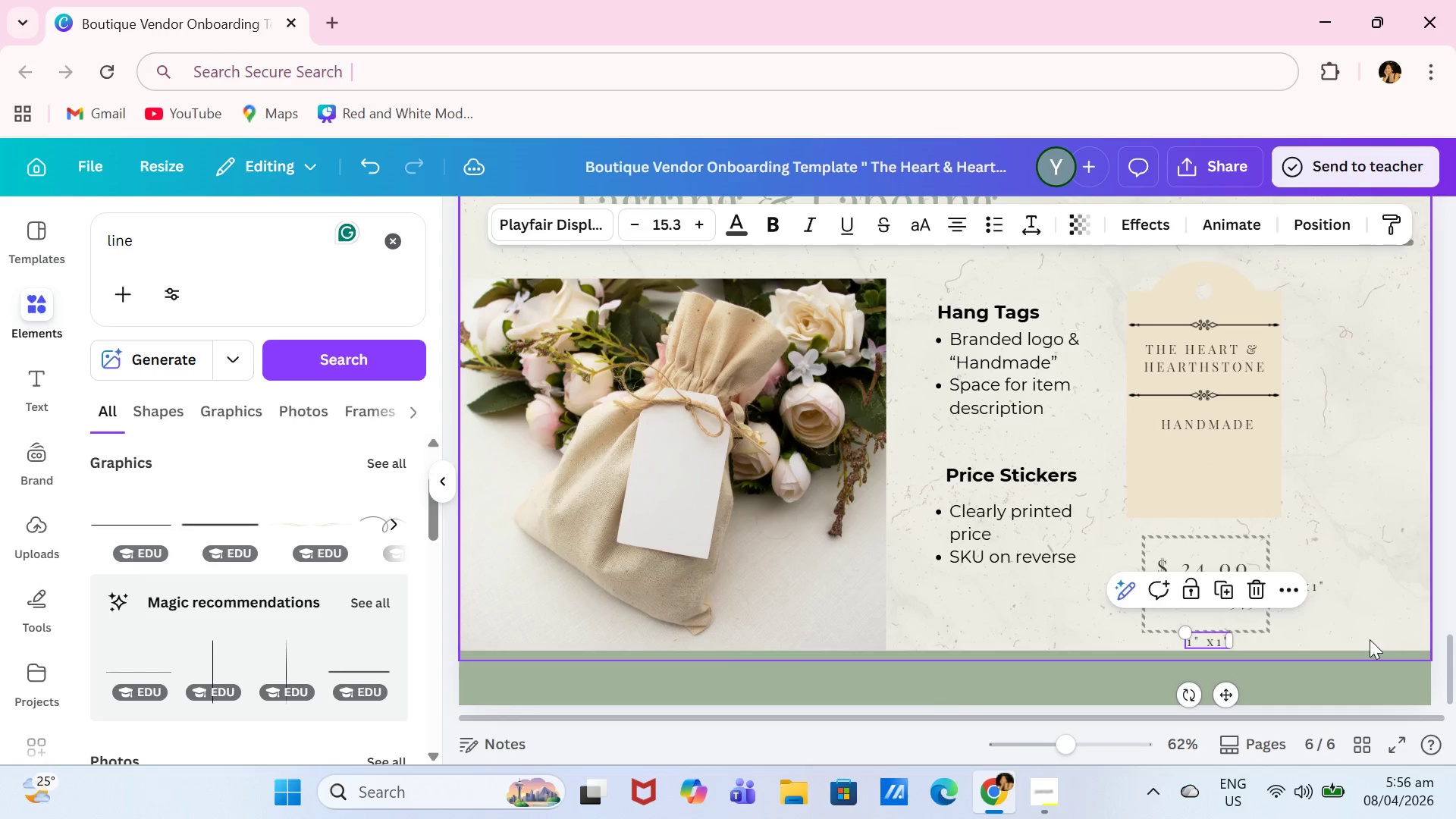 
left_click([1370, 639])
 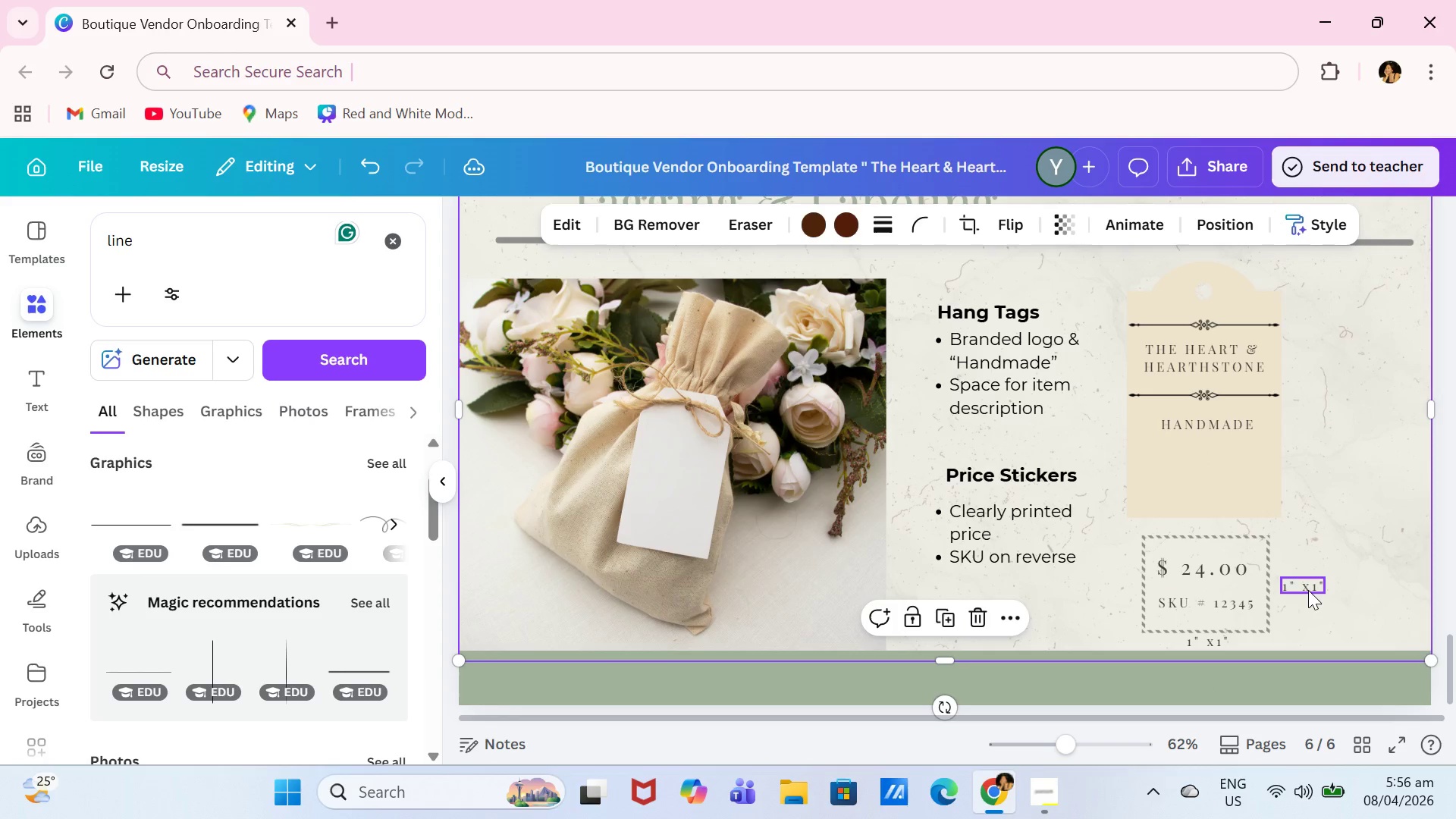 
left_click_drag(start_coordinate=[1308, 588], to_coordinate=[1304, 585])
 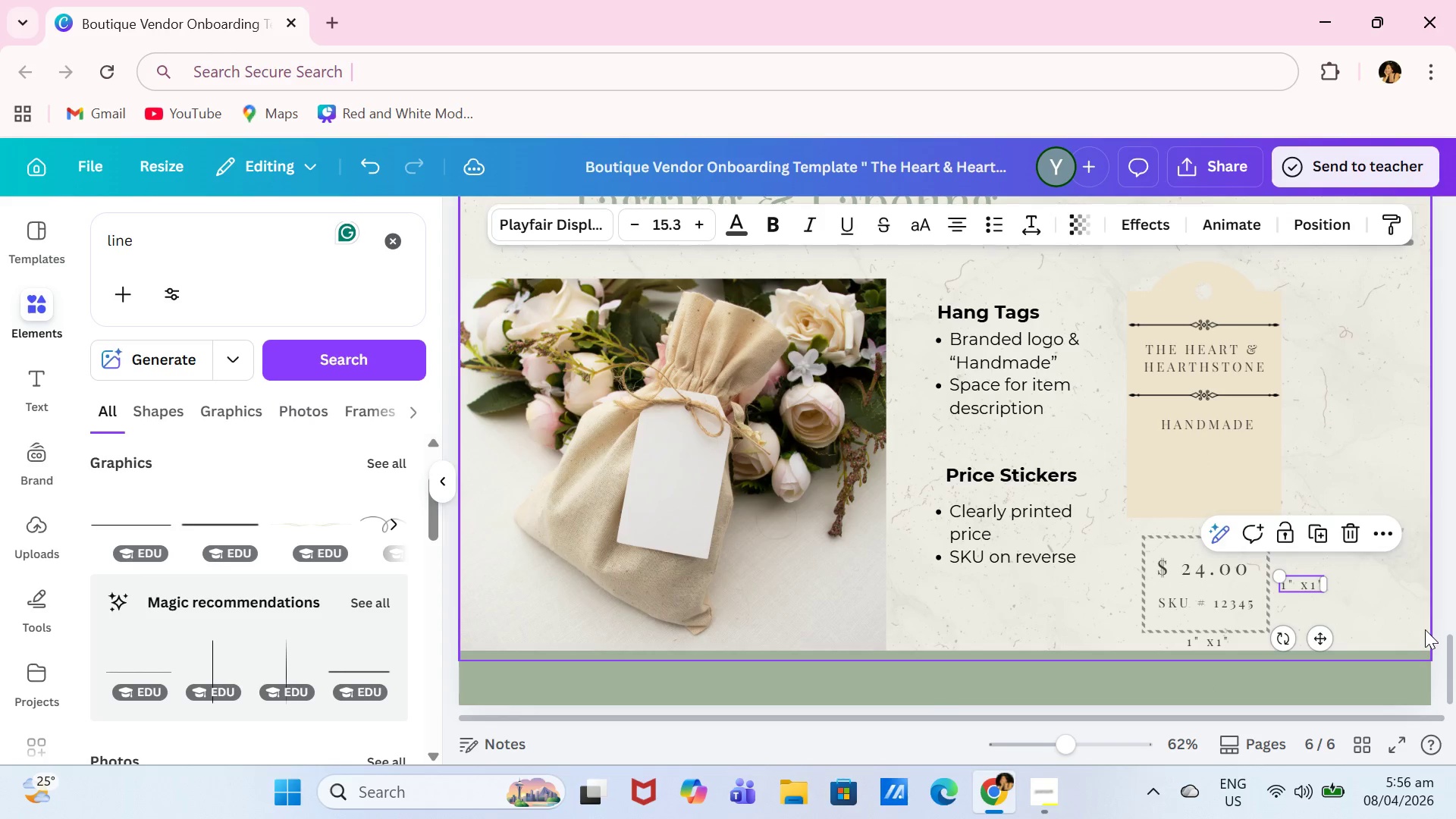 
left_click([1425, 629])
 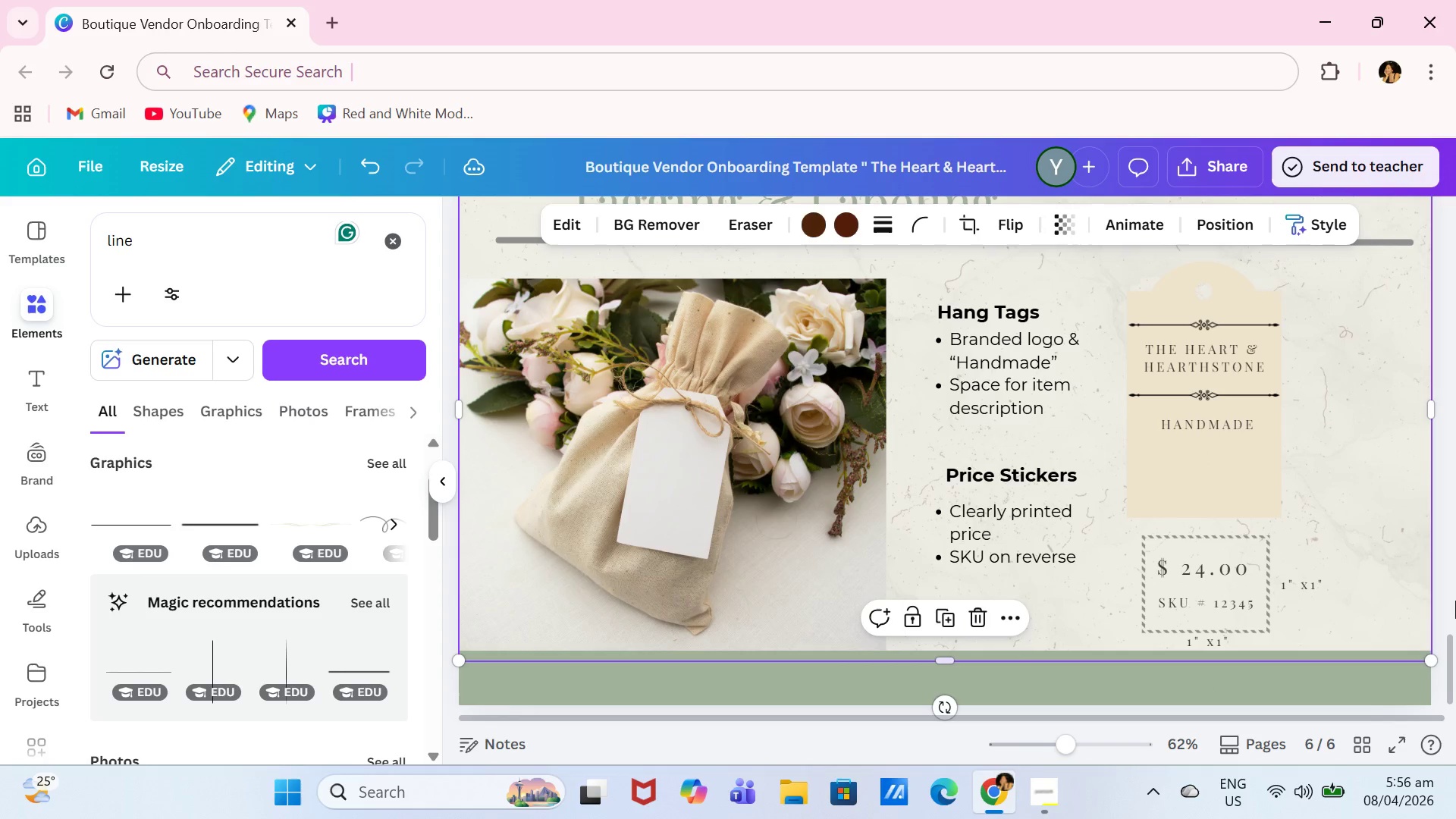 
left_click([1440, 569])
 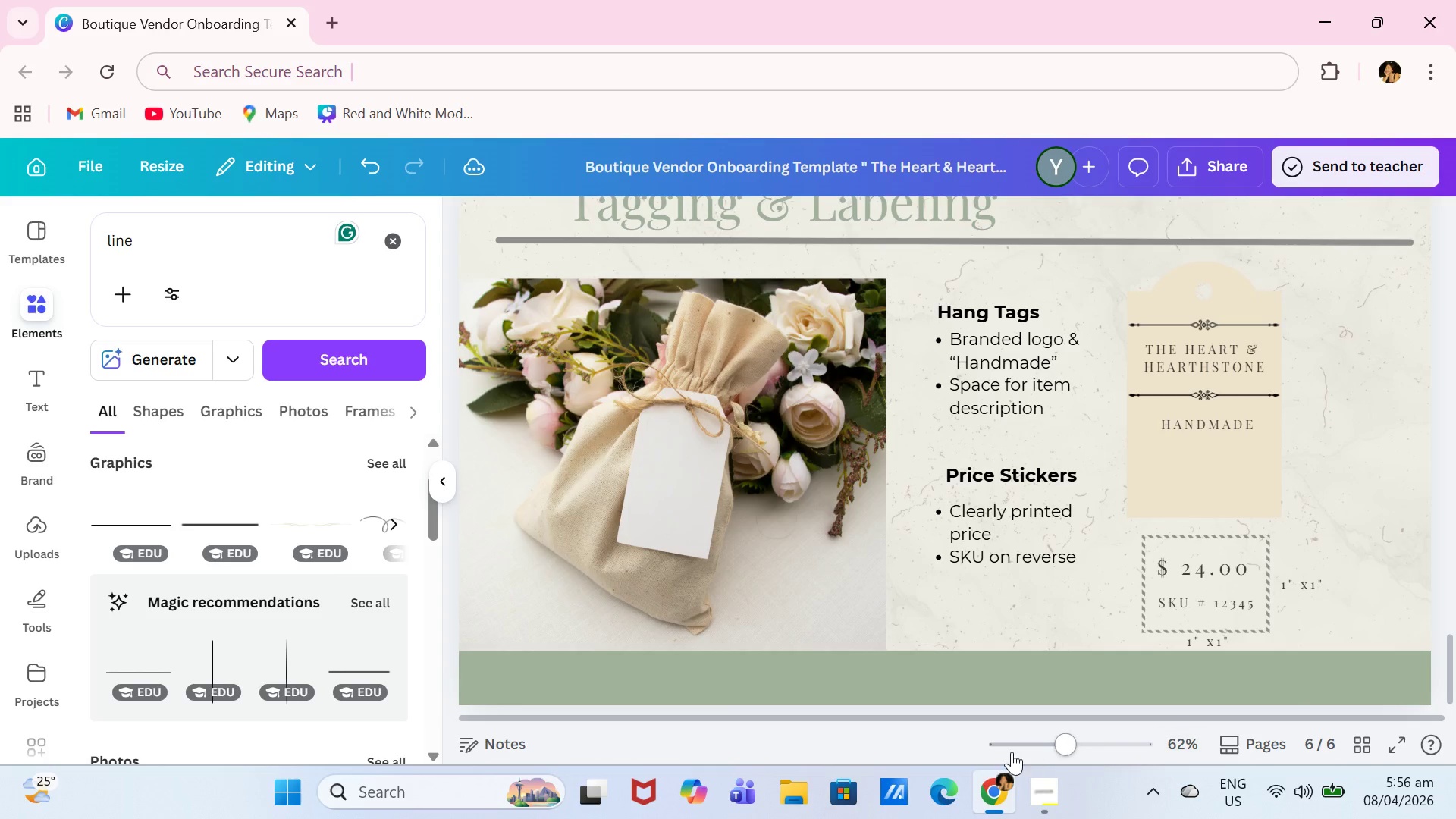 
left_click([1042, 742])
 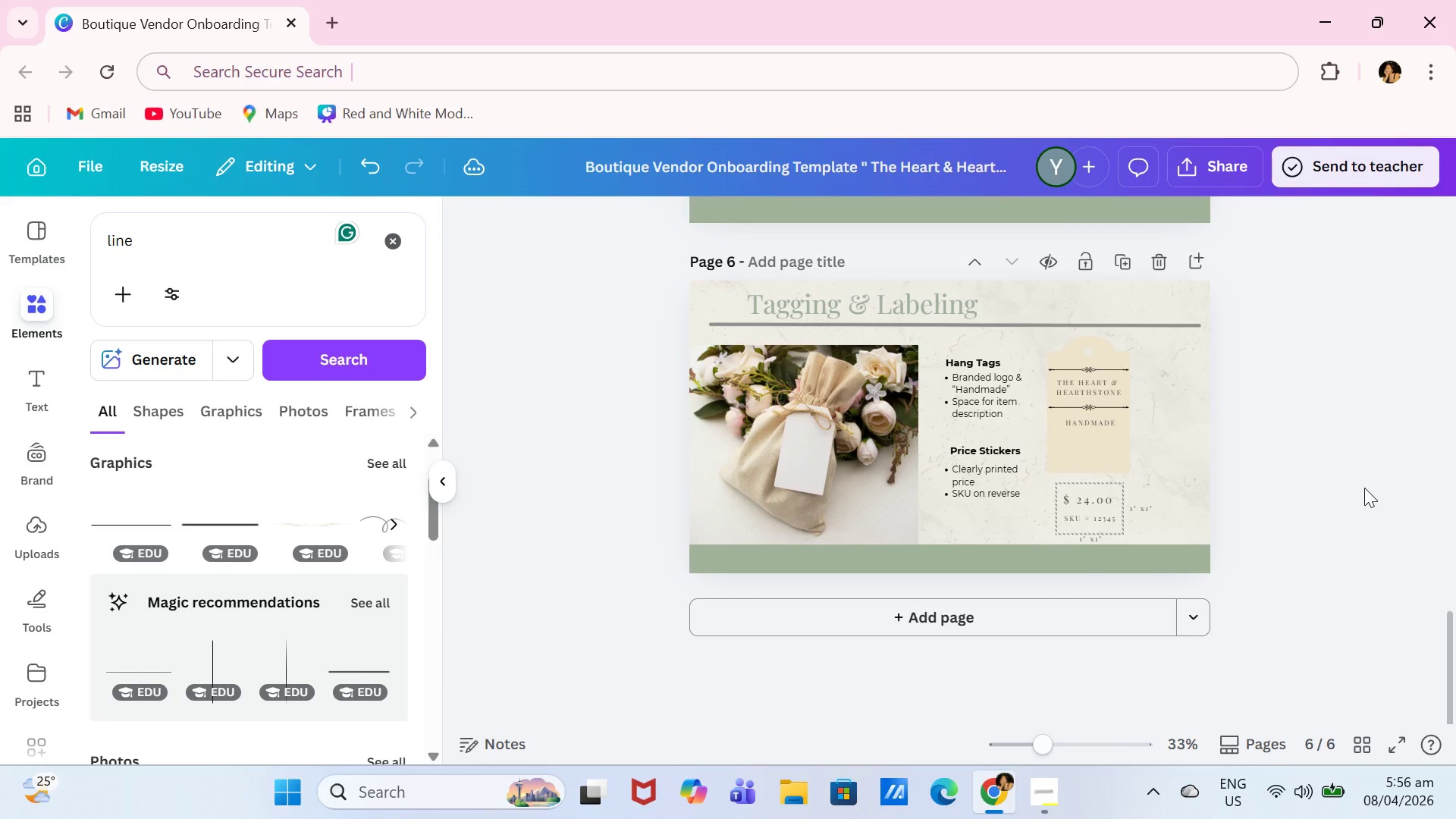 
wait(8.55)
 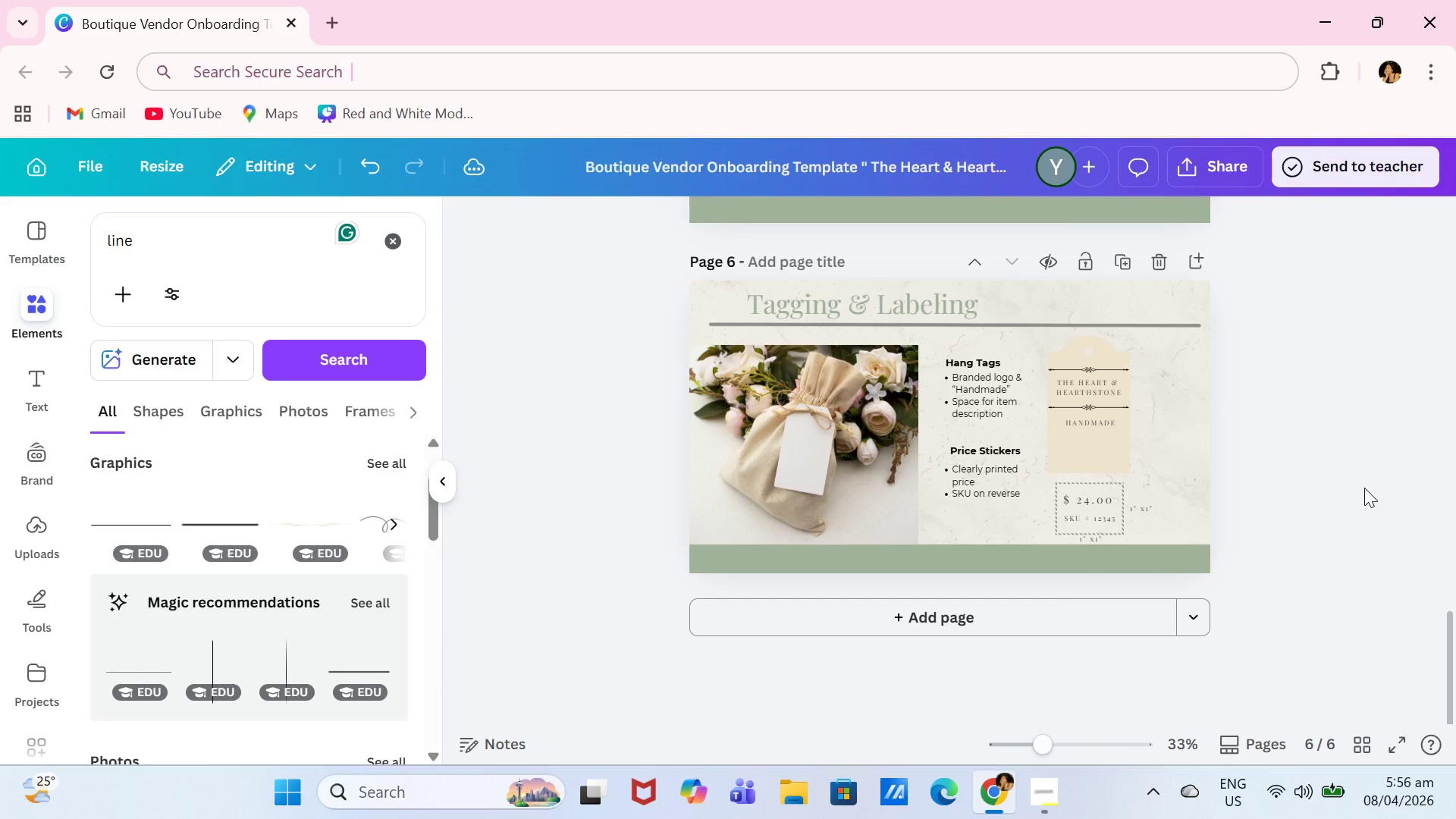 
left_click([990, 472])
 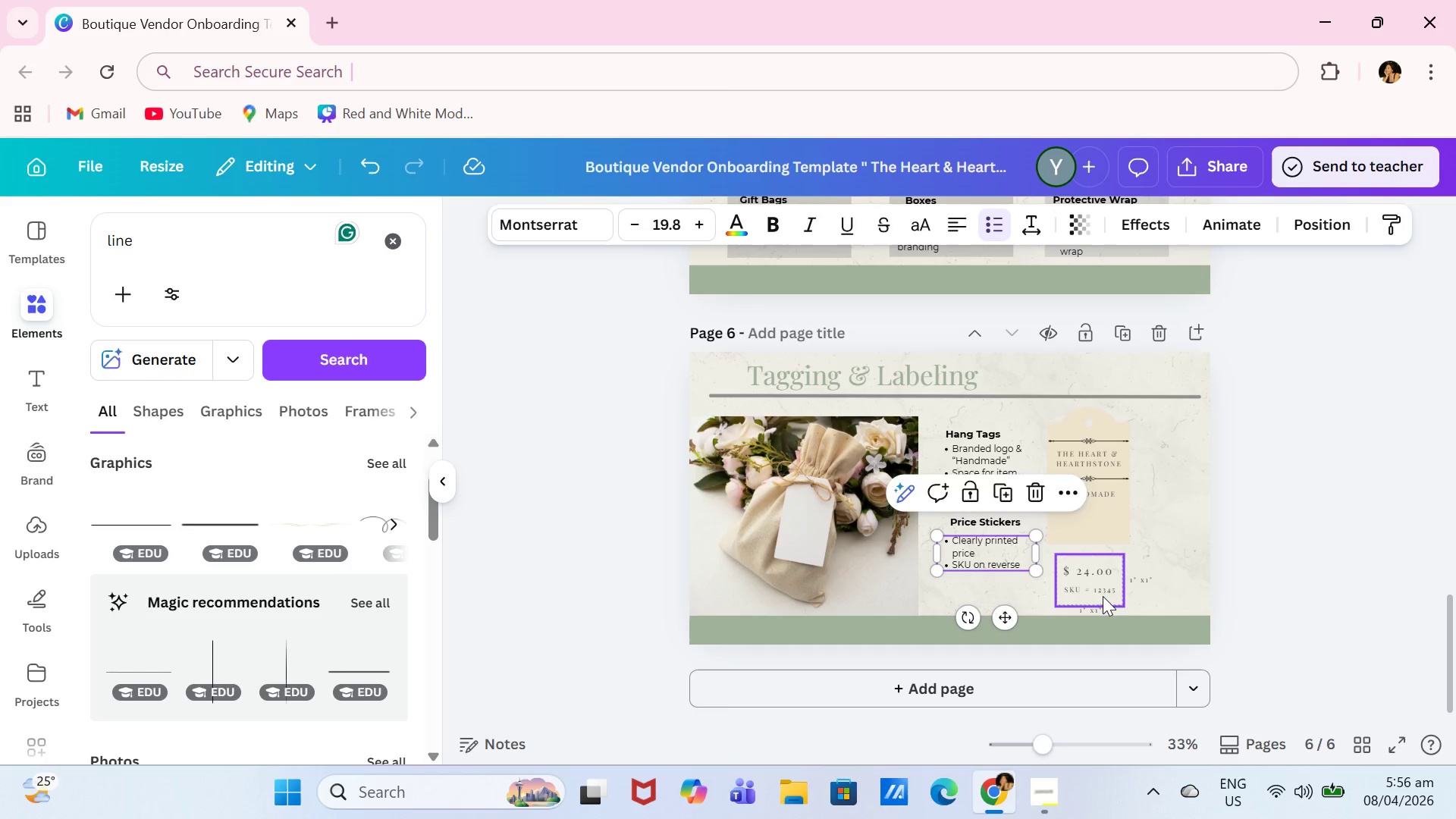 
left_click([1110, 587])
 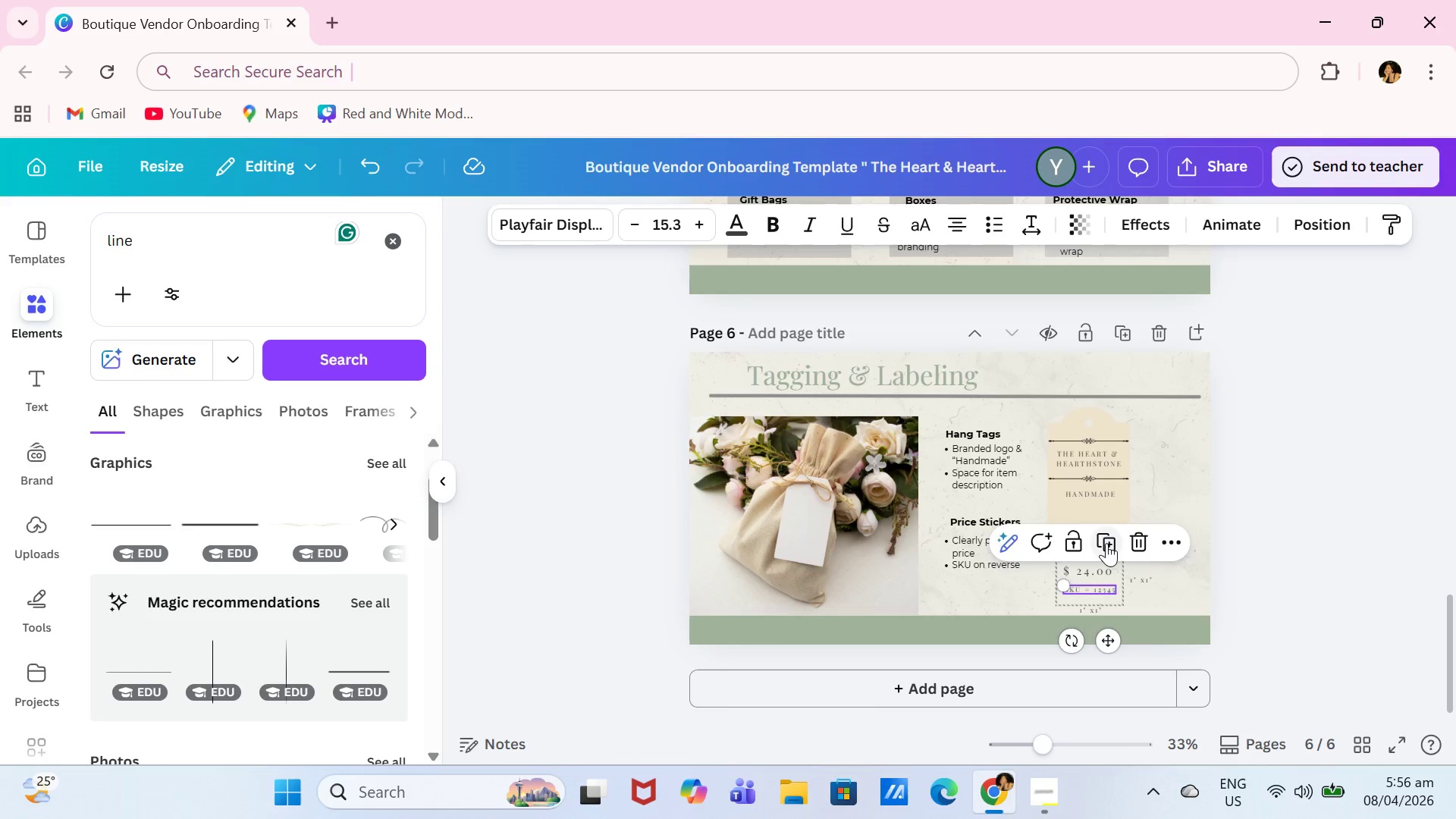 
left_click([1106, 543])
 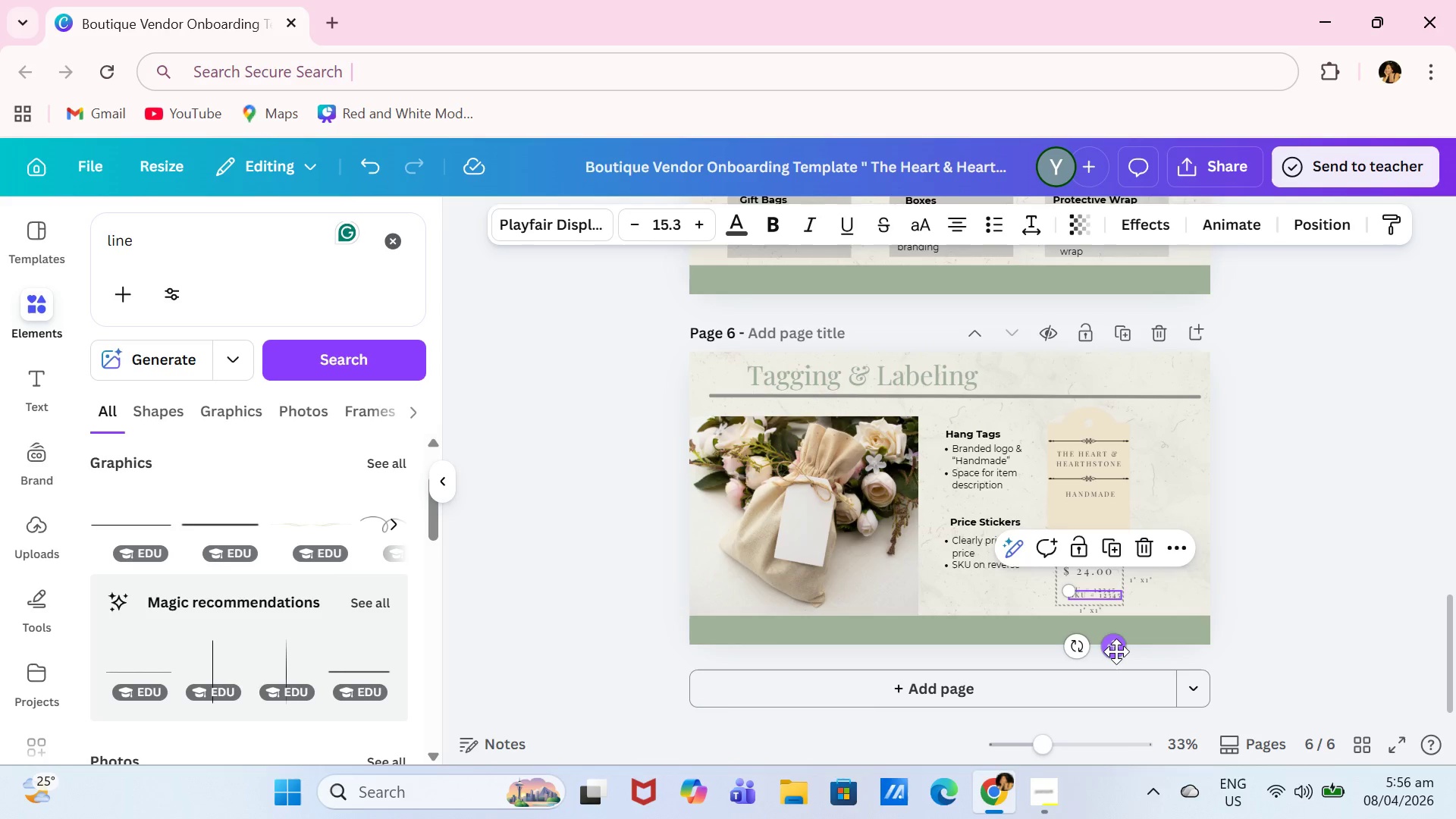 
left_click_drag(start_coordinate=[1116, 651], to_coordinate=[1037, 679])
 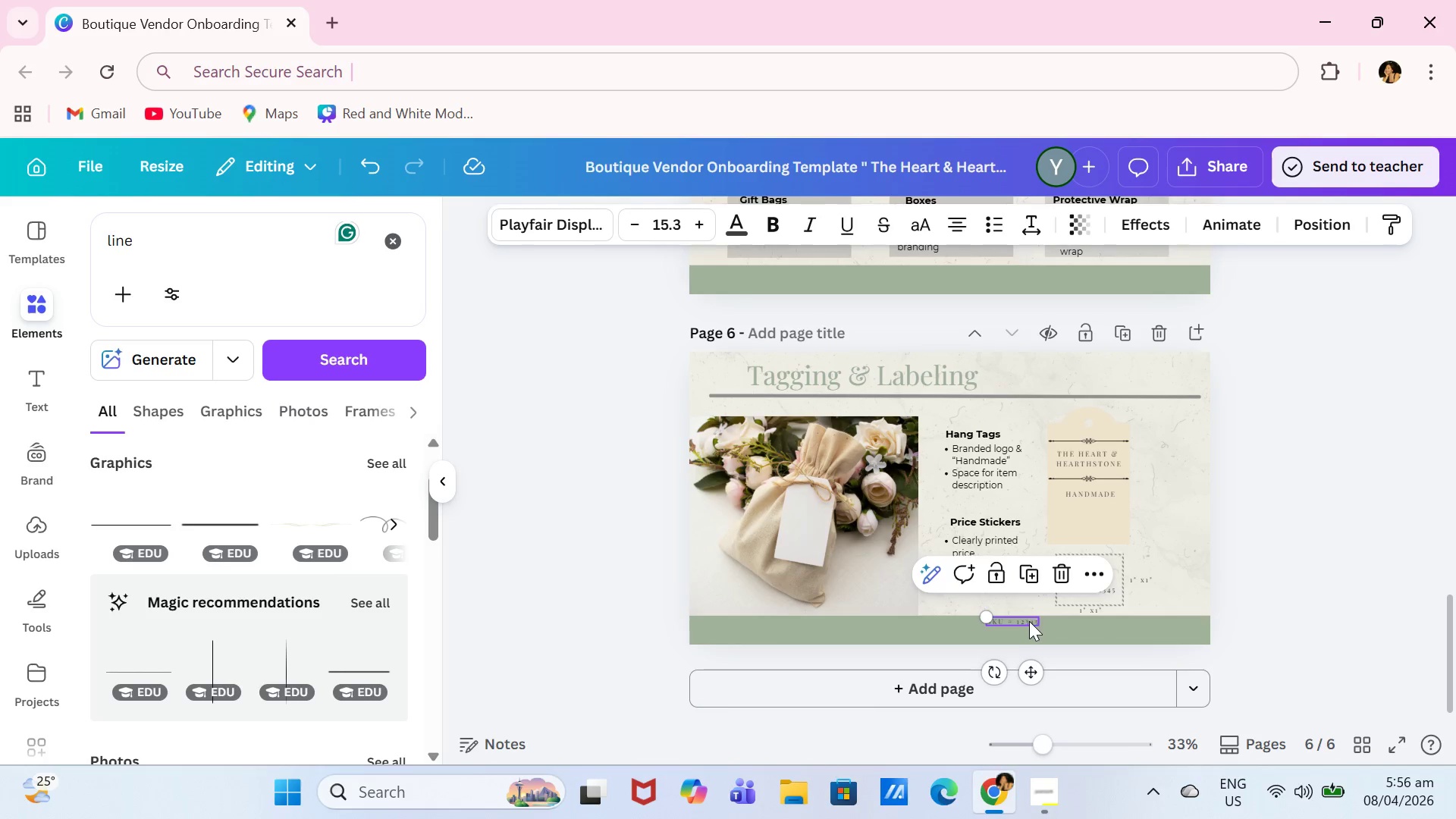 
left_click([1028, 621])
 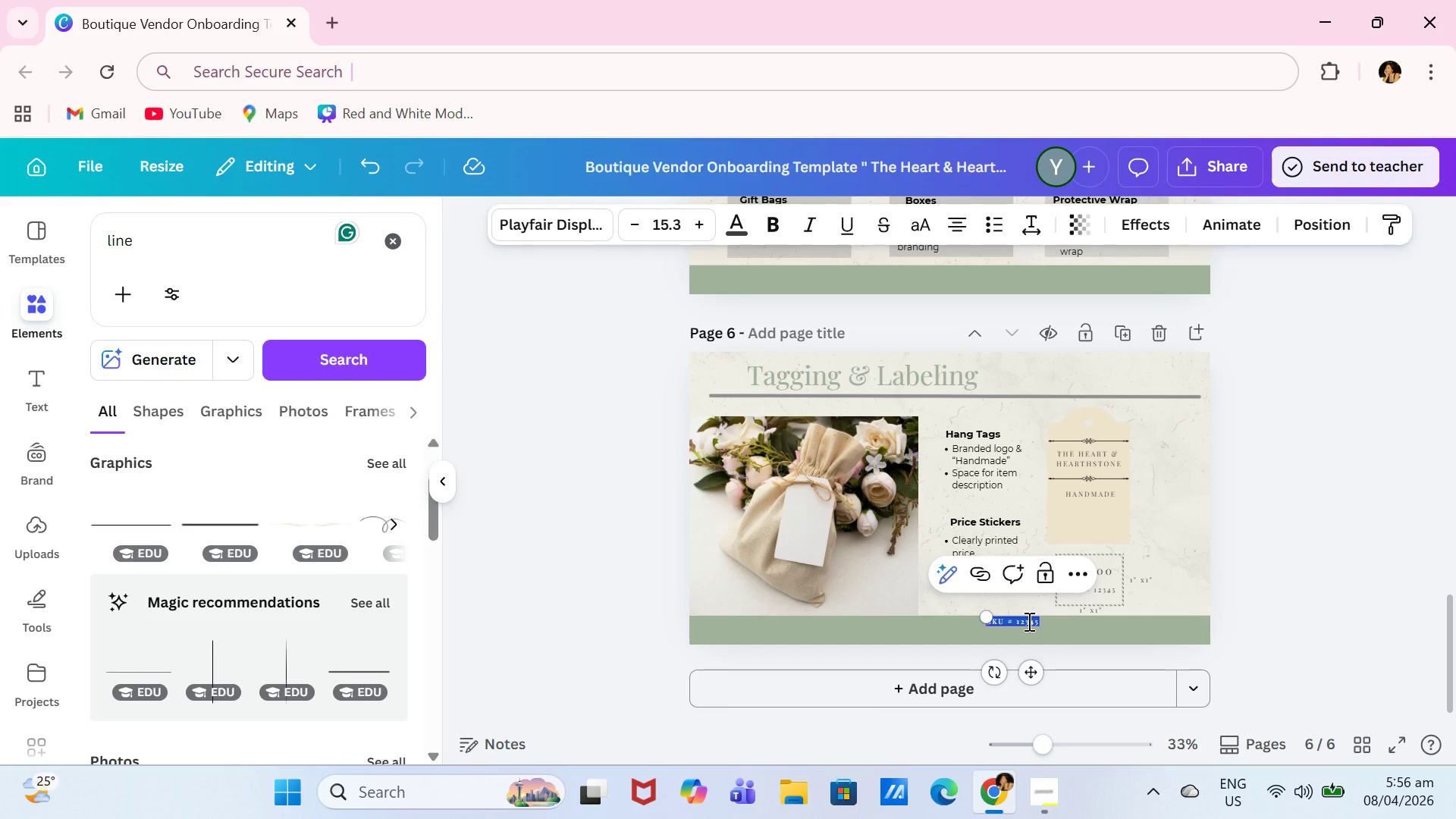 
type(Eco-conscious, cohesive )
key(Backspace)
type(, and gift-ready)
 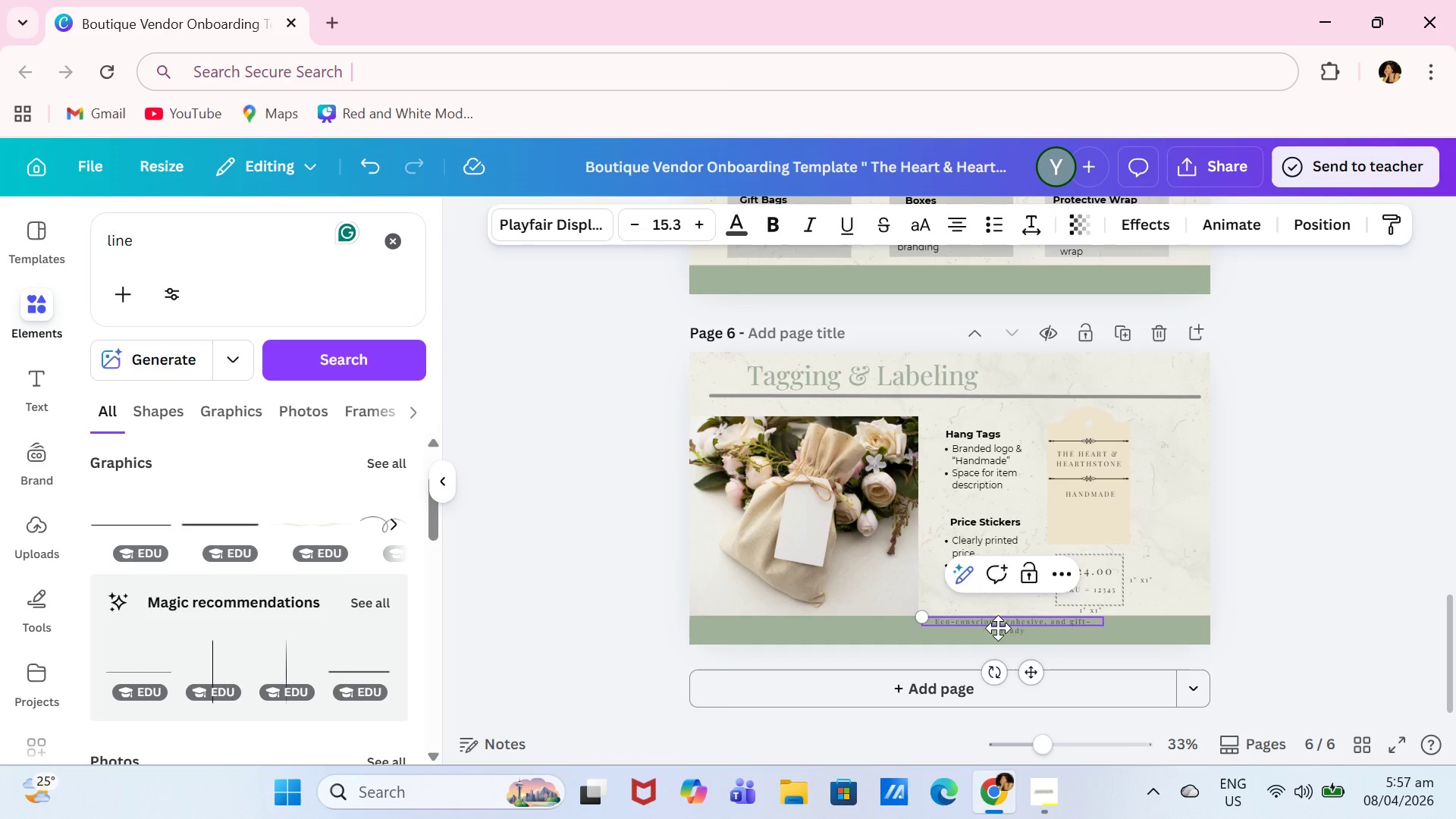 
left_click_drag(start_coordinate=[920, 614], to_coordinate=[789, 610])
 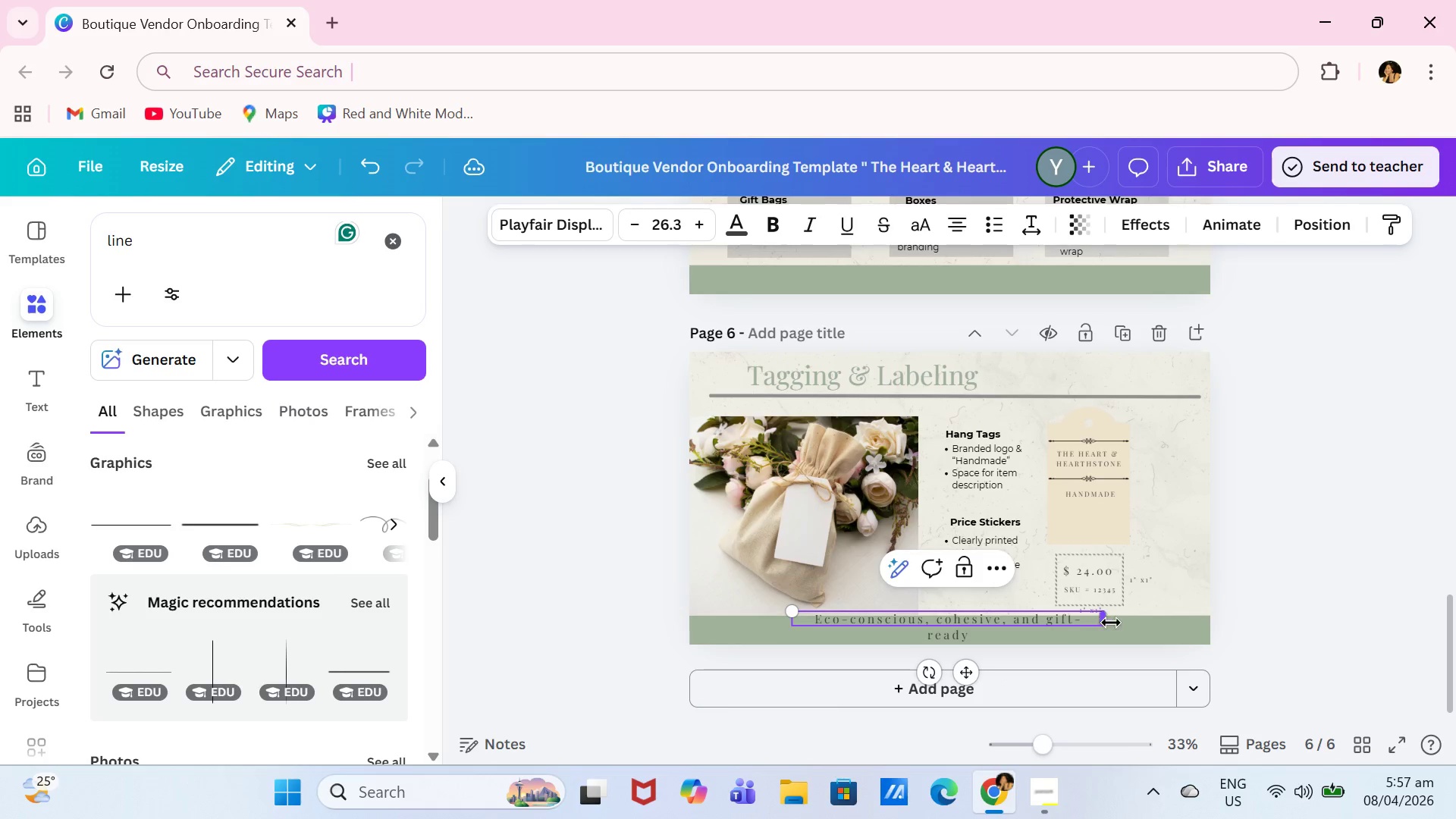 
left_click_drag(start_coordinate=[1111, 620], to_coordinate=[1189, 625])
 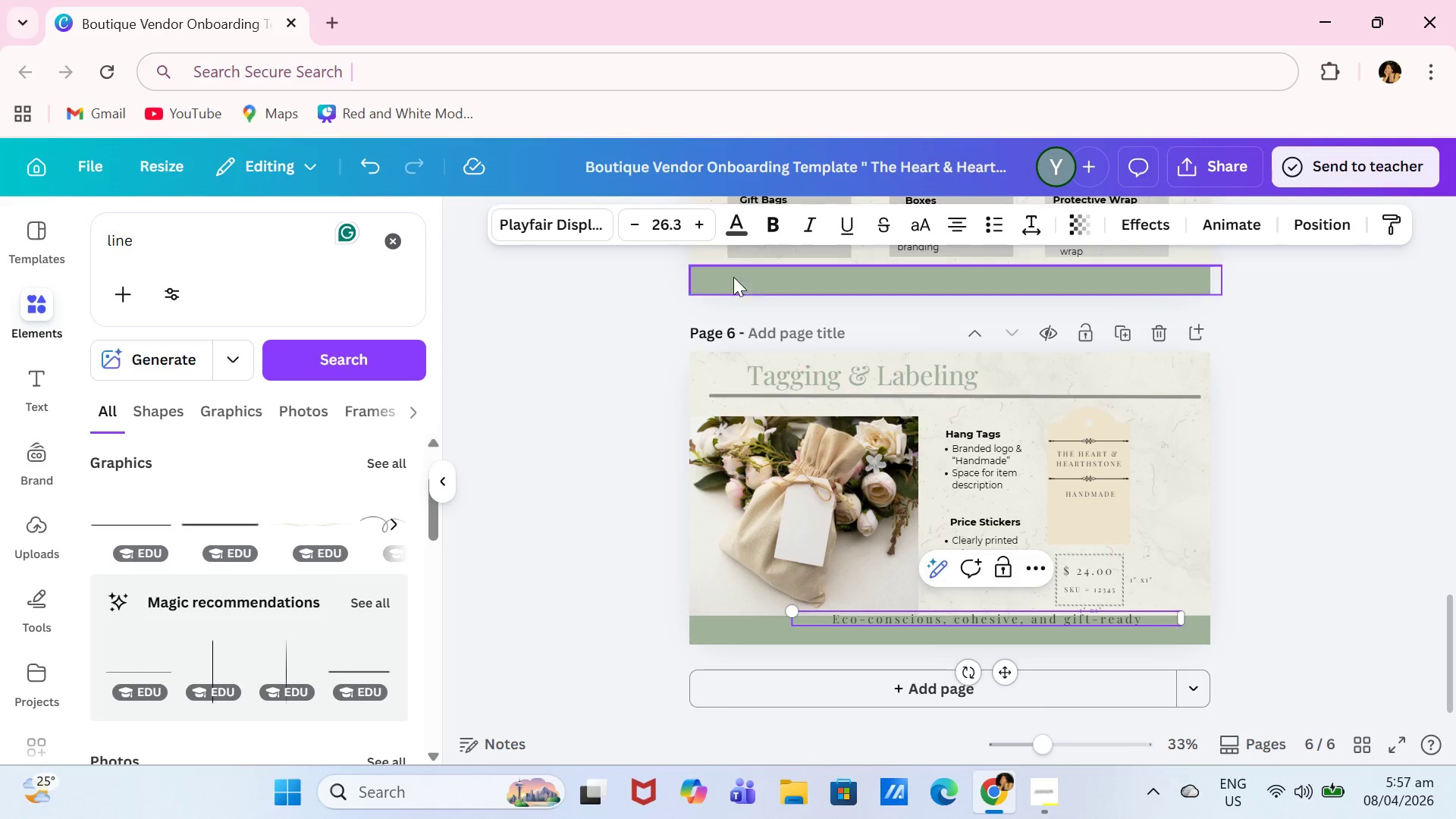 
left_click([576, 228])
 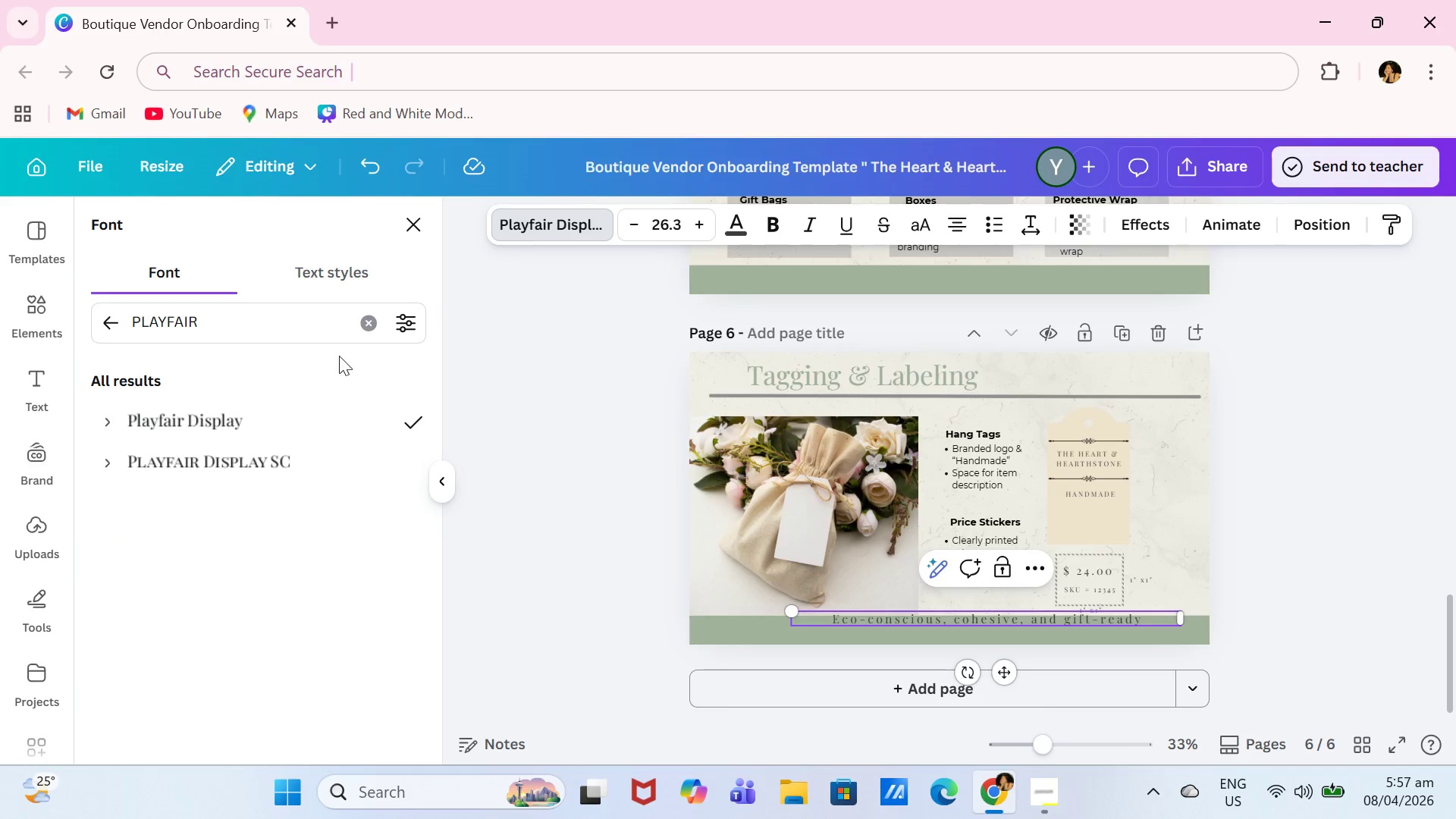 
left_click([368, 317])
 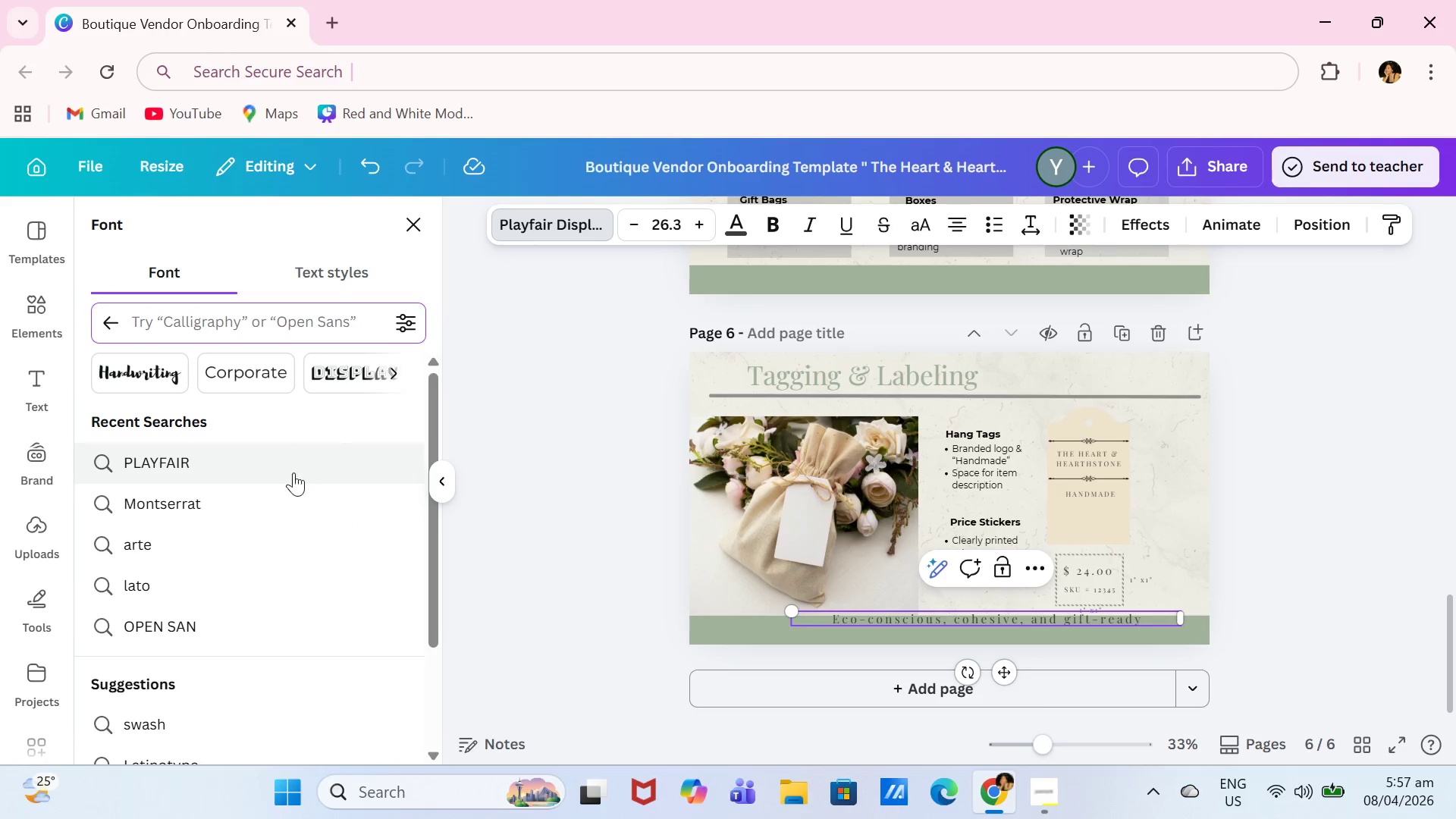 
left_click([290, 494])
 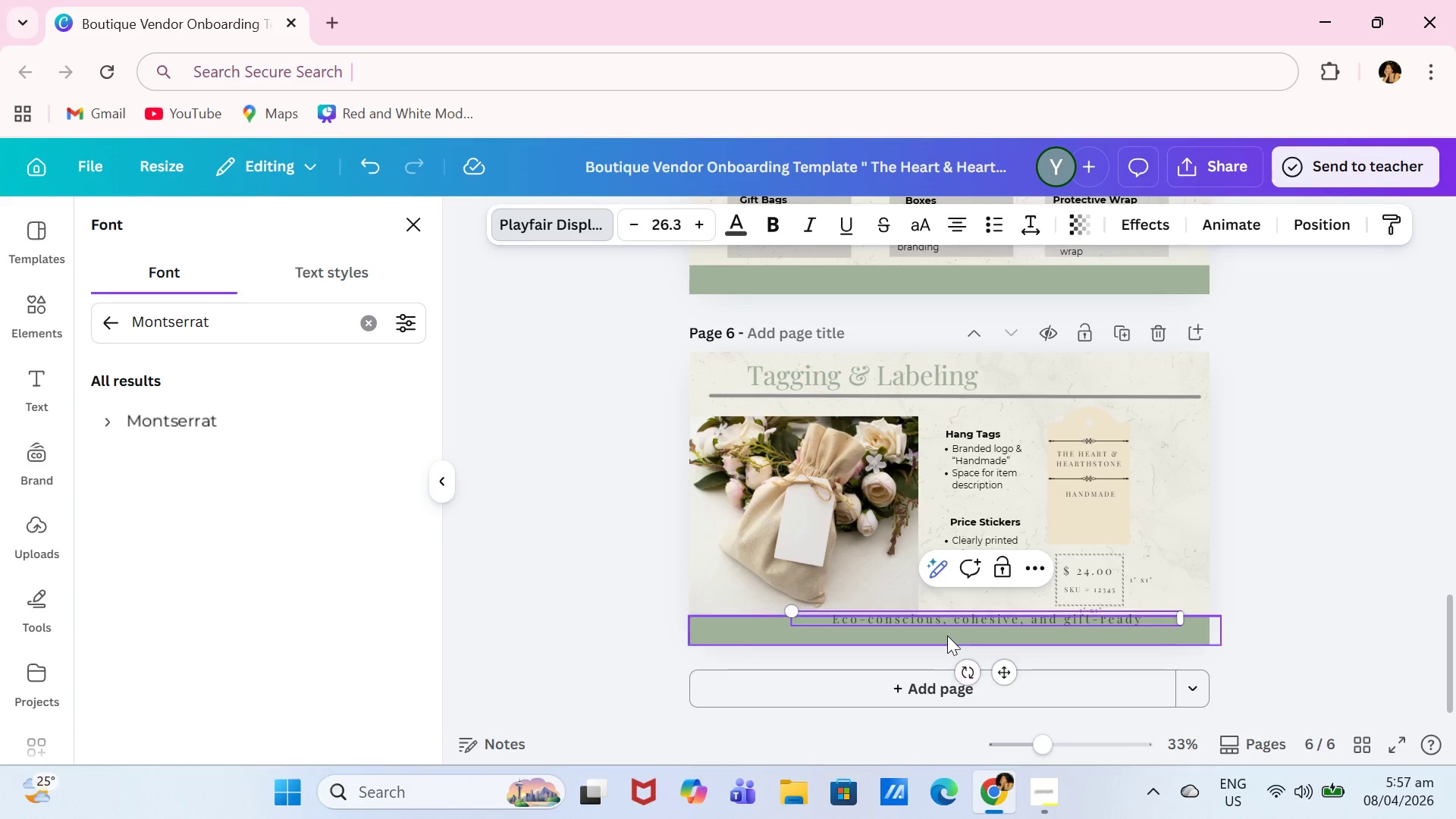 
left_click([968, 623])
 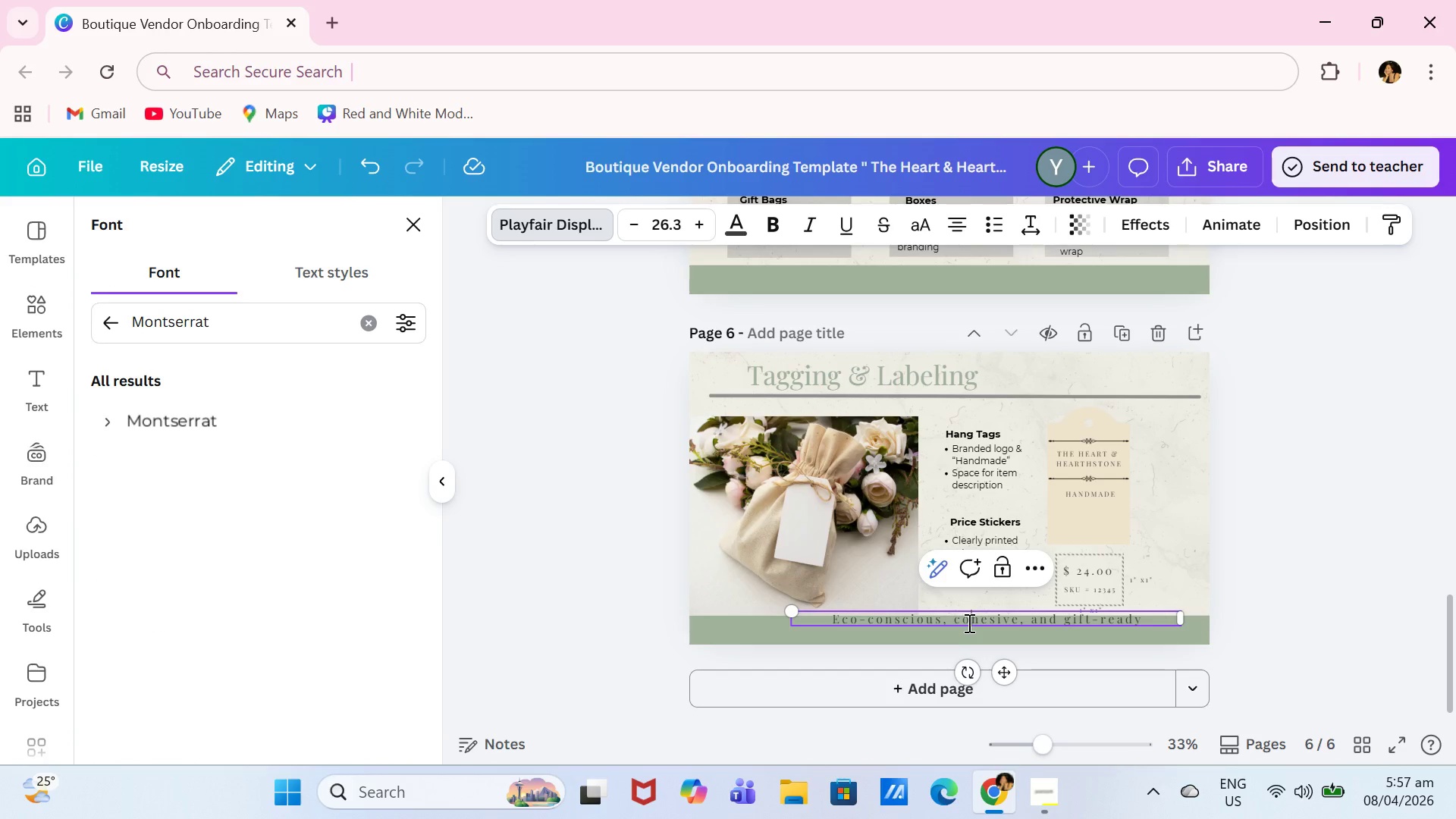 
key(Control+A)
 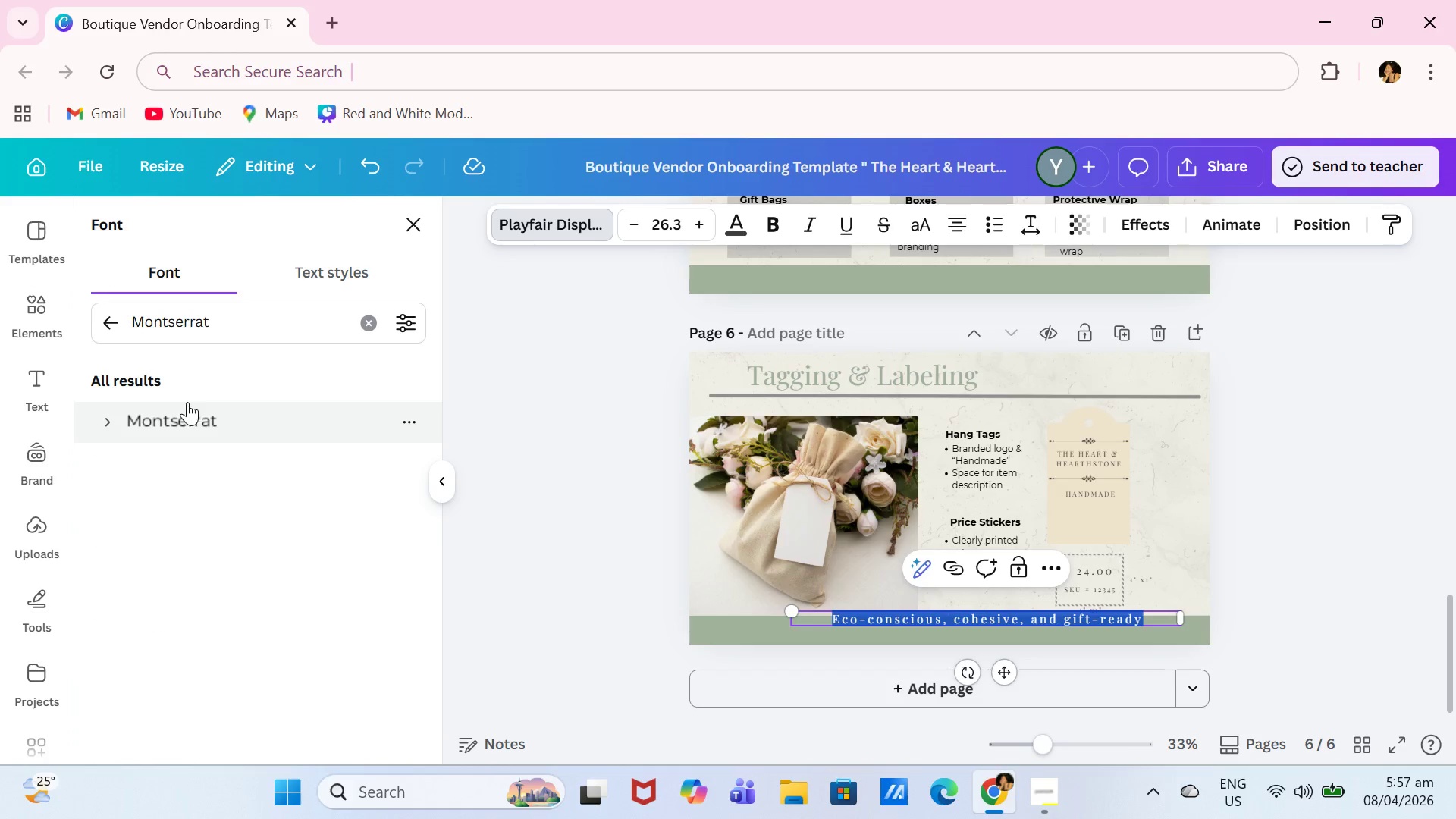 
left_click([193, 410])
 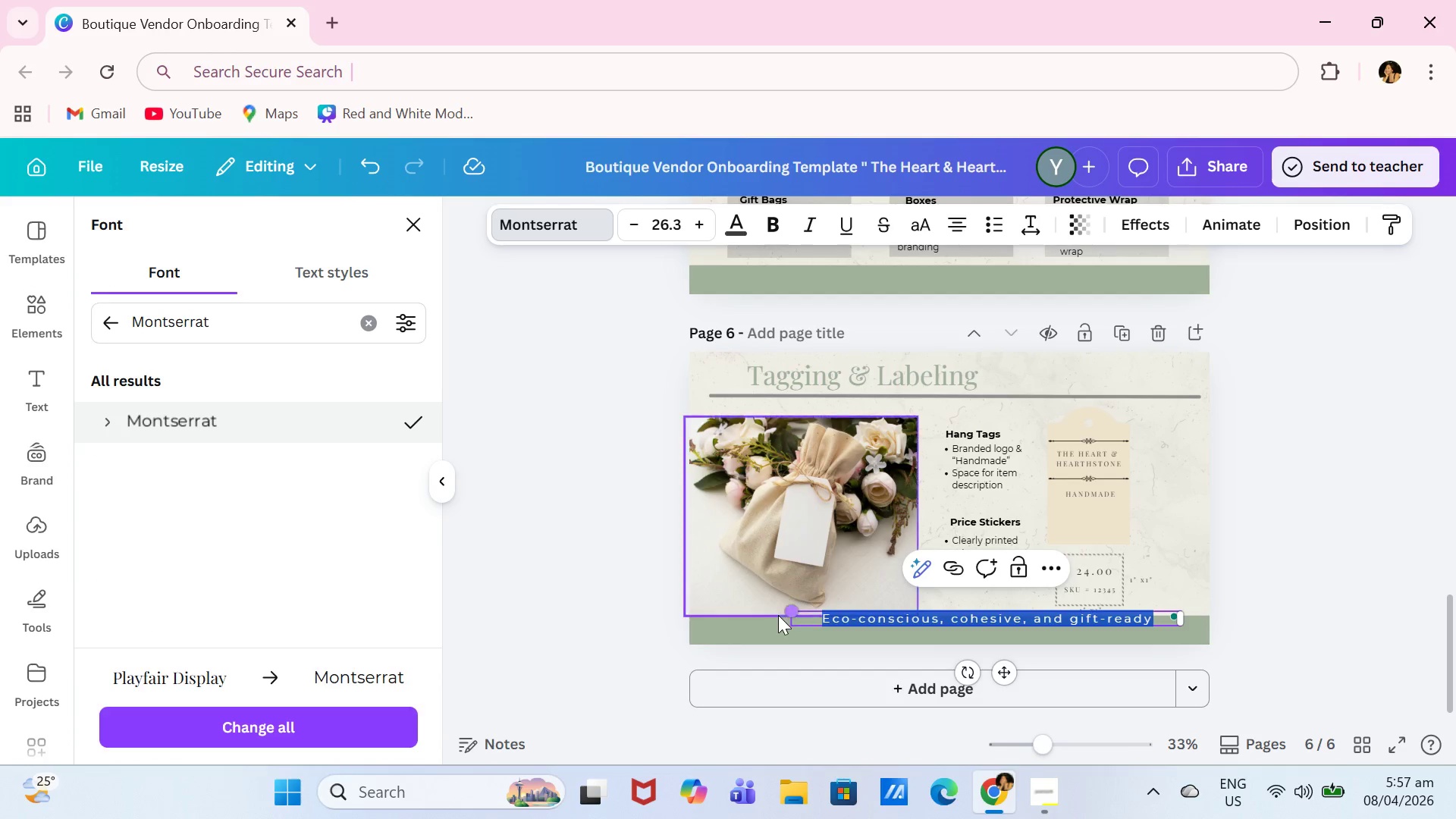 
left_click_drag(start_coordinate=[790, 612], to_coordinate=[870, 638])
 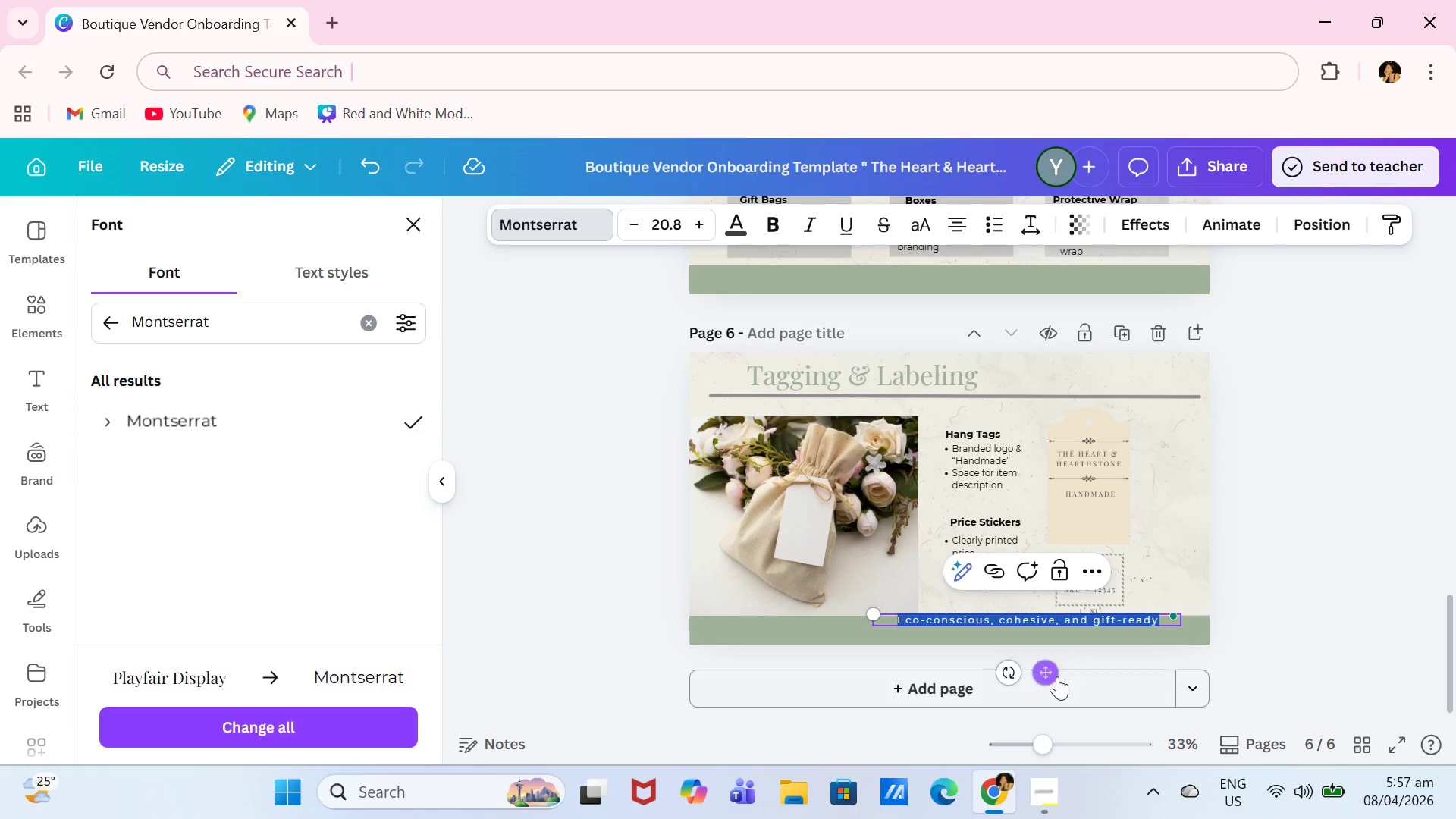 
left_click_drag(start_coordinate=[1056, 676], to_coordinate=[985, 685])
 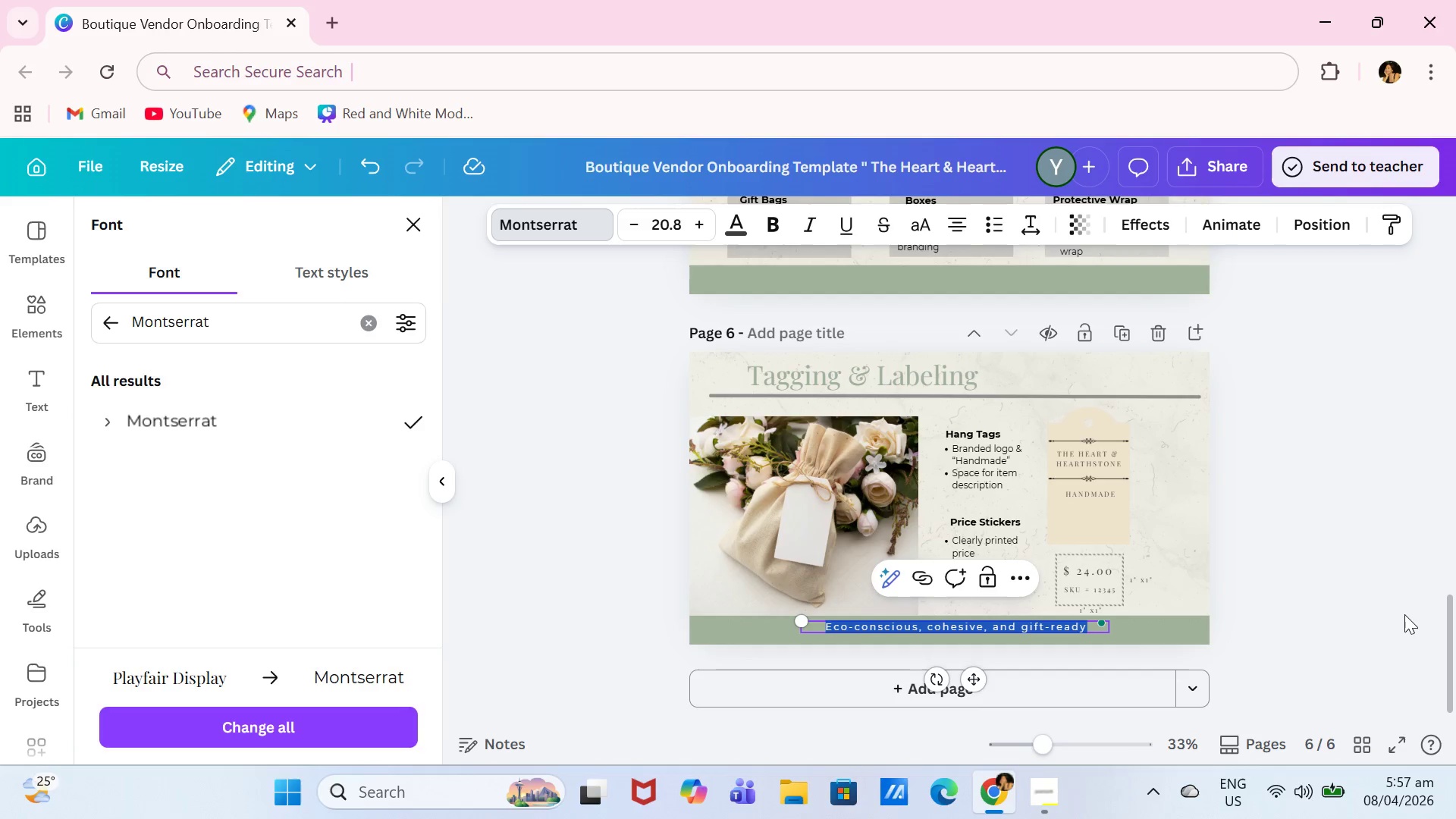 
left_click([1404, 614])
 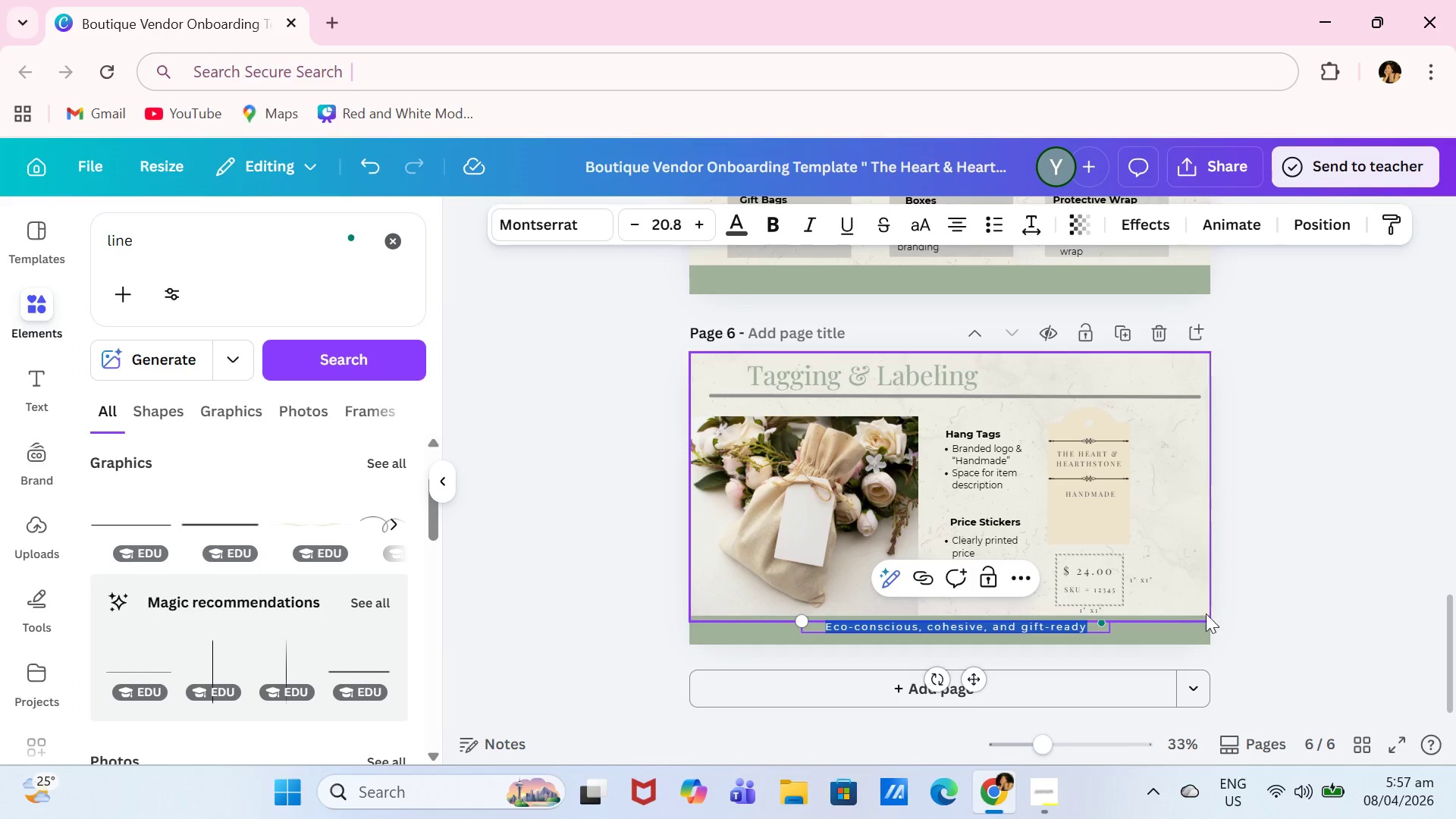 
left_click([1269, 613])
 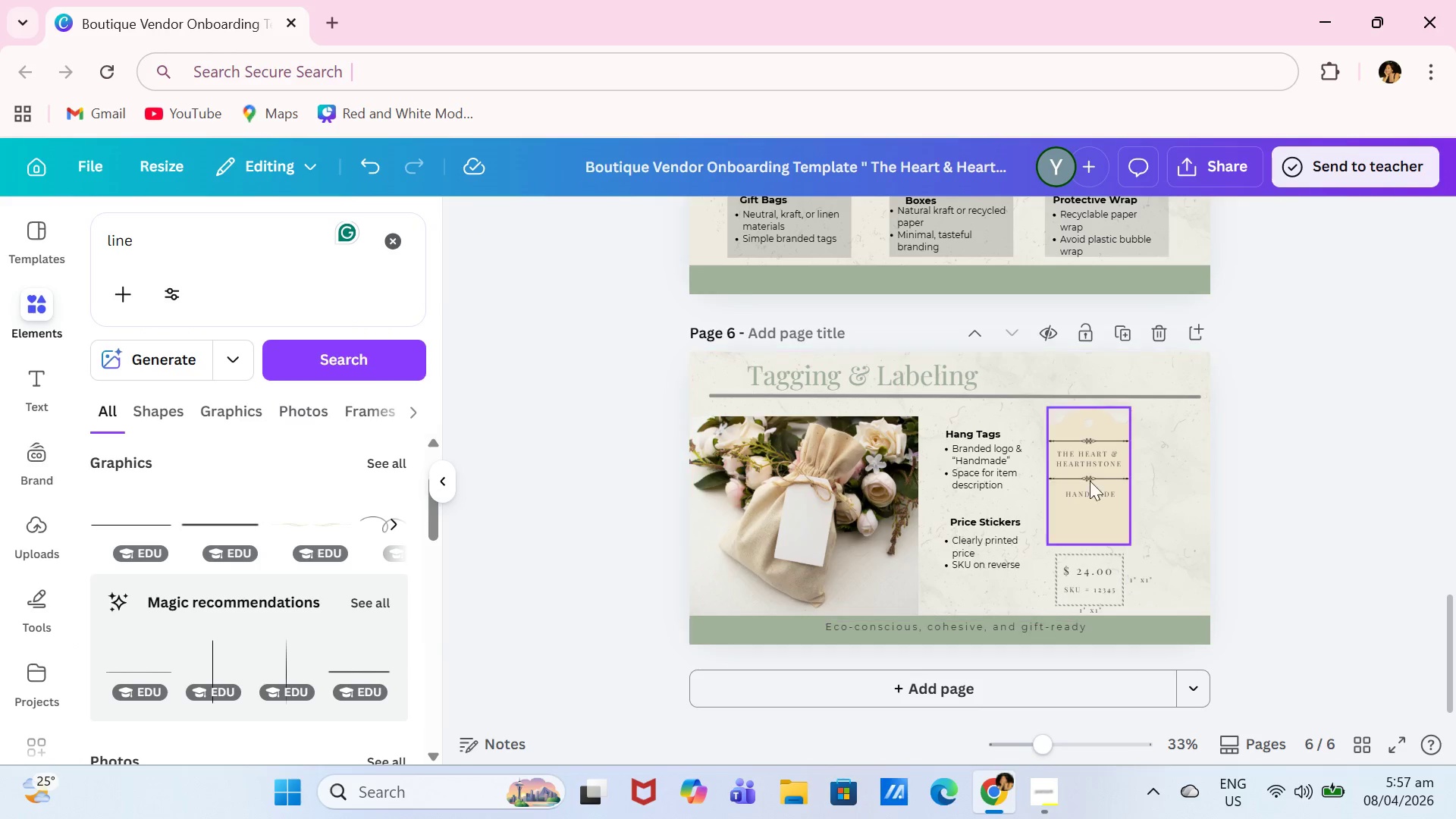 
left_click([1118, 476])
 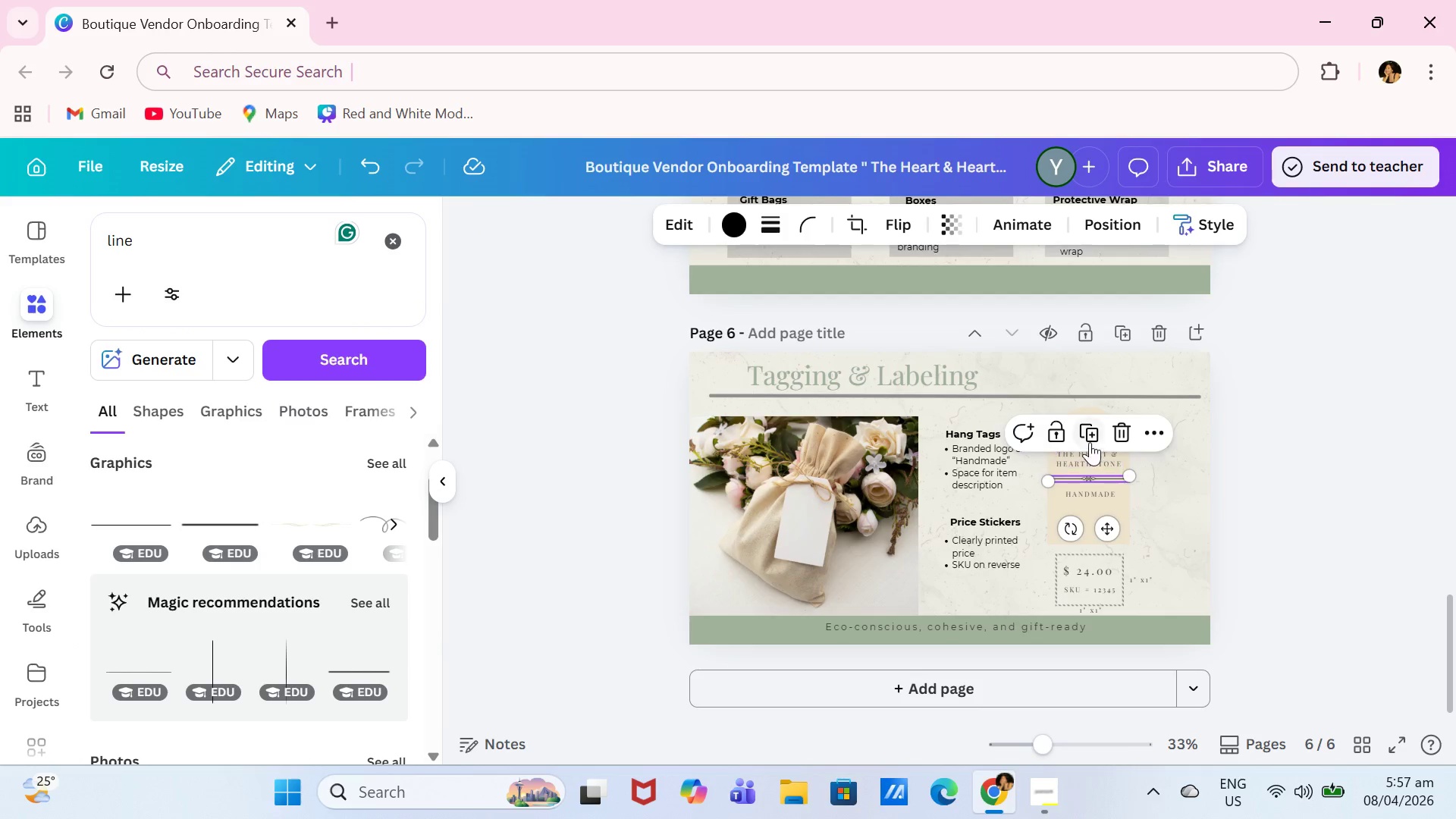 
left_click([1090, 442])
 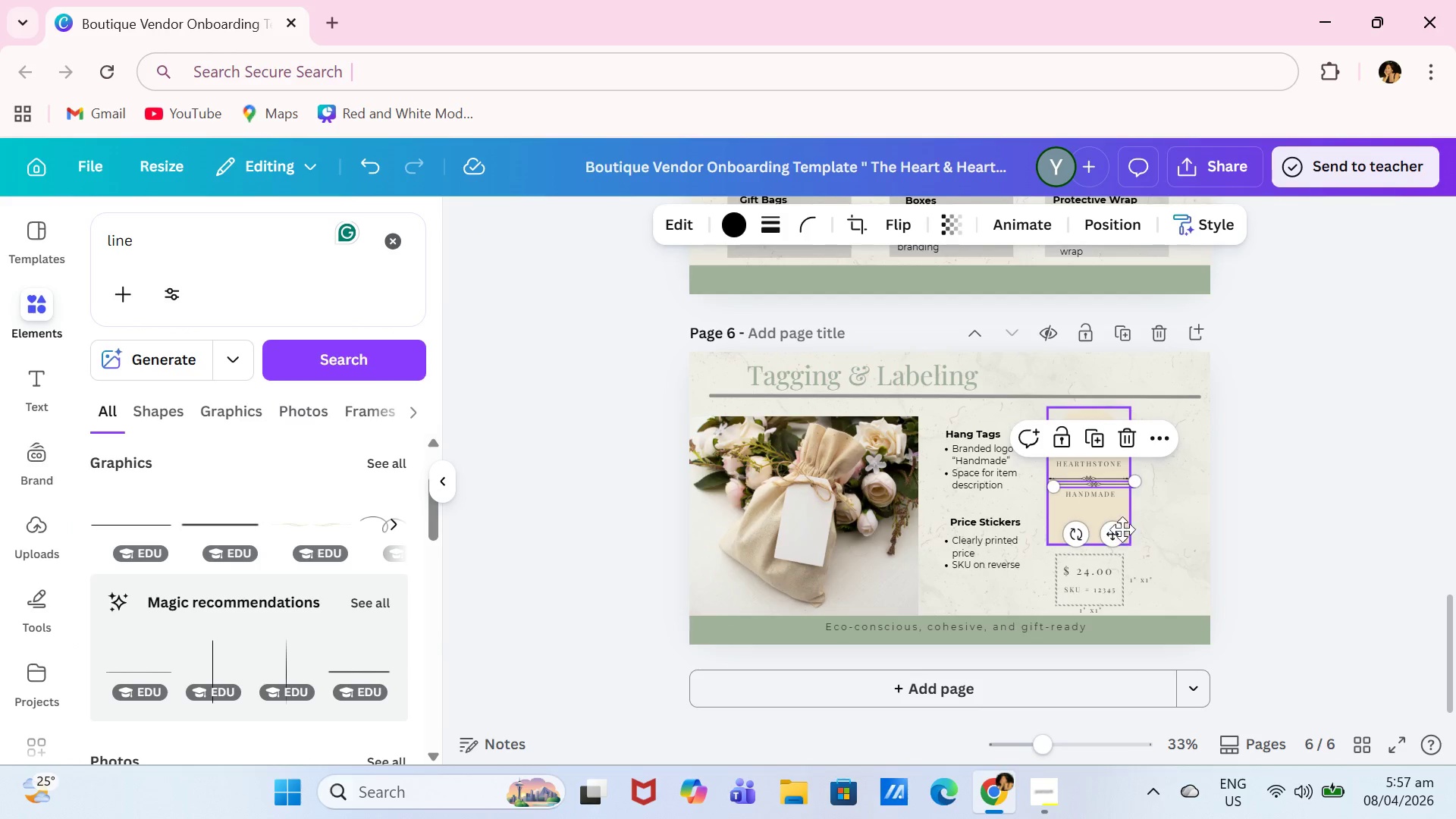 
left_click_drag(start_coordinate=[1116, 531], to_coordinate=[985, 682])
 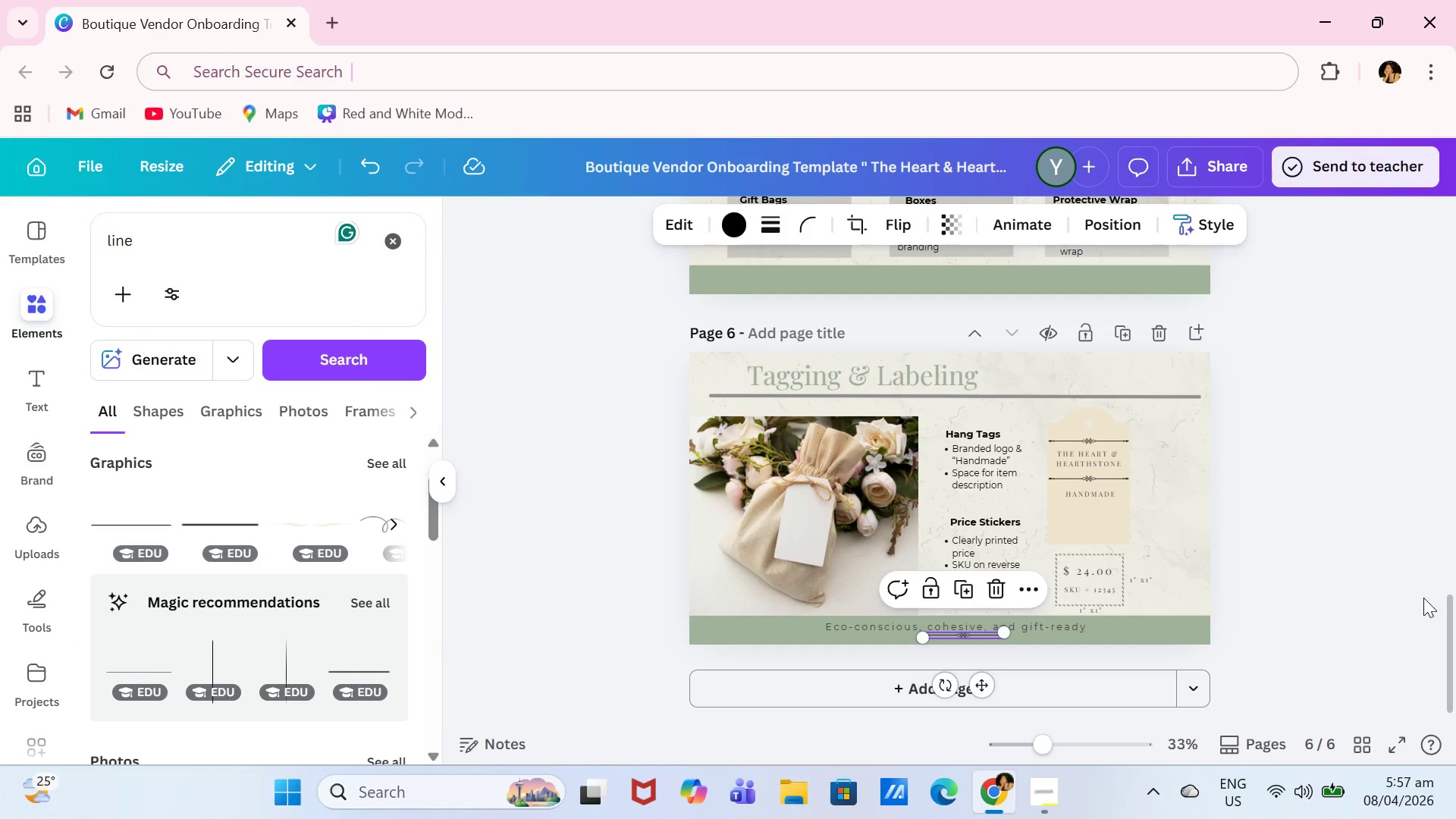 
double_click([1381, 601])
 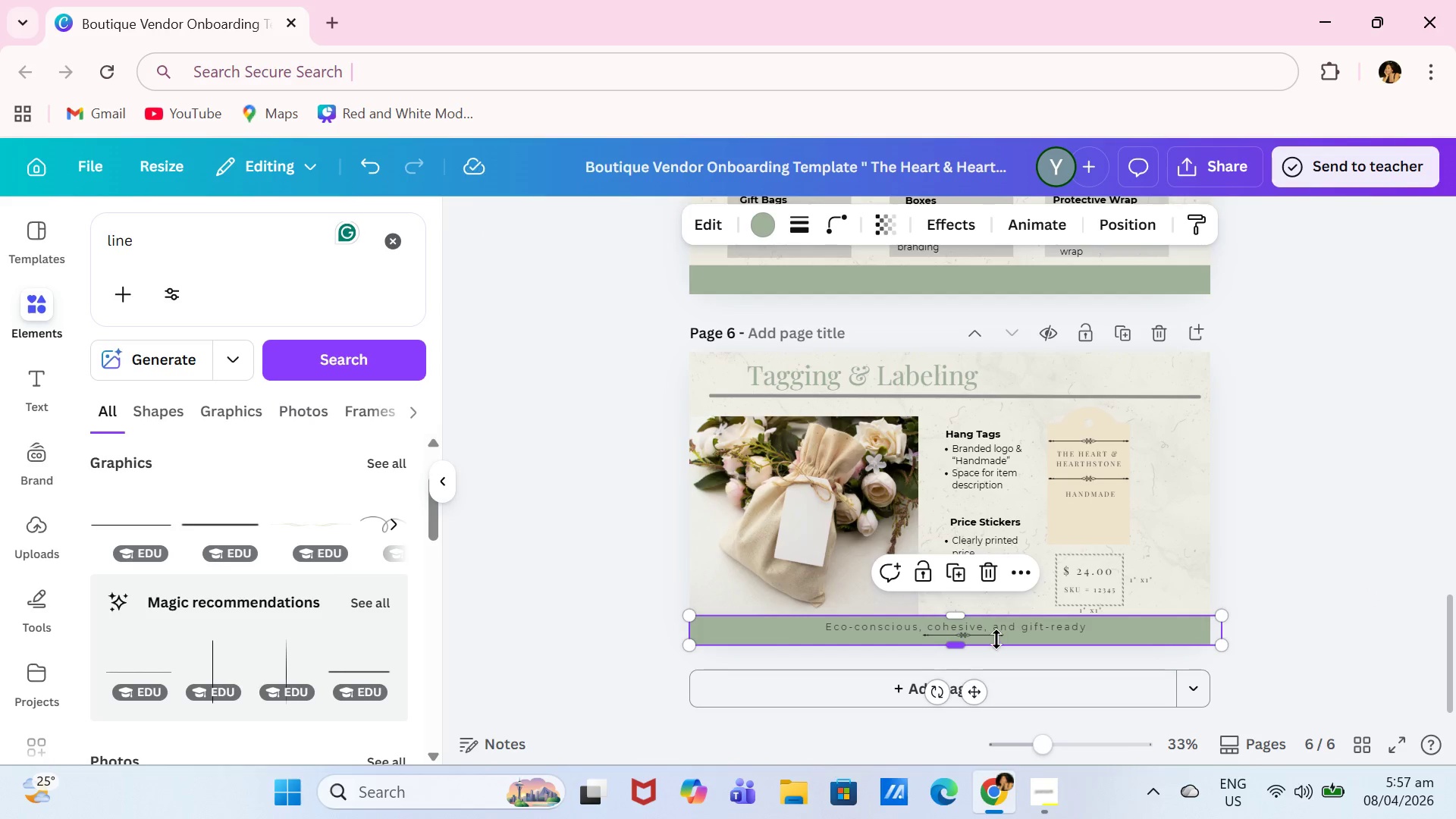 
left_click_drag(start_coordinate=[1000, 632], to_coordinate=[1000, 635])
 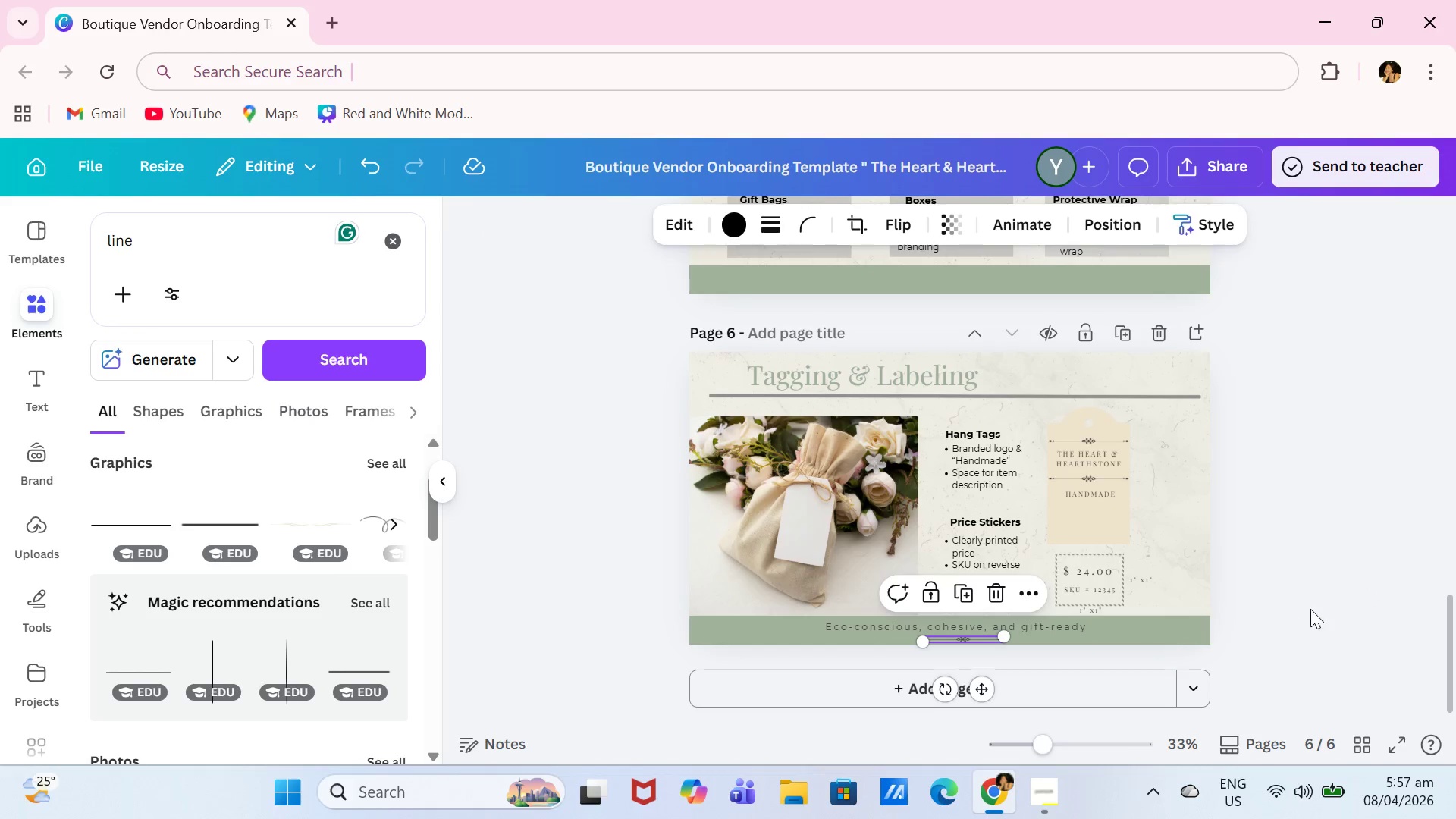 
left_click([1310, 609])
 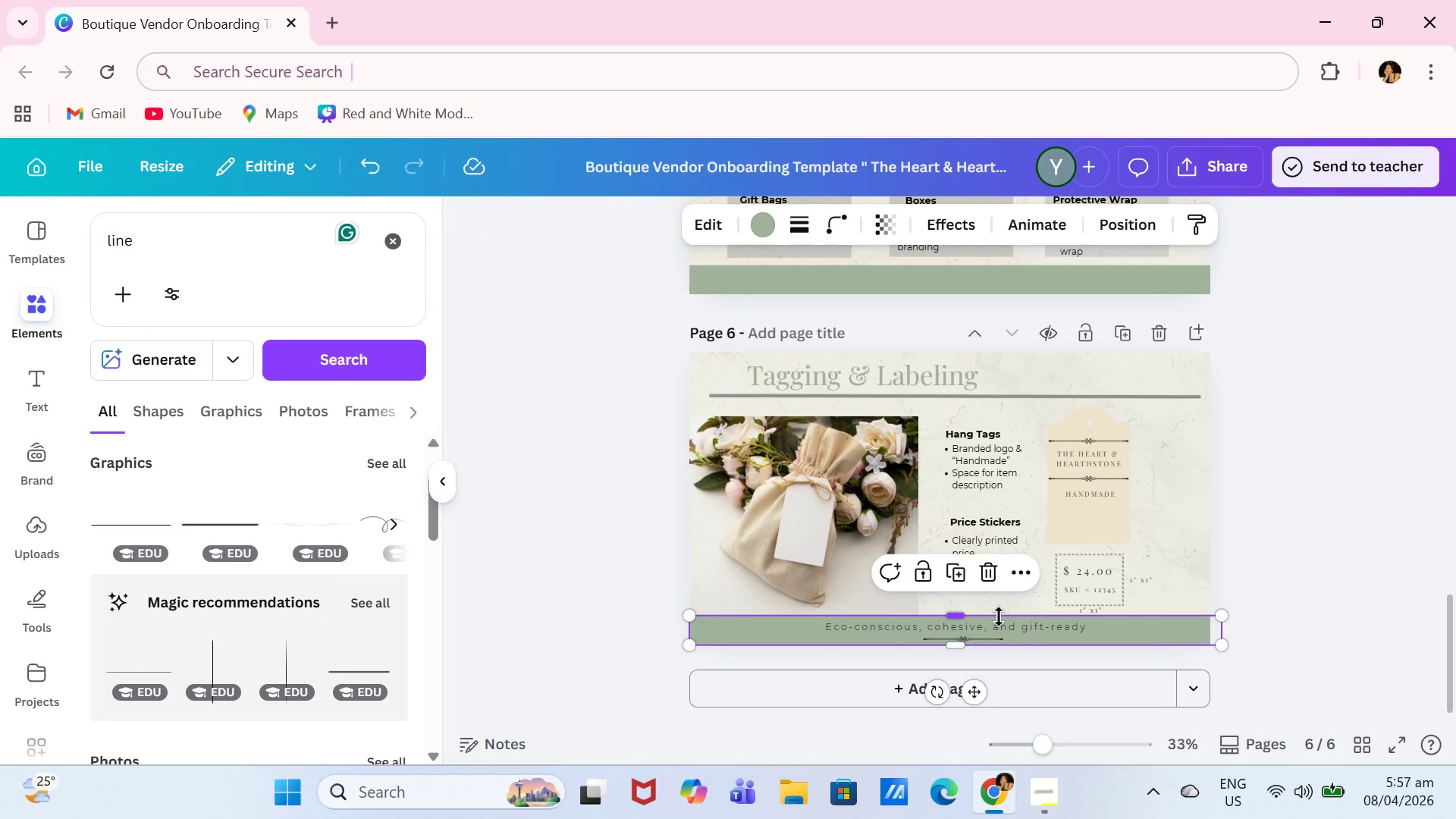 
double_click([1003, 624])
 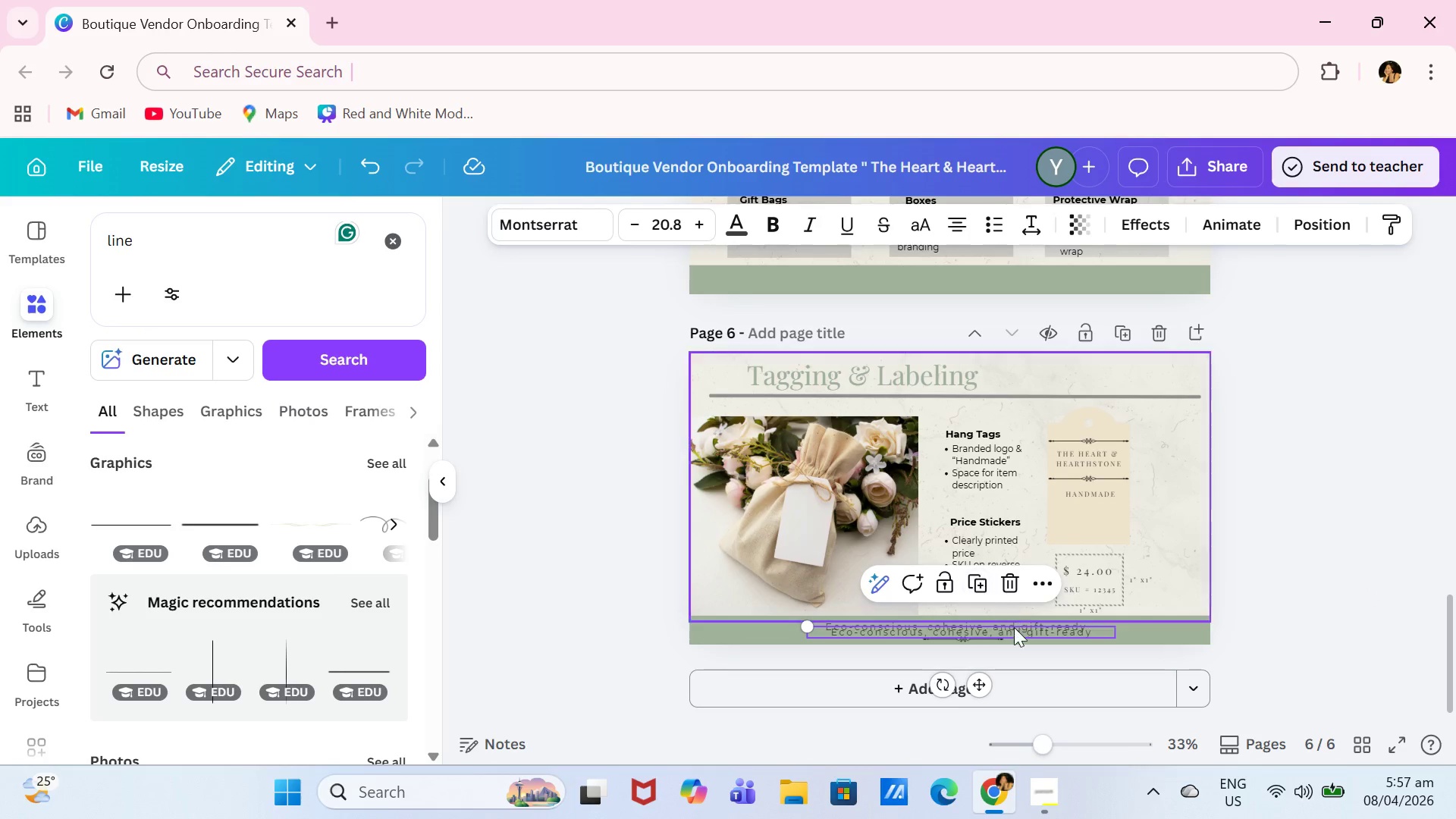 
left_click_drag(start_coordinate=[1015, 633], to_coordinate=[1018, 273])
 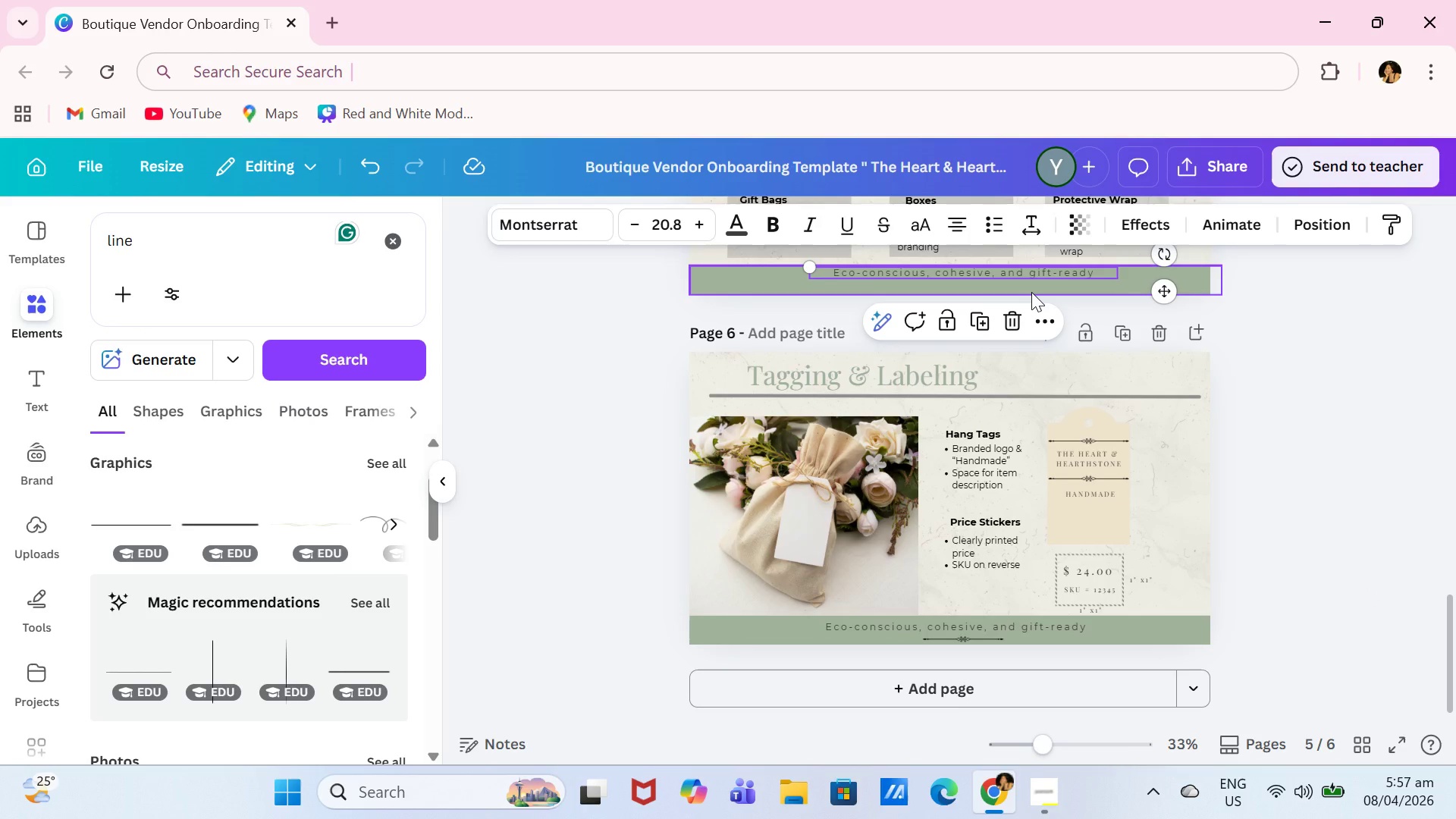 
wait(13.73)
 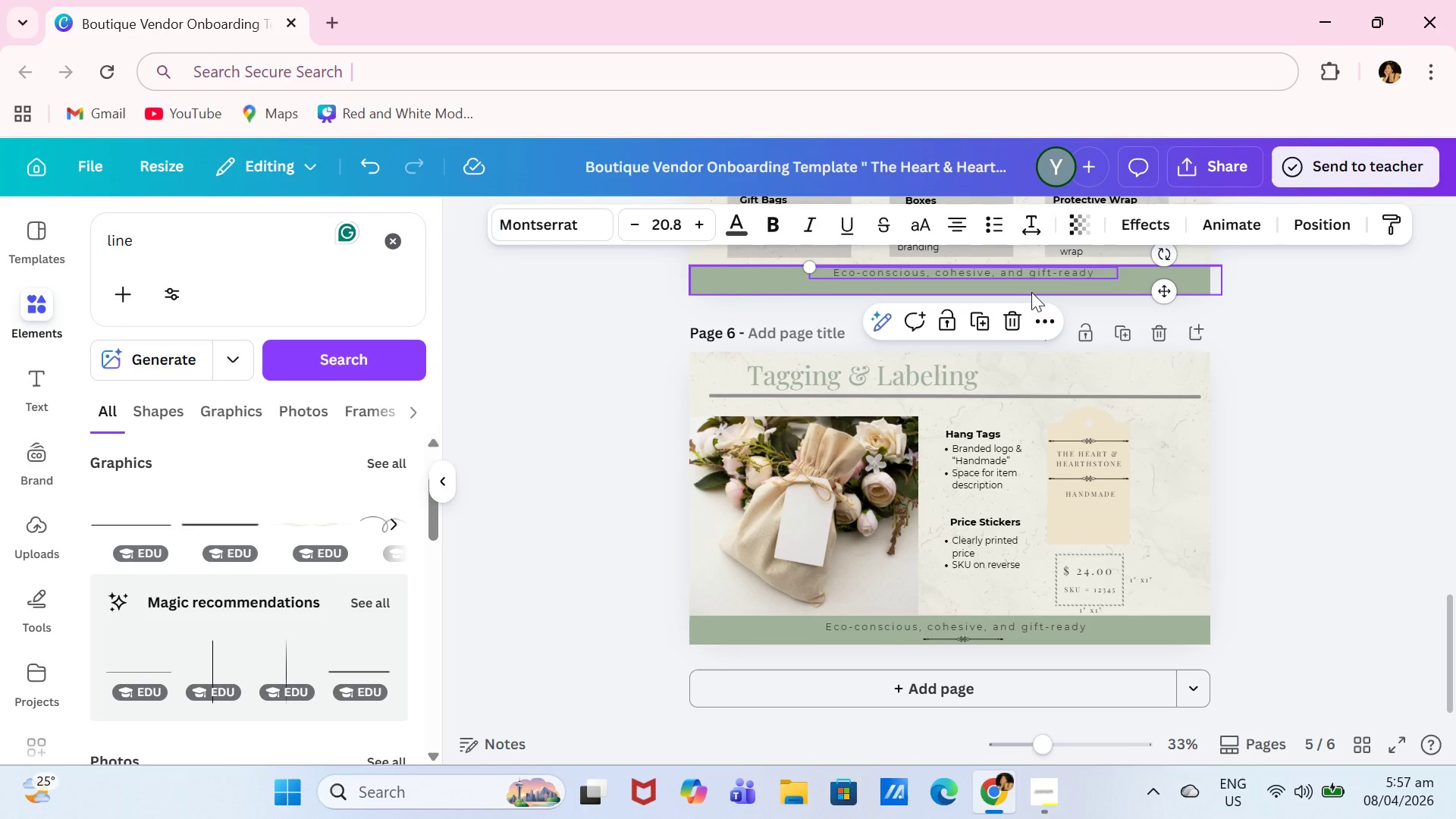 
scroll: coordinate [1245, 390], scroll_direction: up, amount: 3.0
 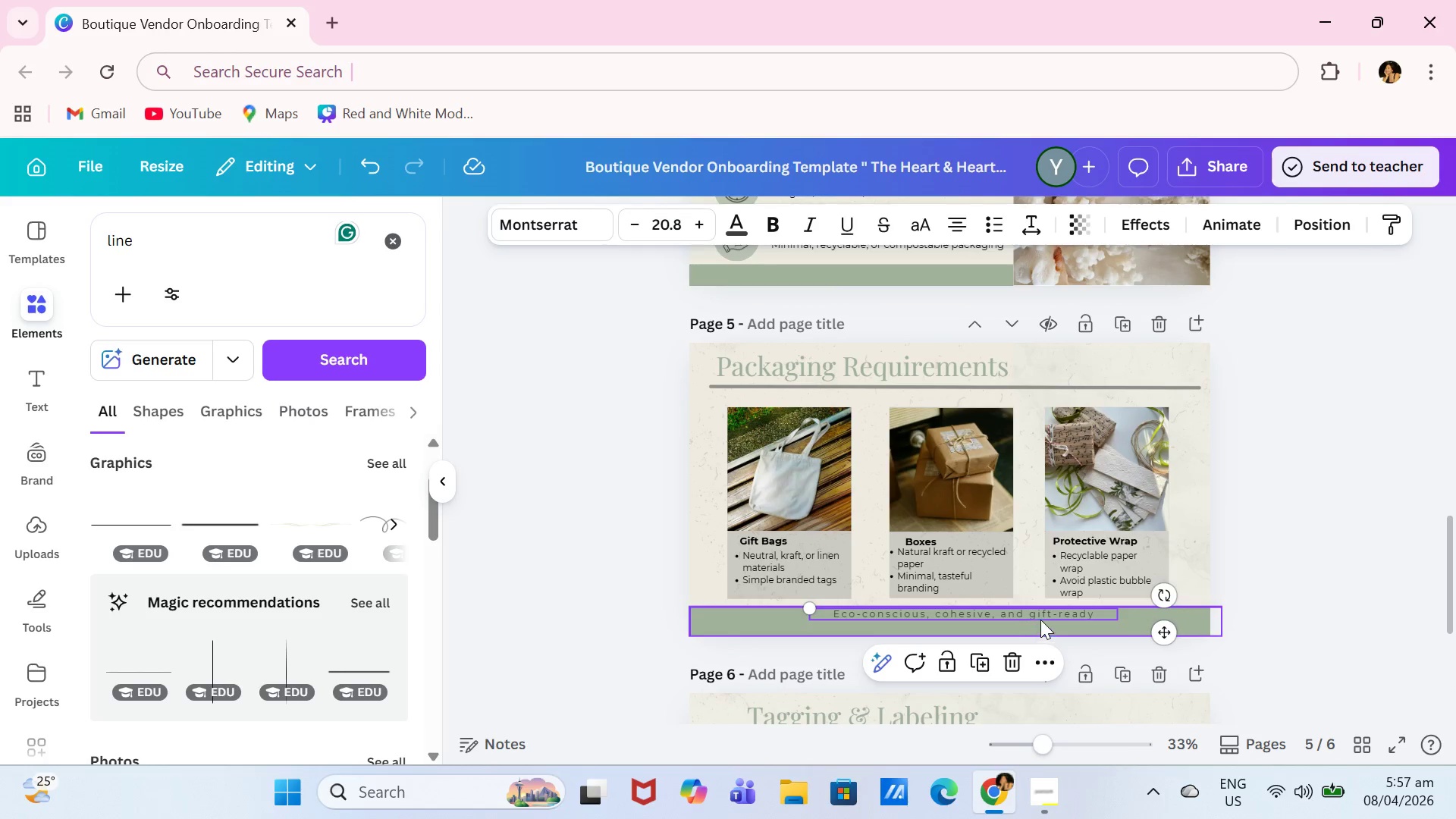 
left_click_drag(start_coordinate=[1050, 612], to_coordinate=[1048, 618])
 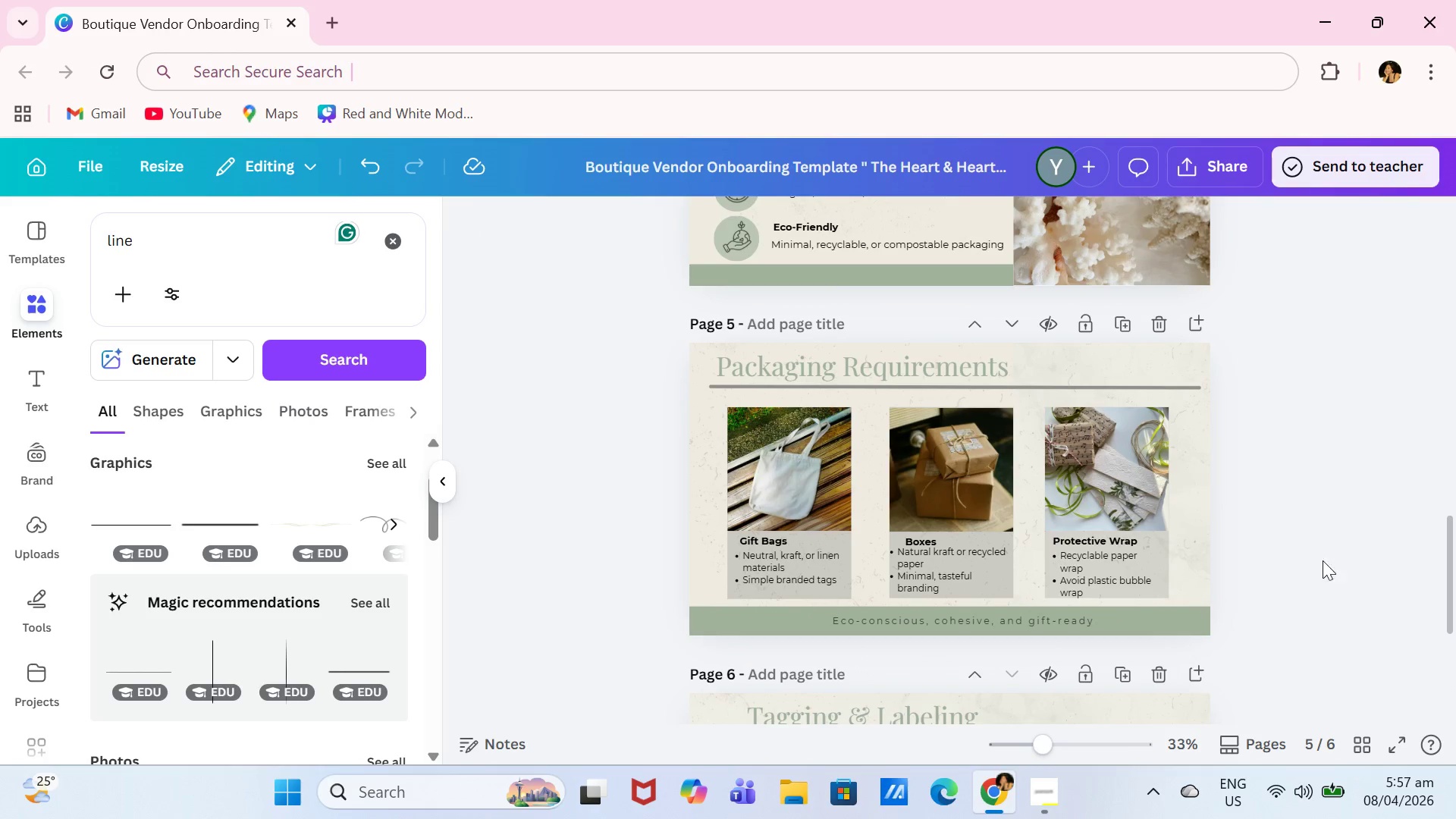 
scroll: coordinate [1329, 555], scroll_direction: down, amount: 6.0
 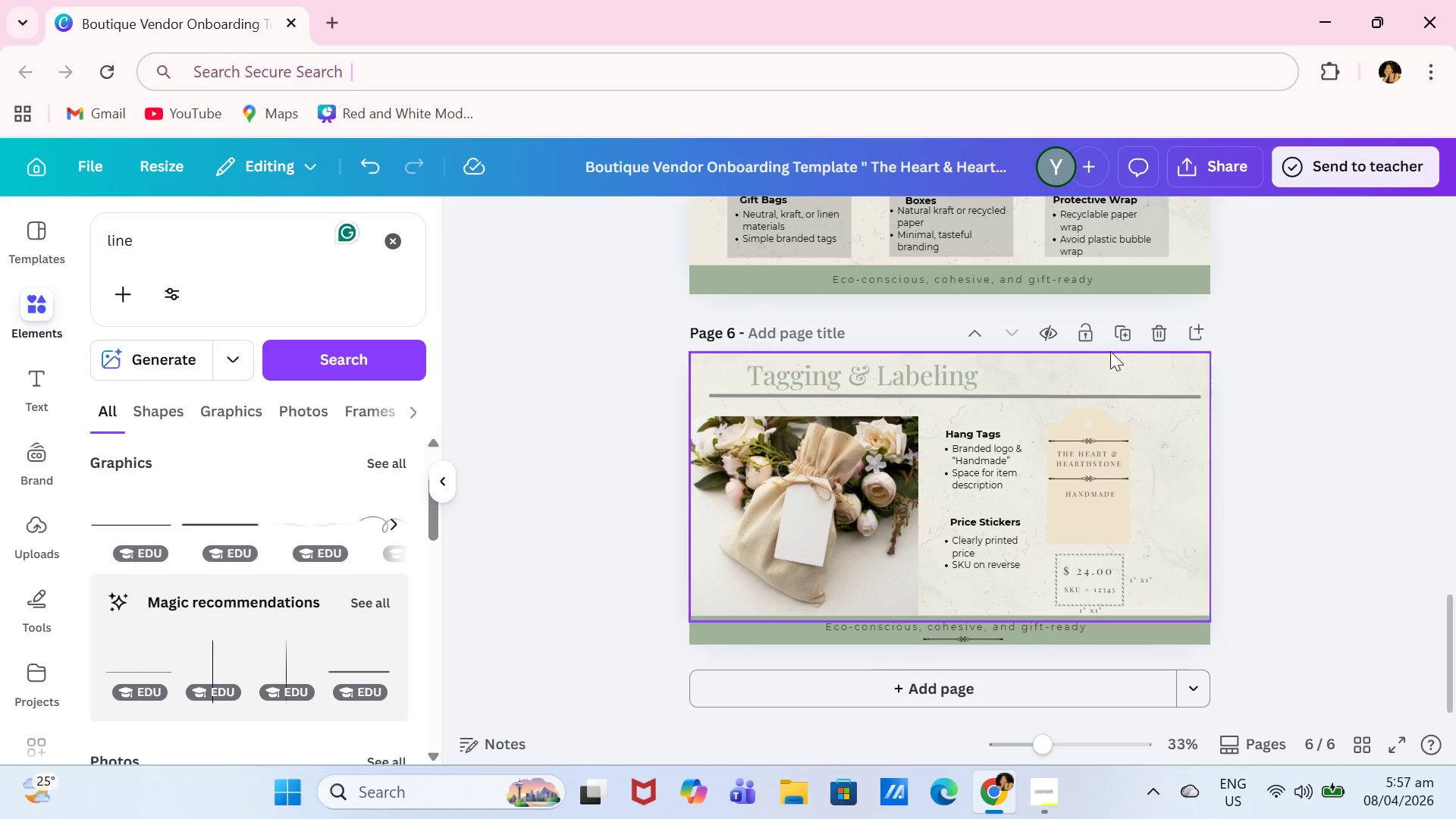 
left_click([1128, 335])
 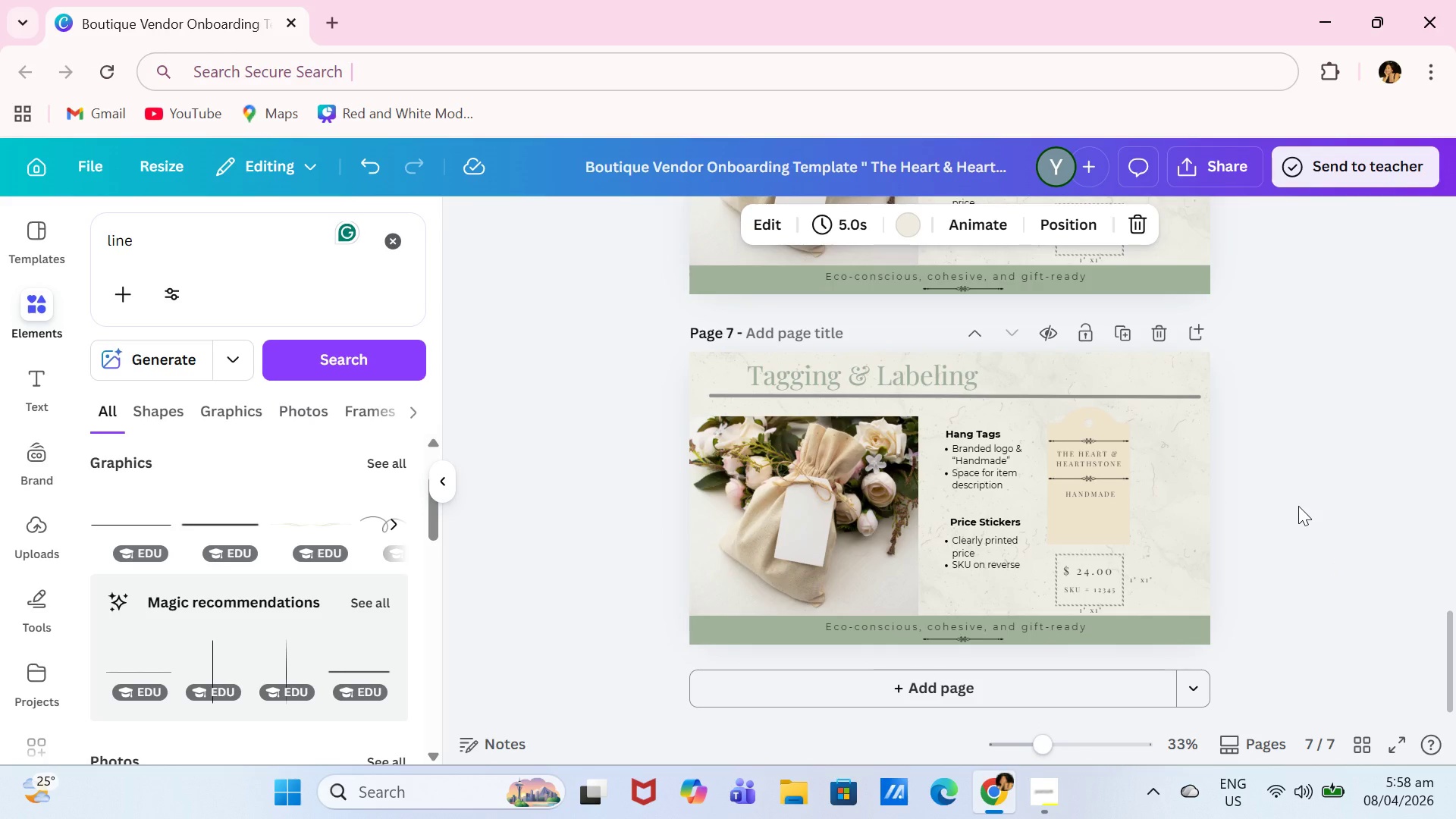 
wait(12.38)
 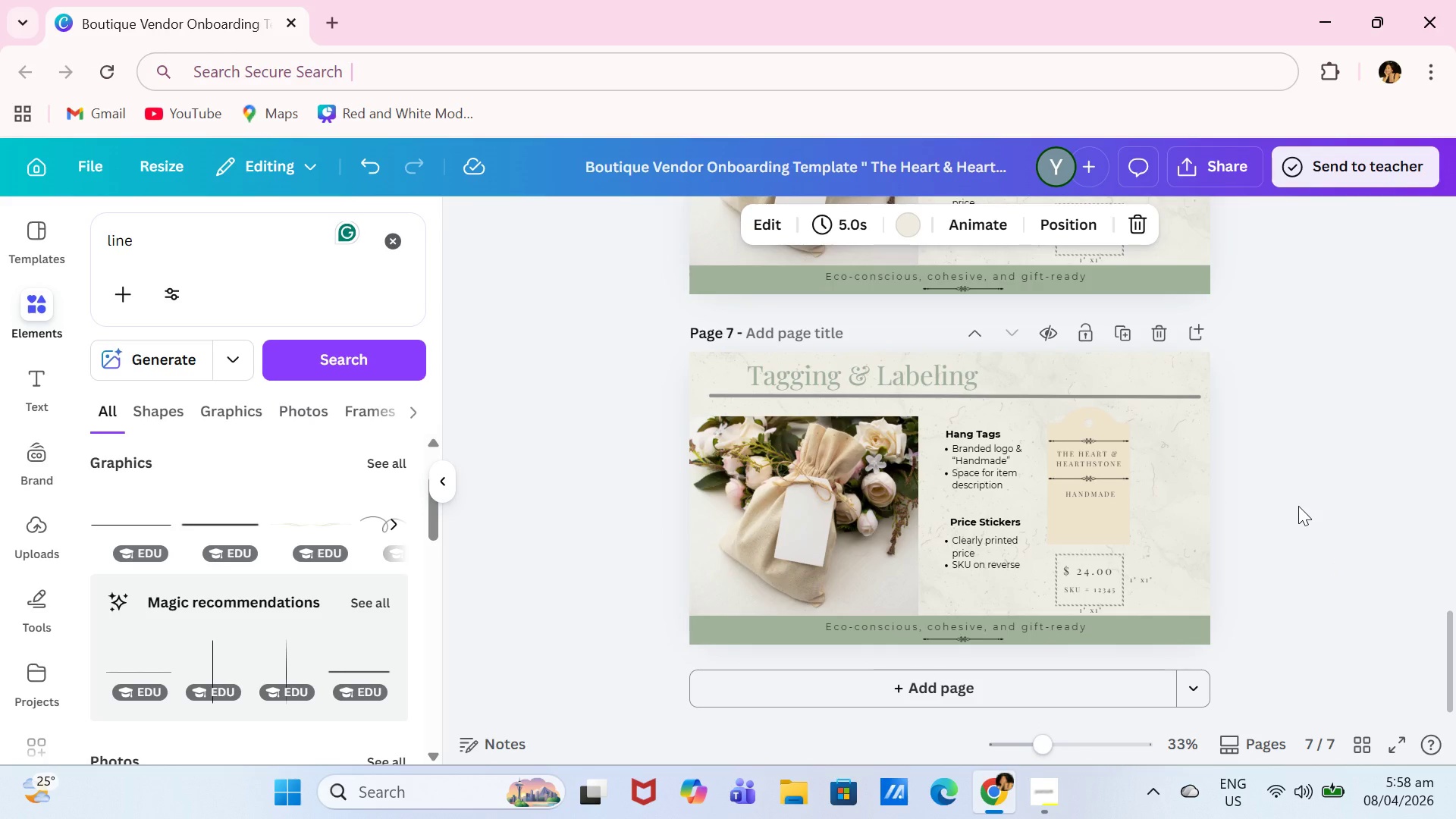 
scroll: coordinate [889, 526], scroll_direction: down, amount: 5.0
 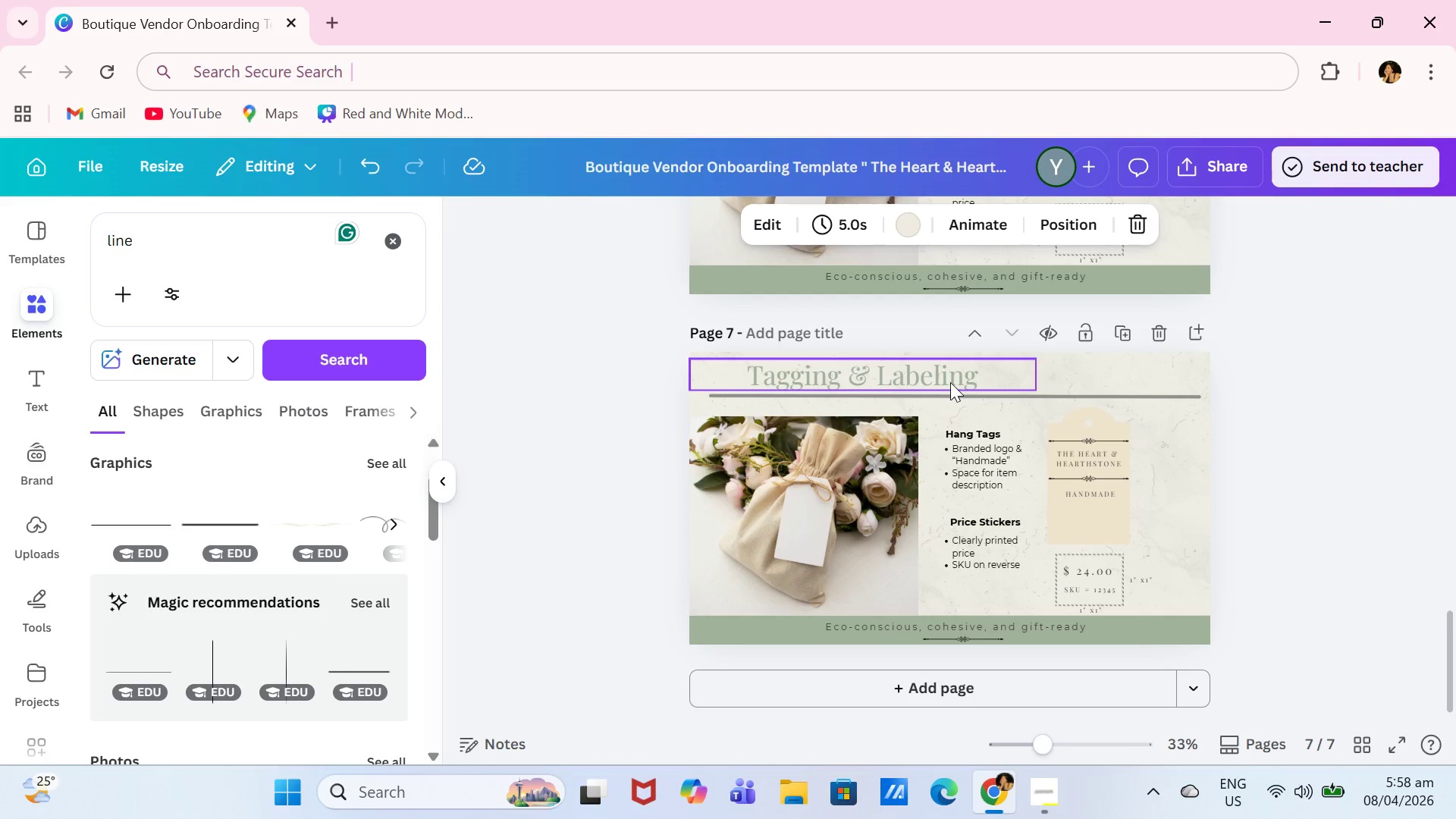 
double_click([951, 380])
 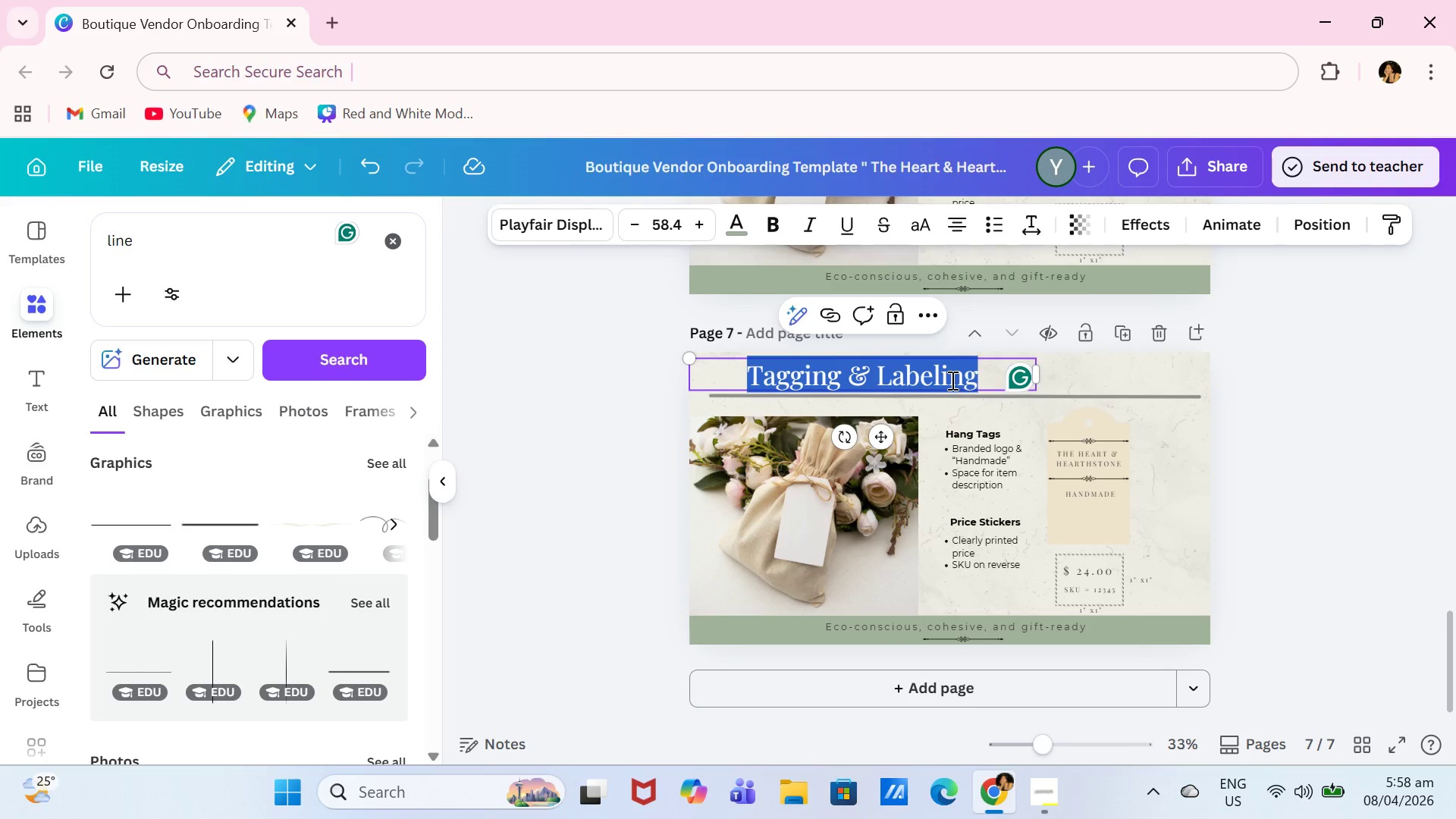 
type(Wholesale Terms)
 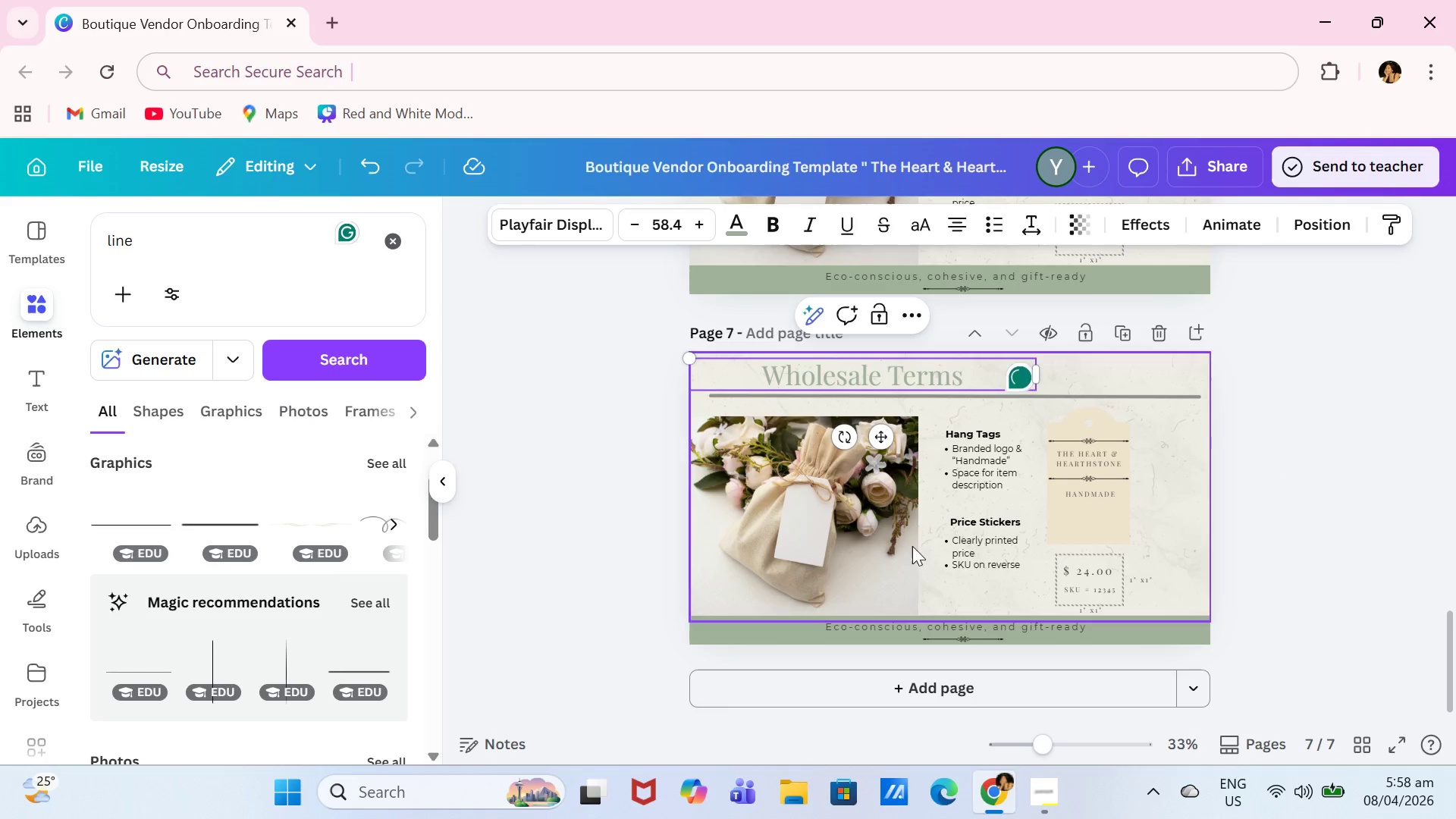 
double_click([965, 630])
 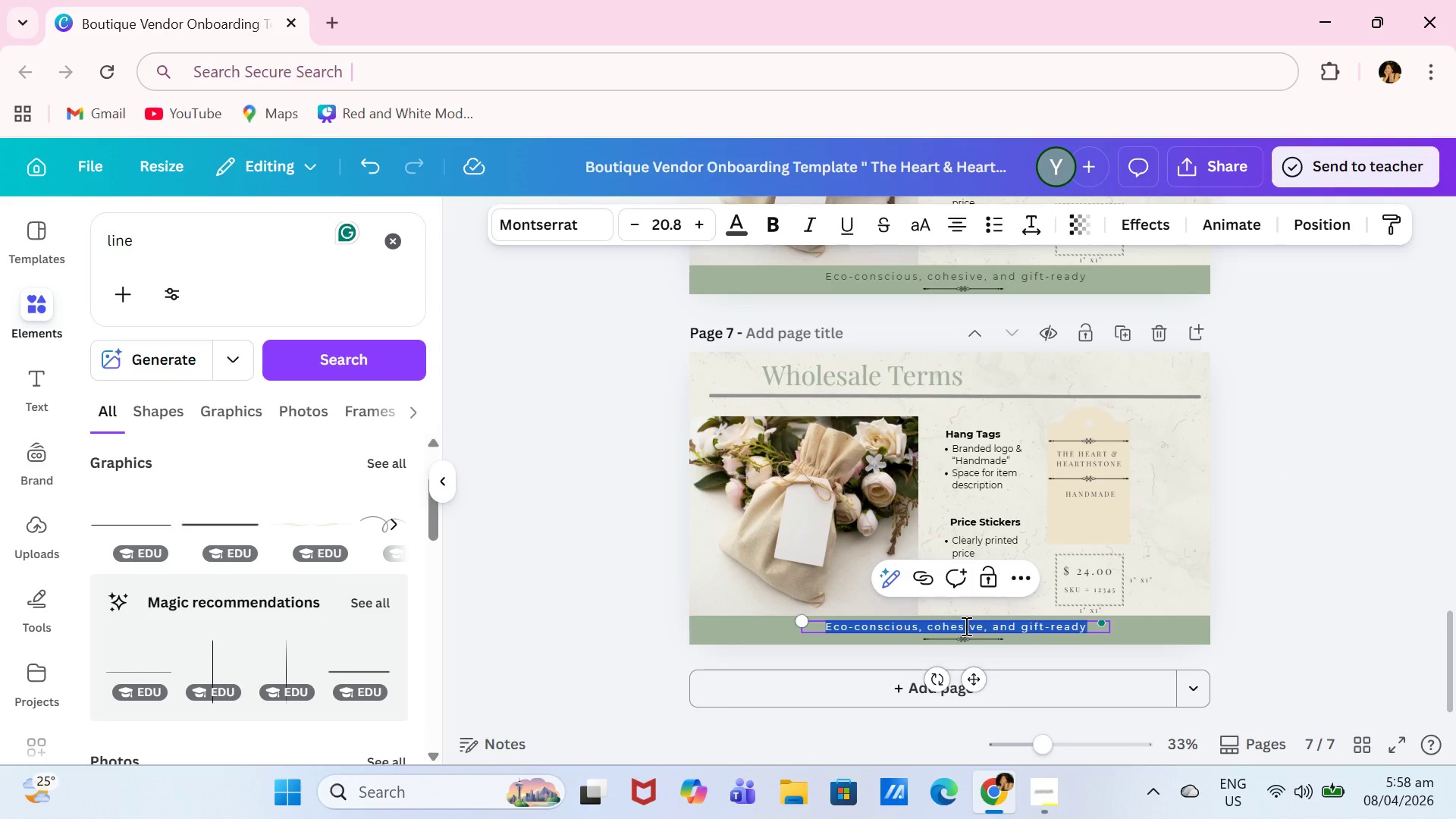 
wait(7.83)
 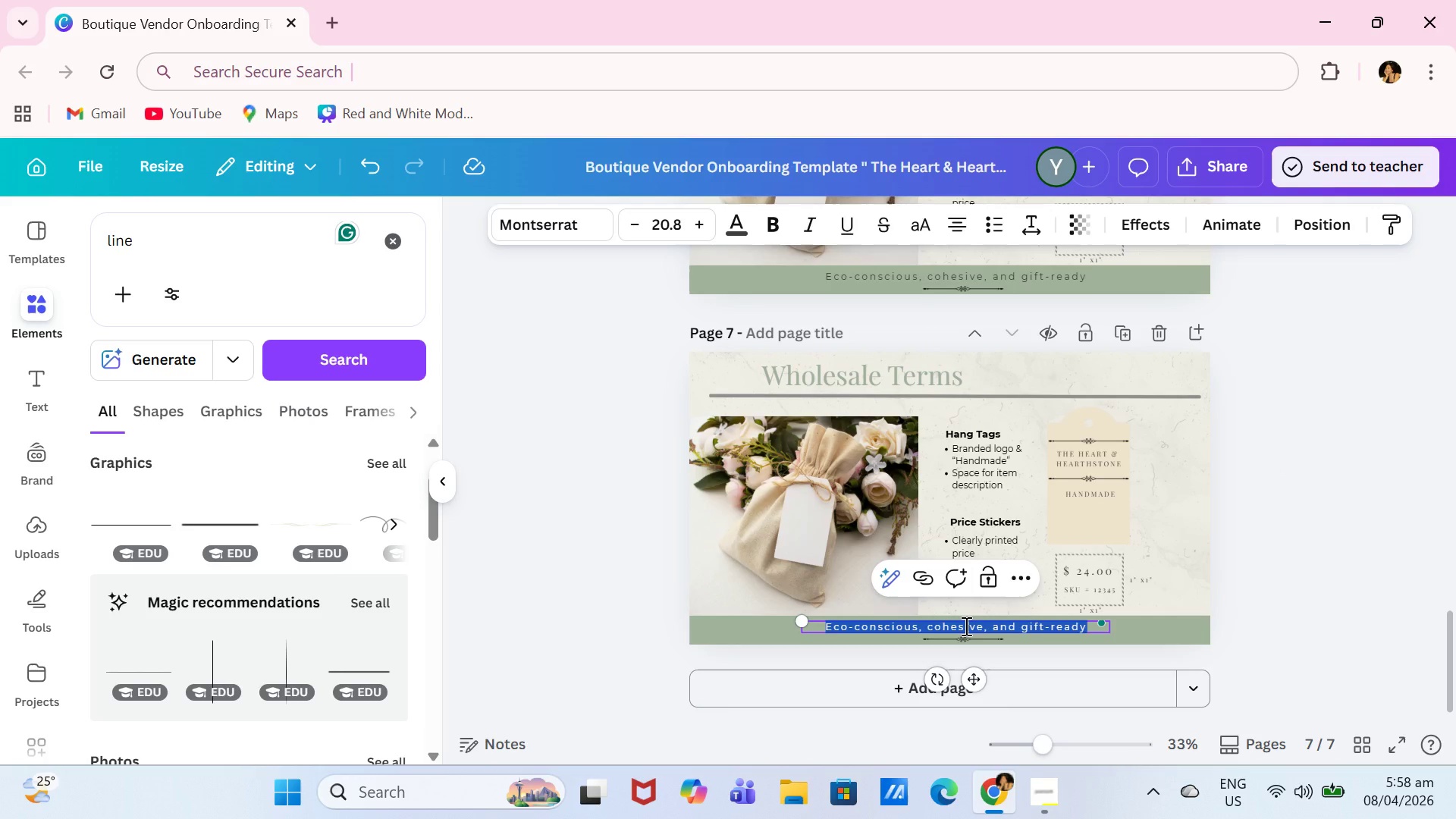 
left_click([732, 446])
 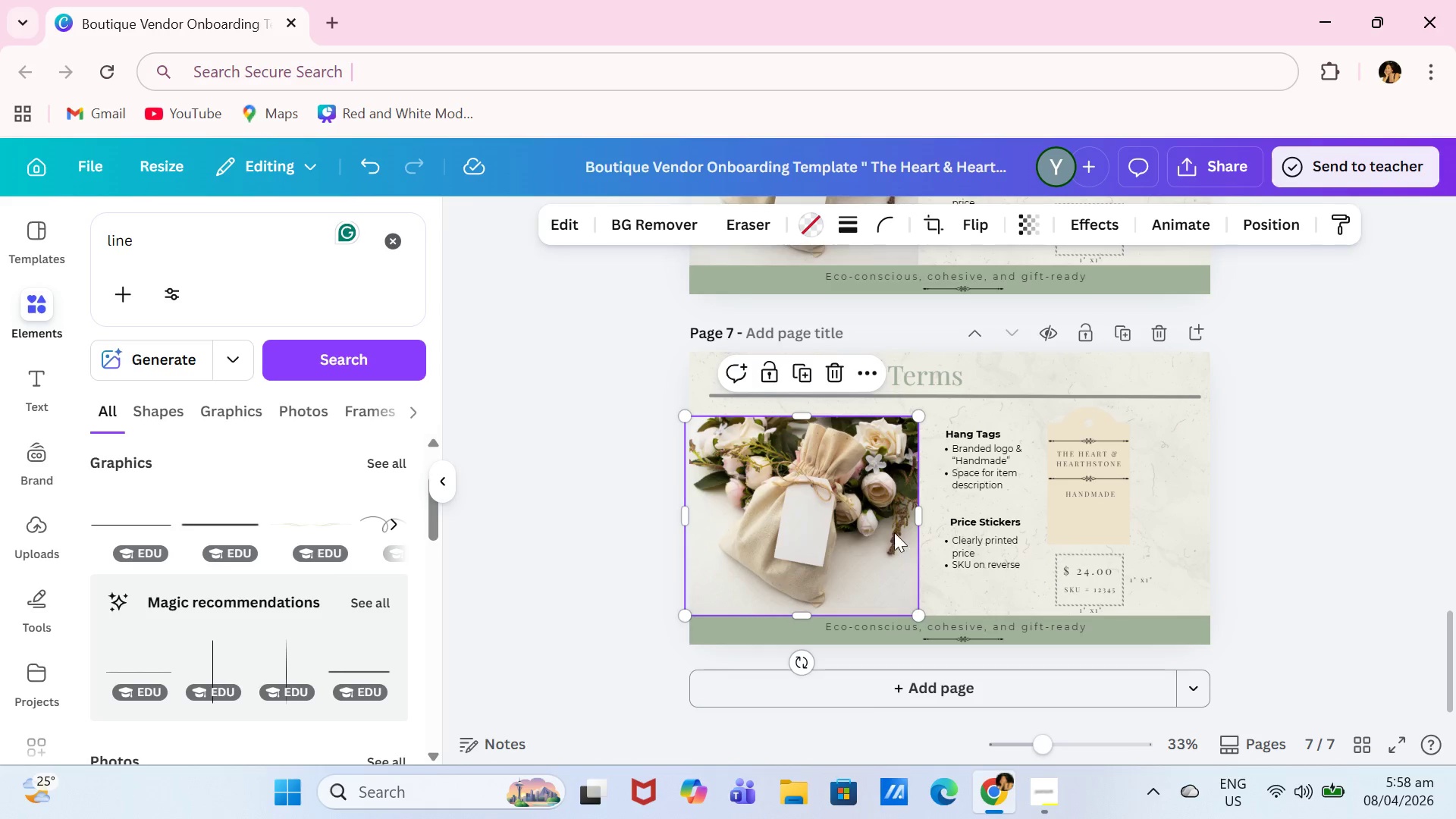 
key(Backspace)
 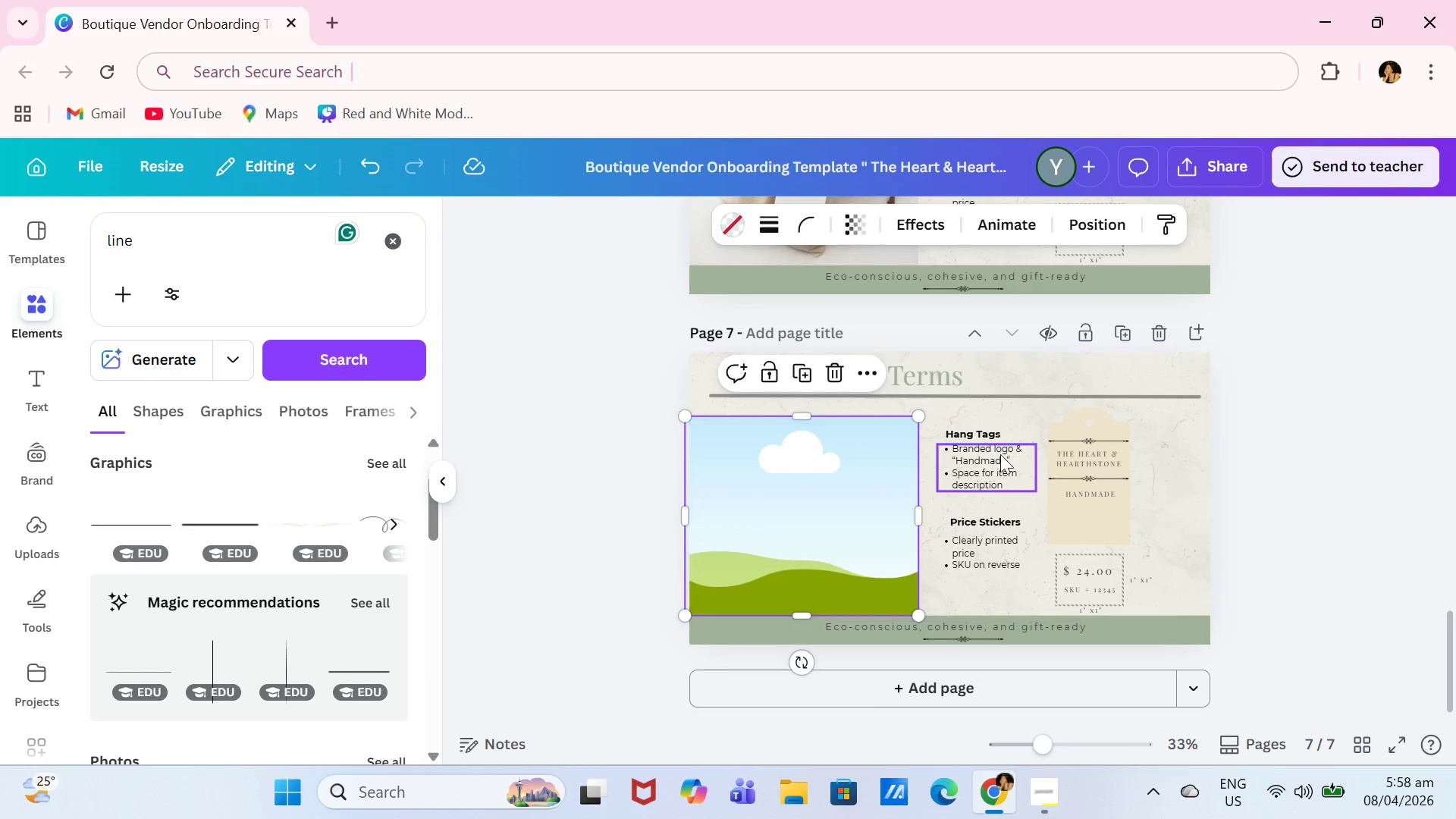 
left_click([1003, 472])
 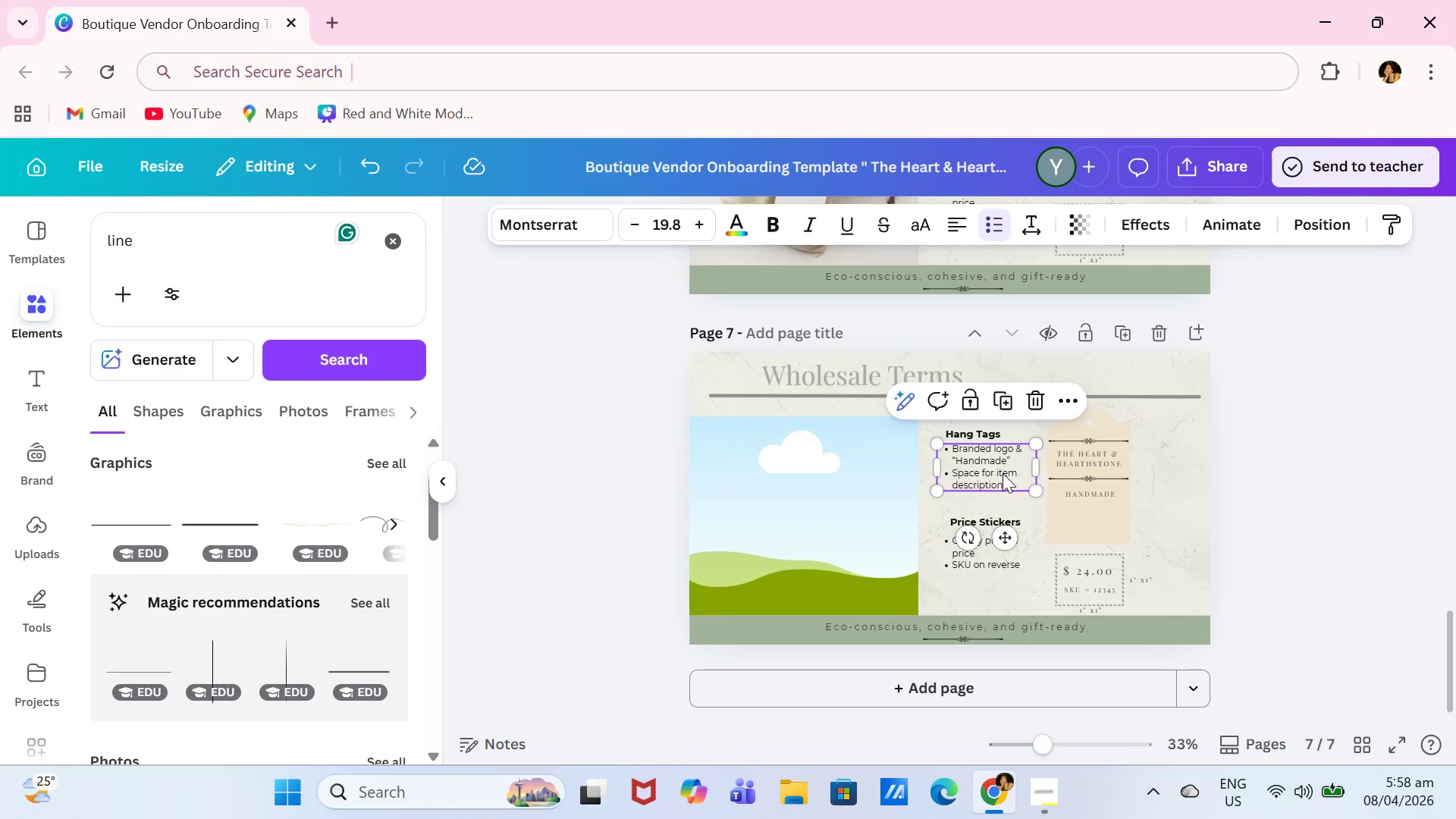 
key(Backspace)
 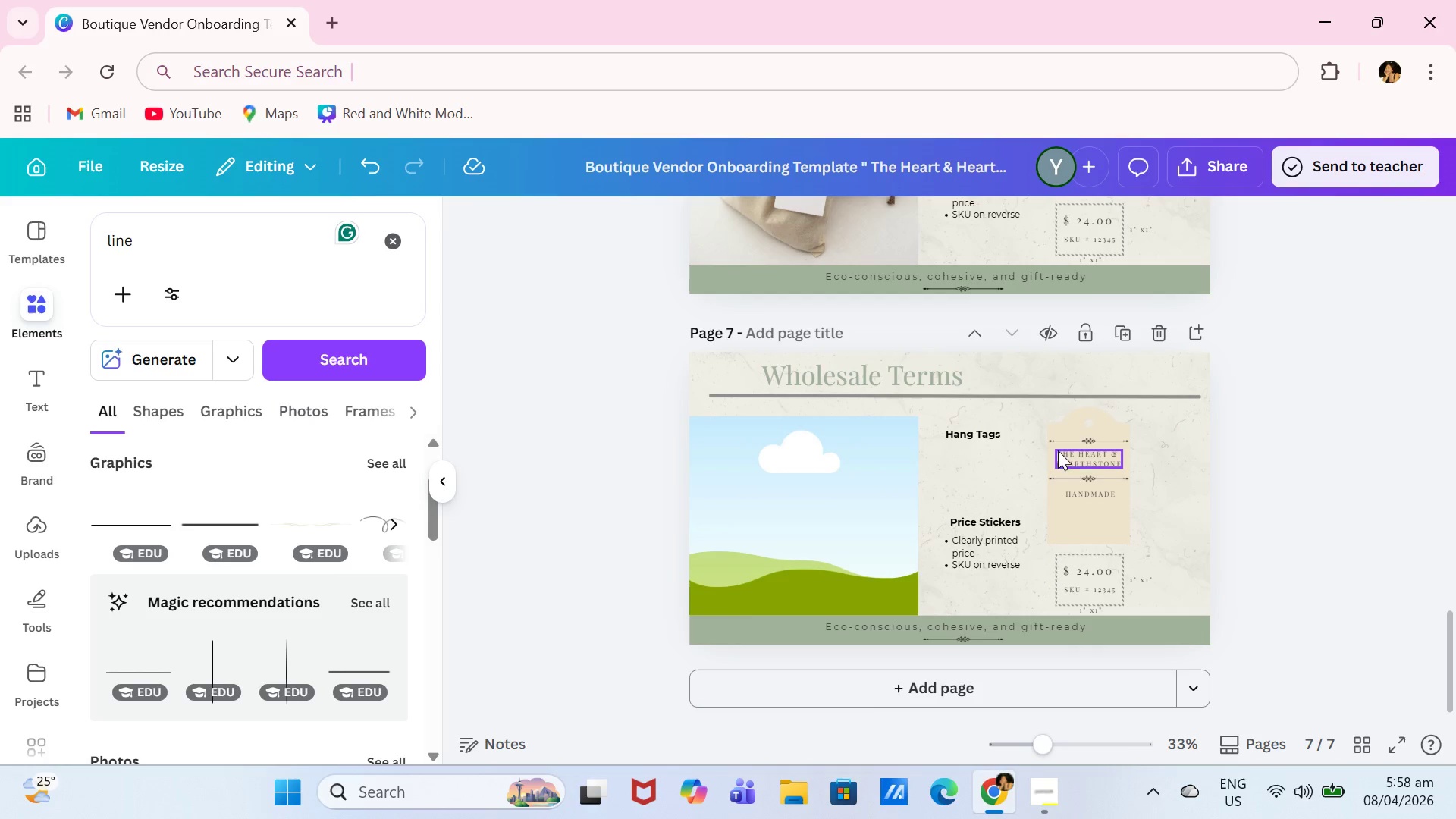 
left_click([1099, 459])
 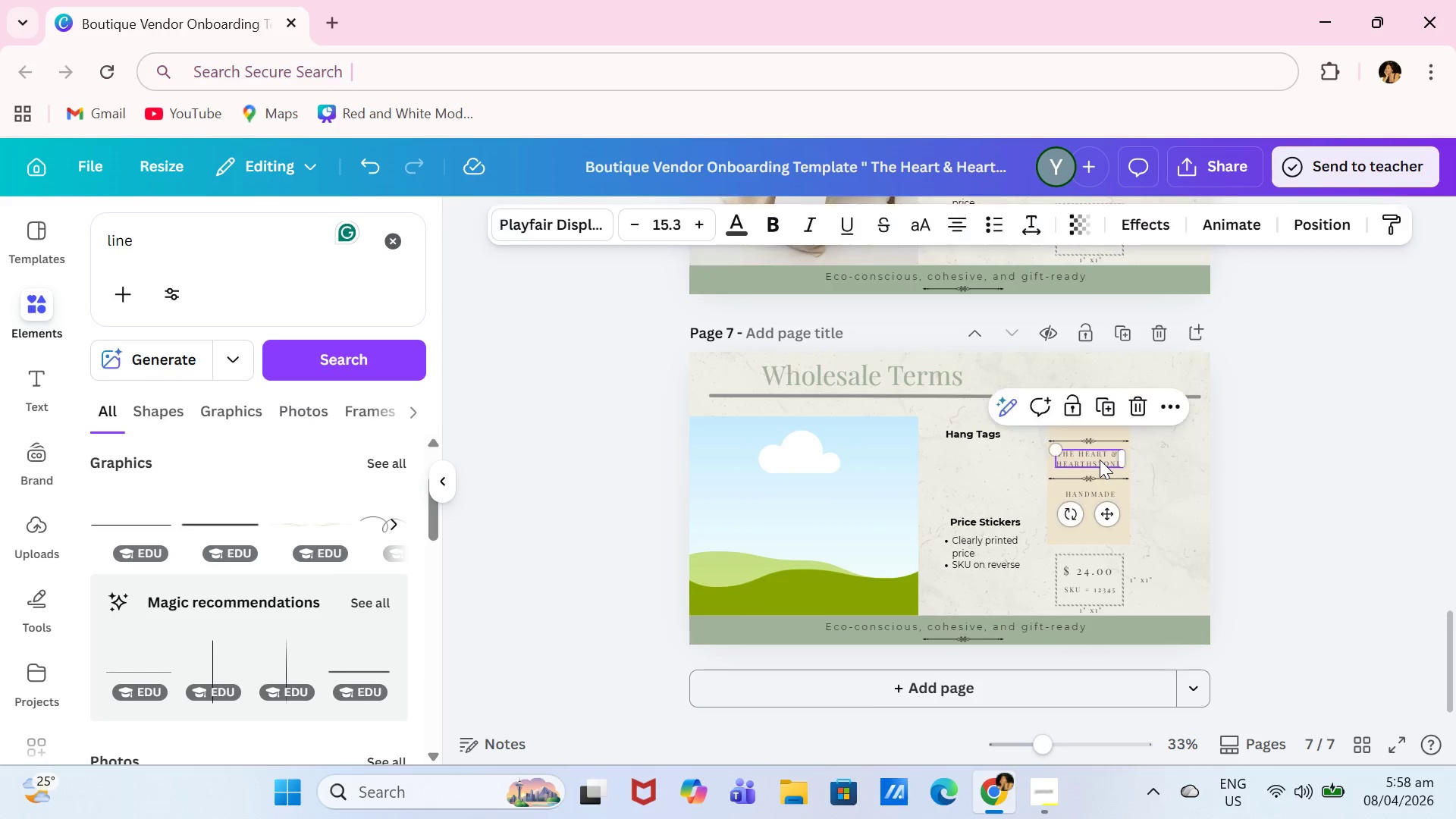 
key(Backspace)
 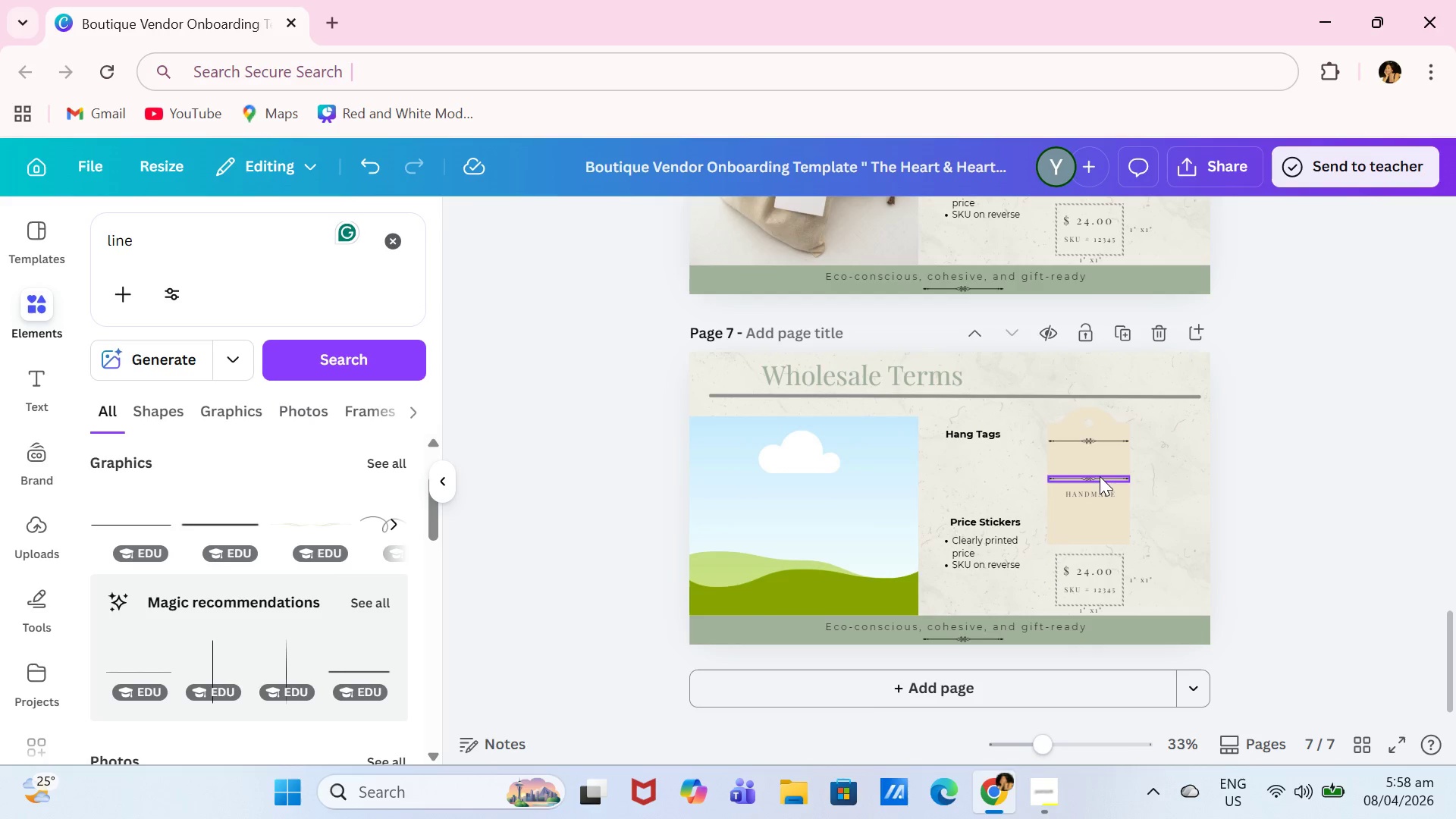 
left_click([1099, 477])
 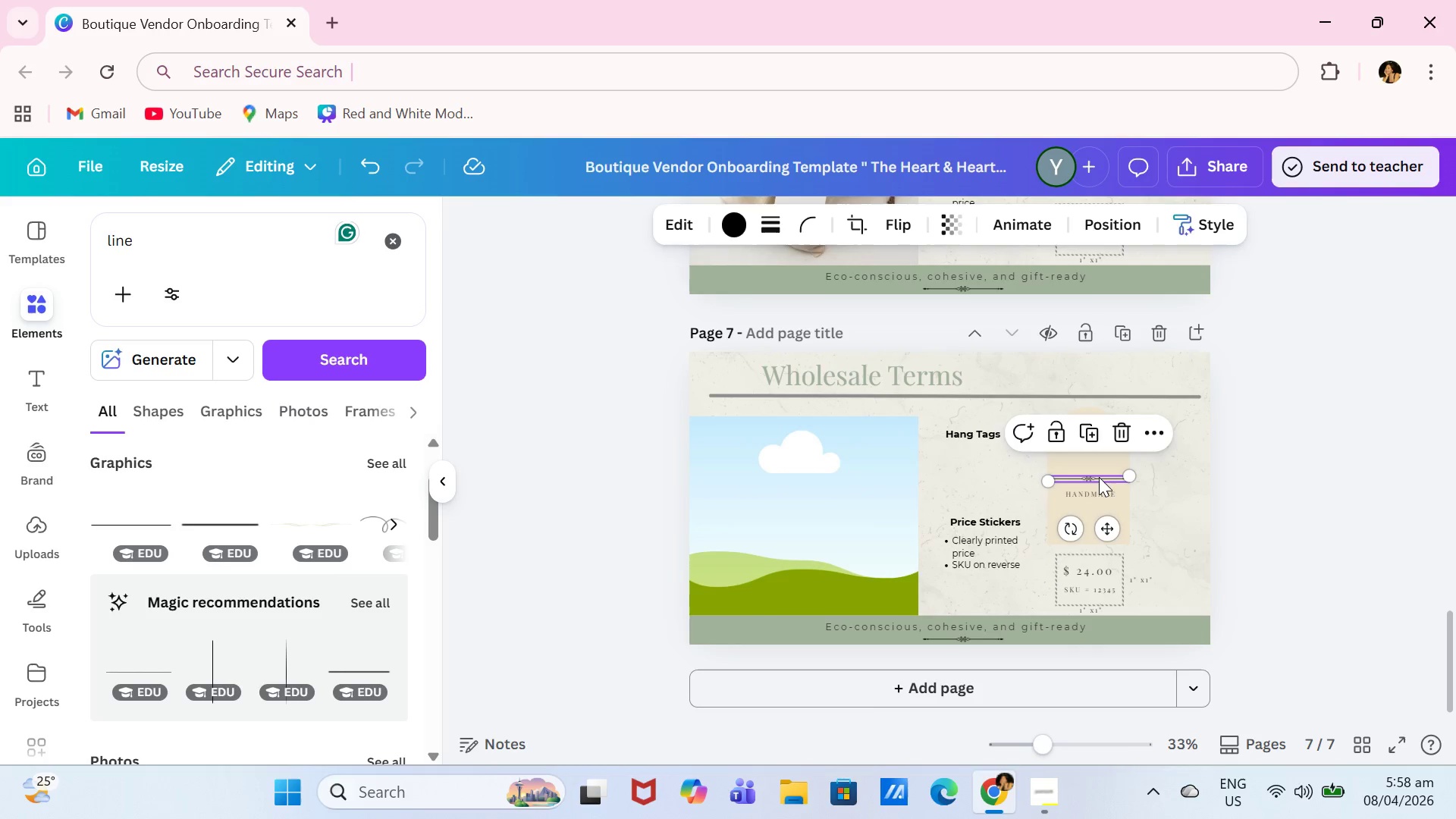 
key(Backspace)
 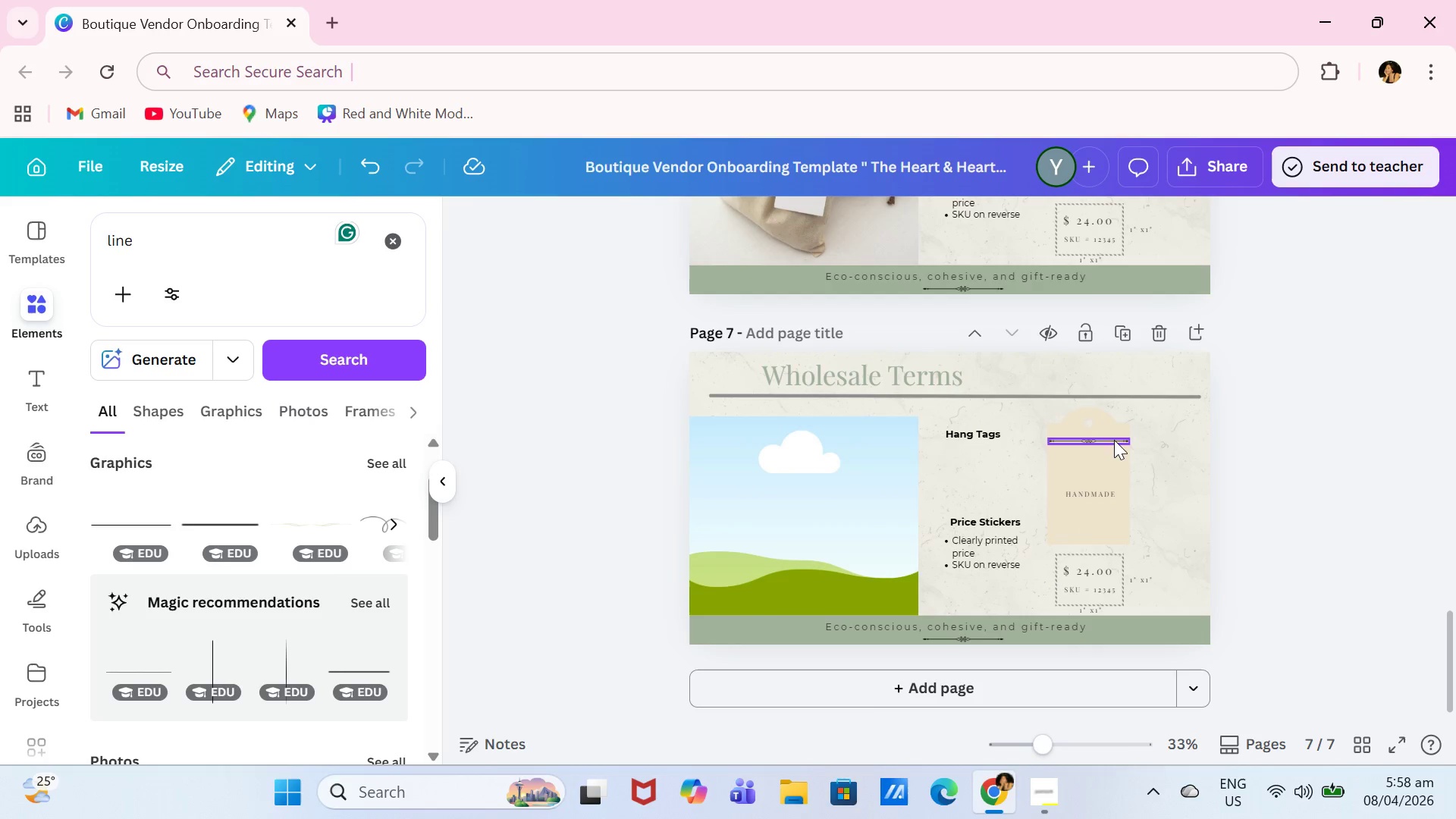 
left_click([1116, 436])
 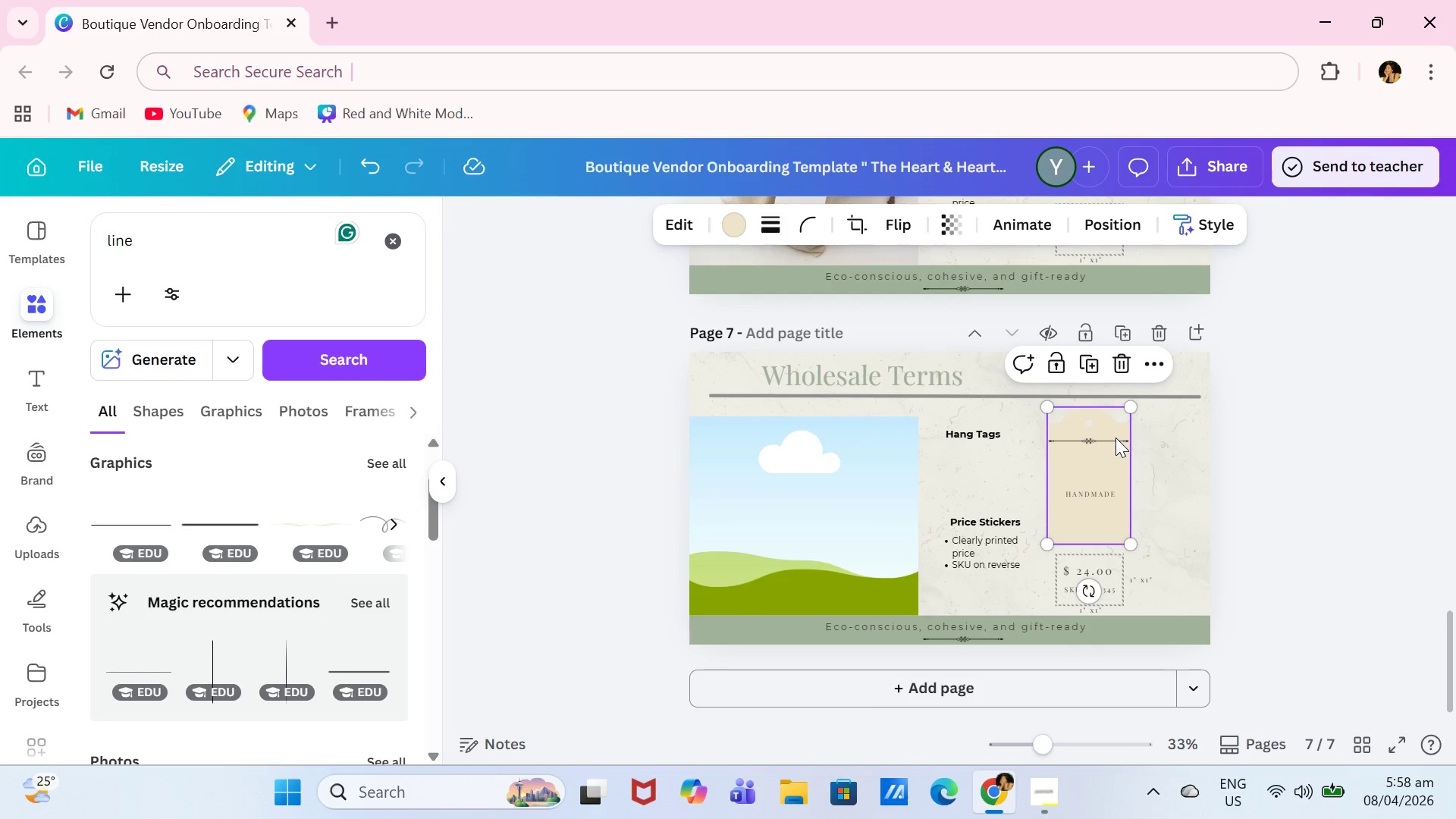 
key(Backspace)
 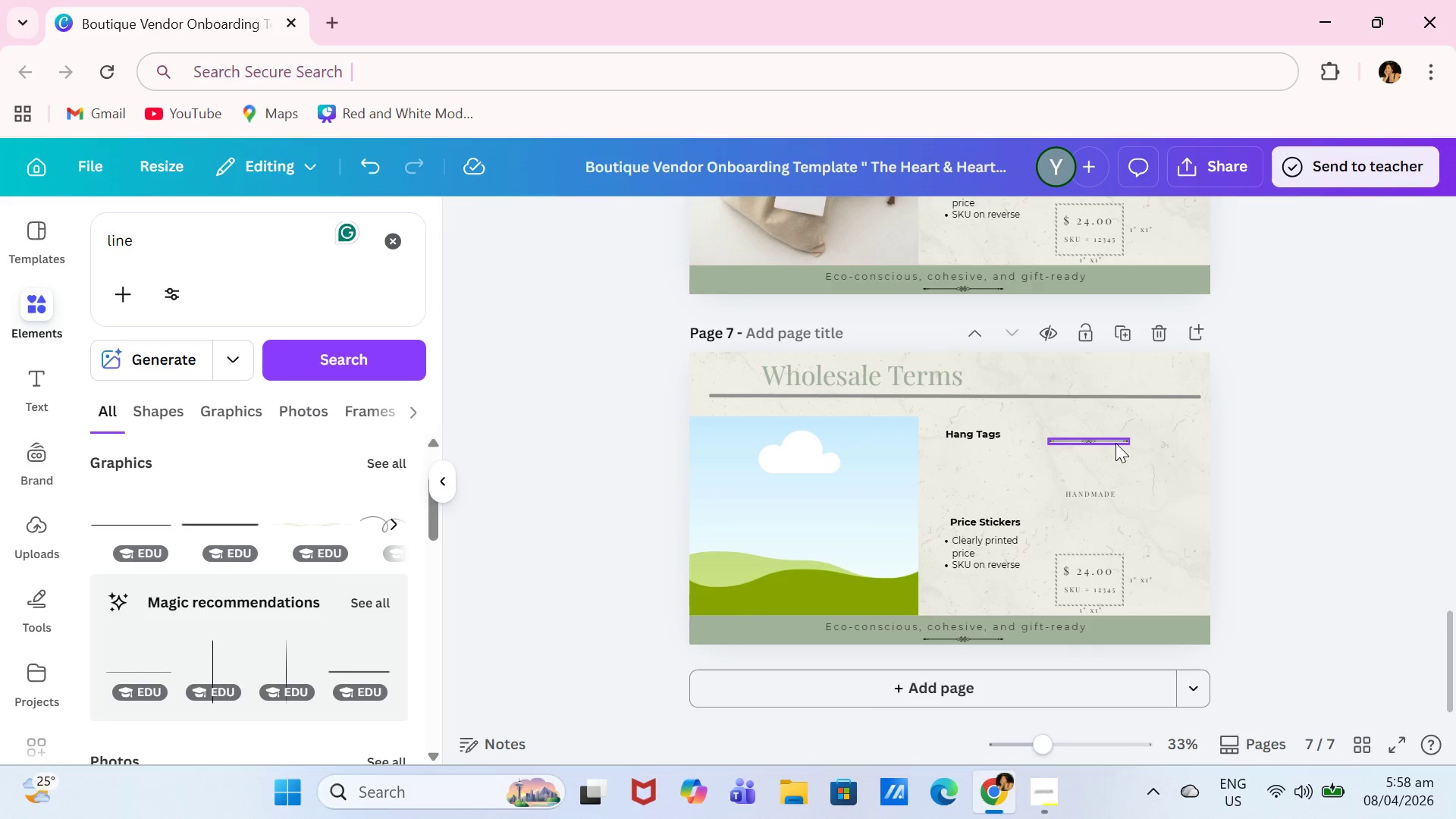 
left_click([1116, 443])
 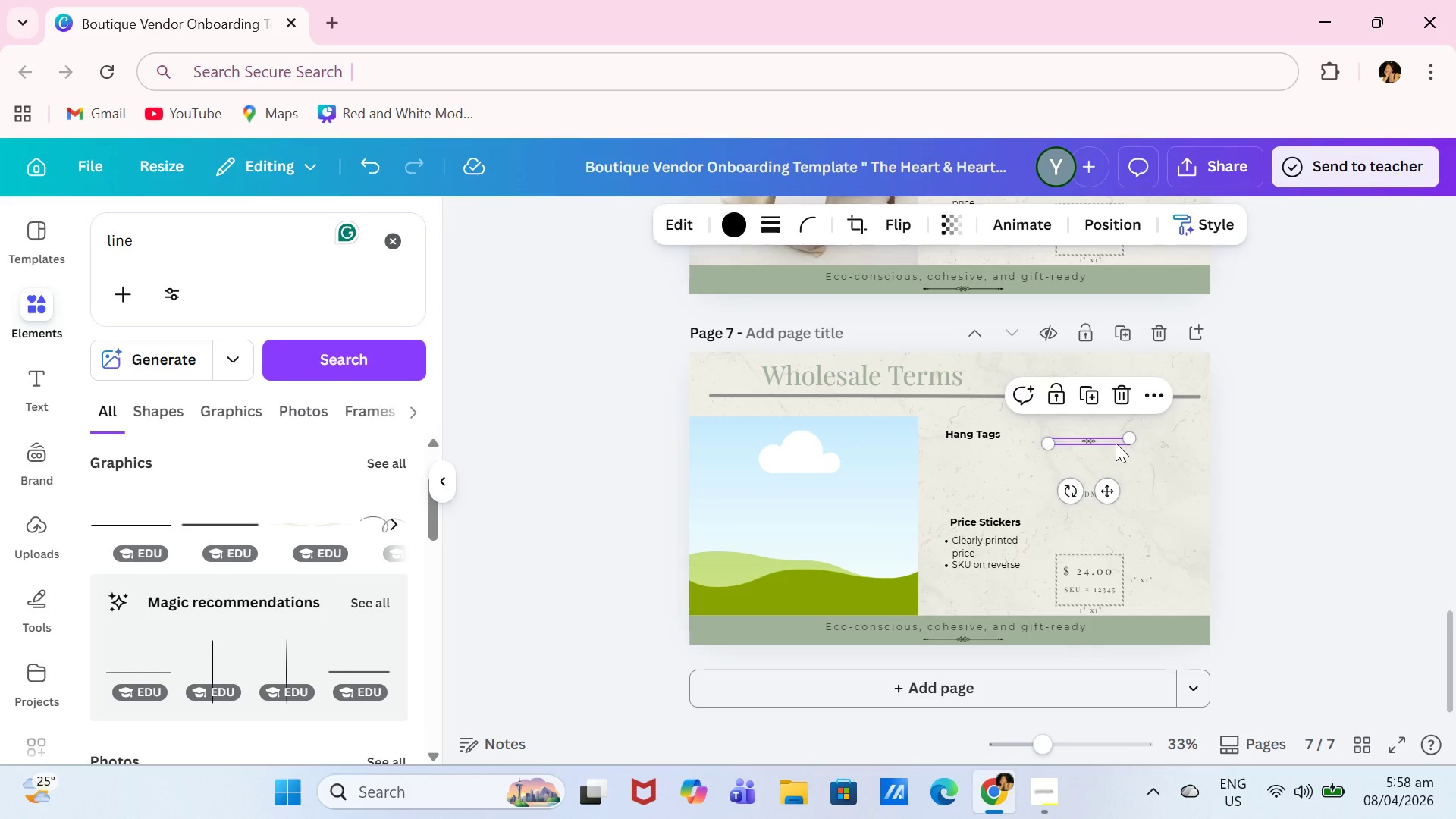 
key(Backspace)
 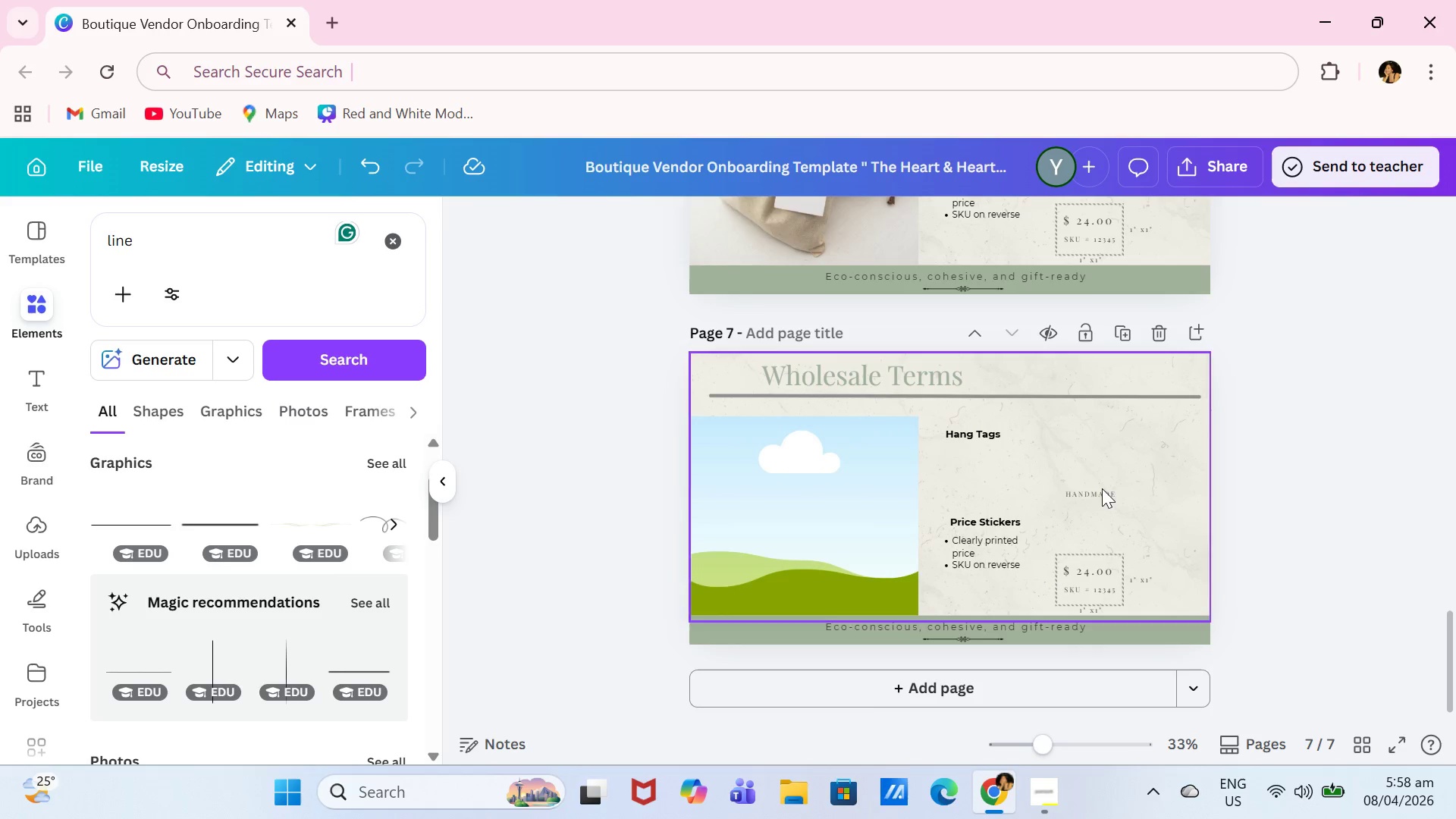 
left_click([1102, 488])
 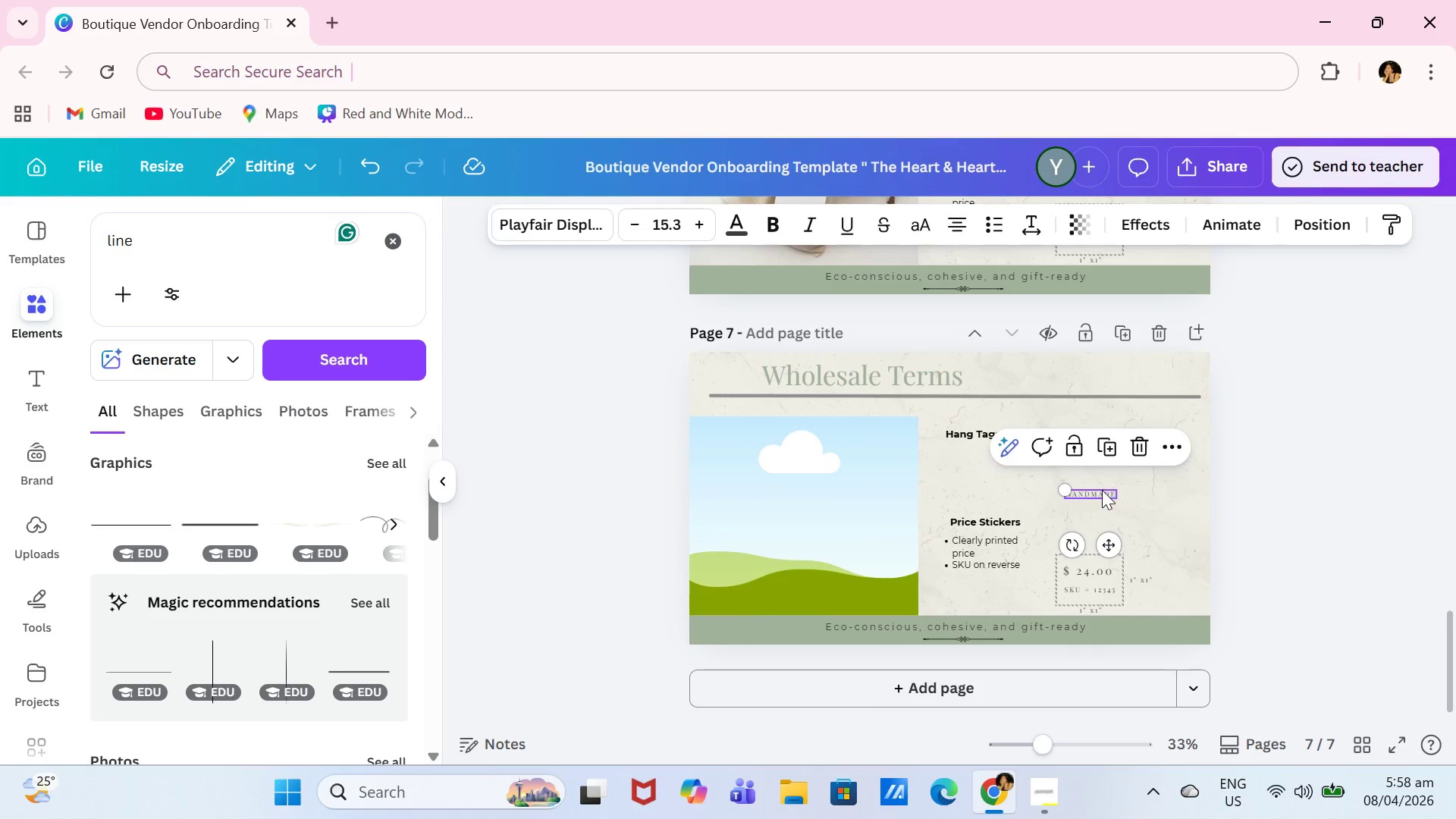 
key(Backspace)
 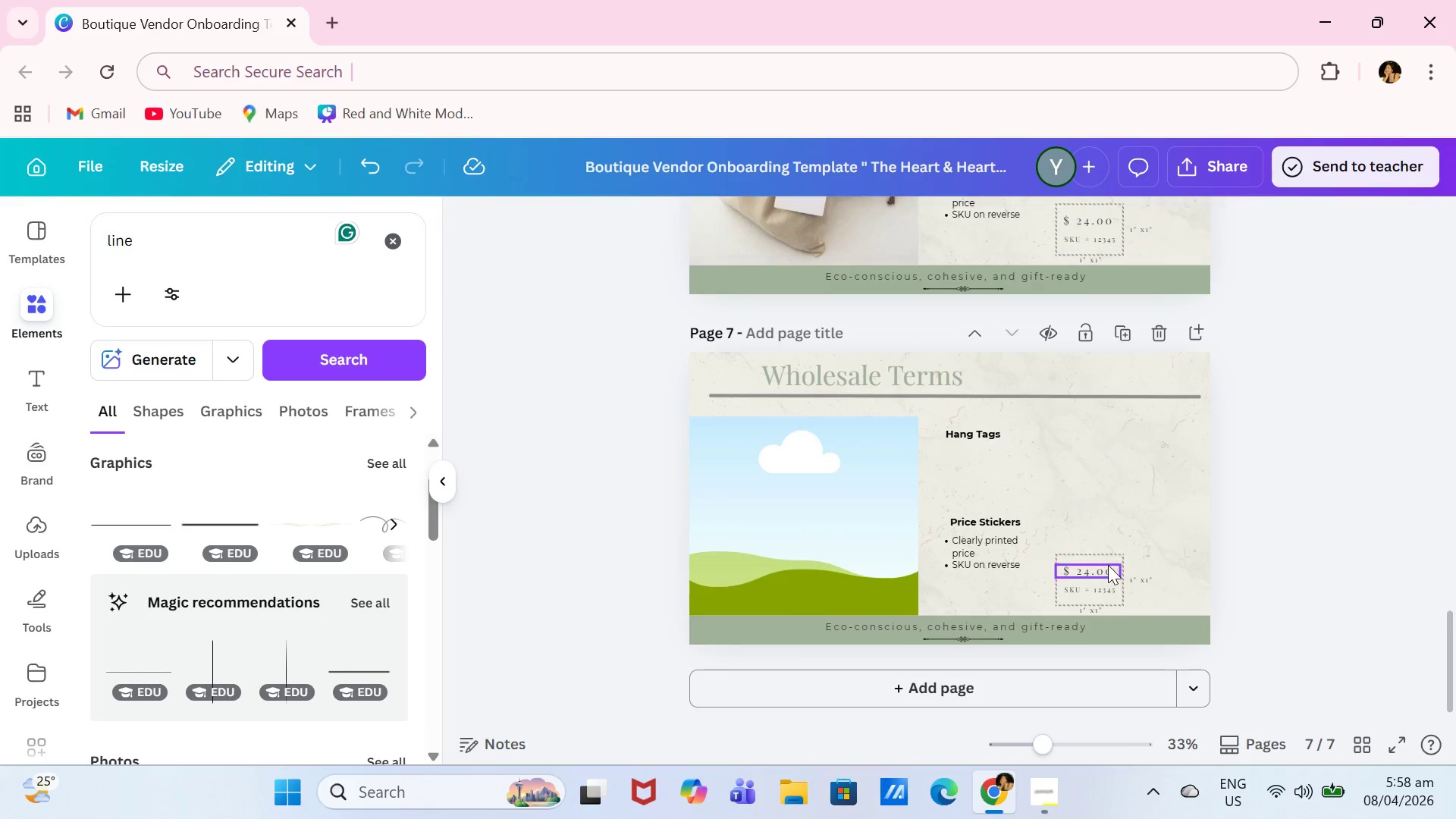 
double_click([1107, 566])
 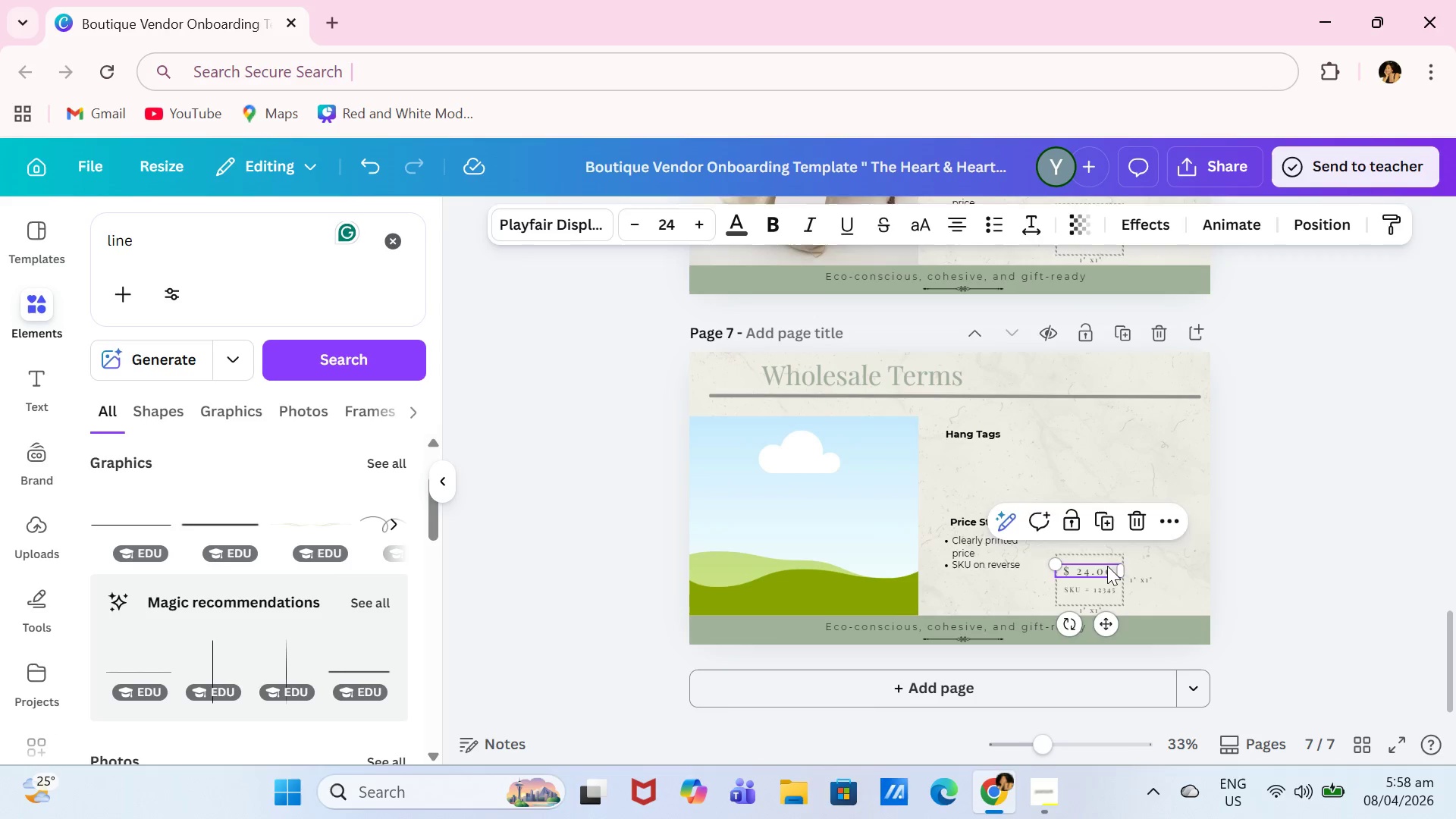 
key(Backspace)
 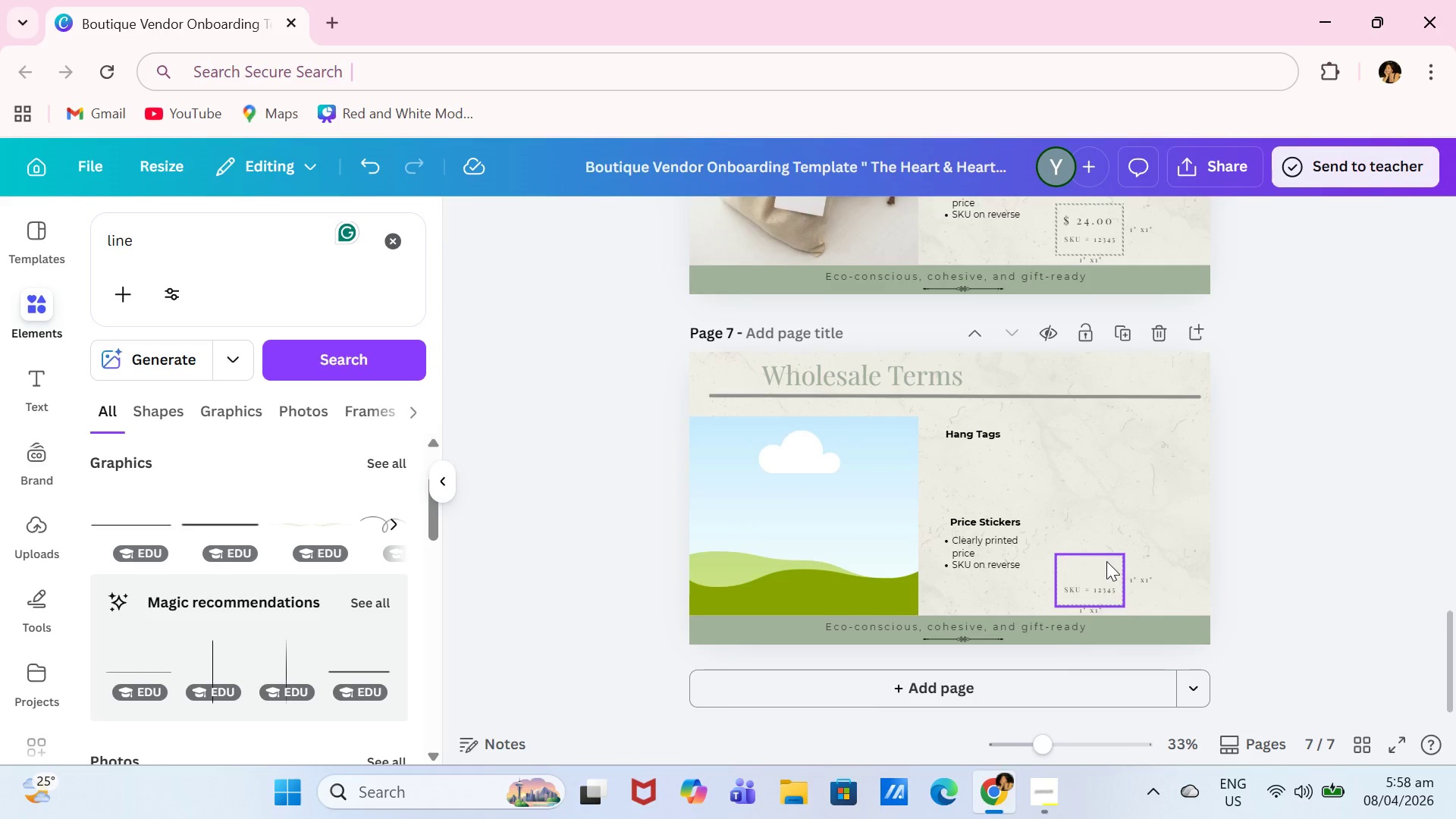 
left_click([1106, 561])
 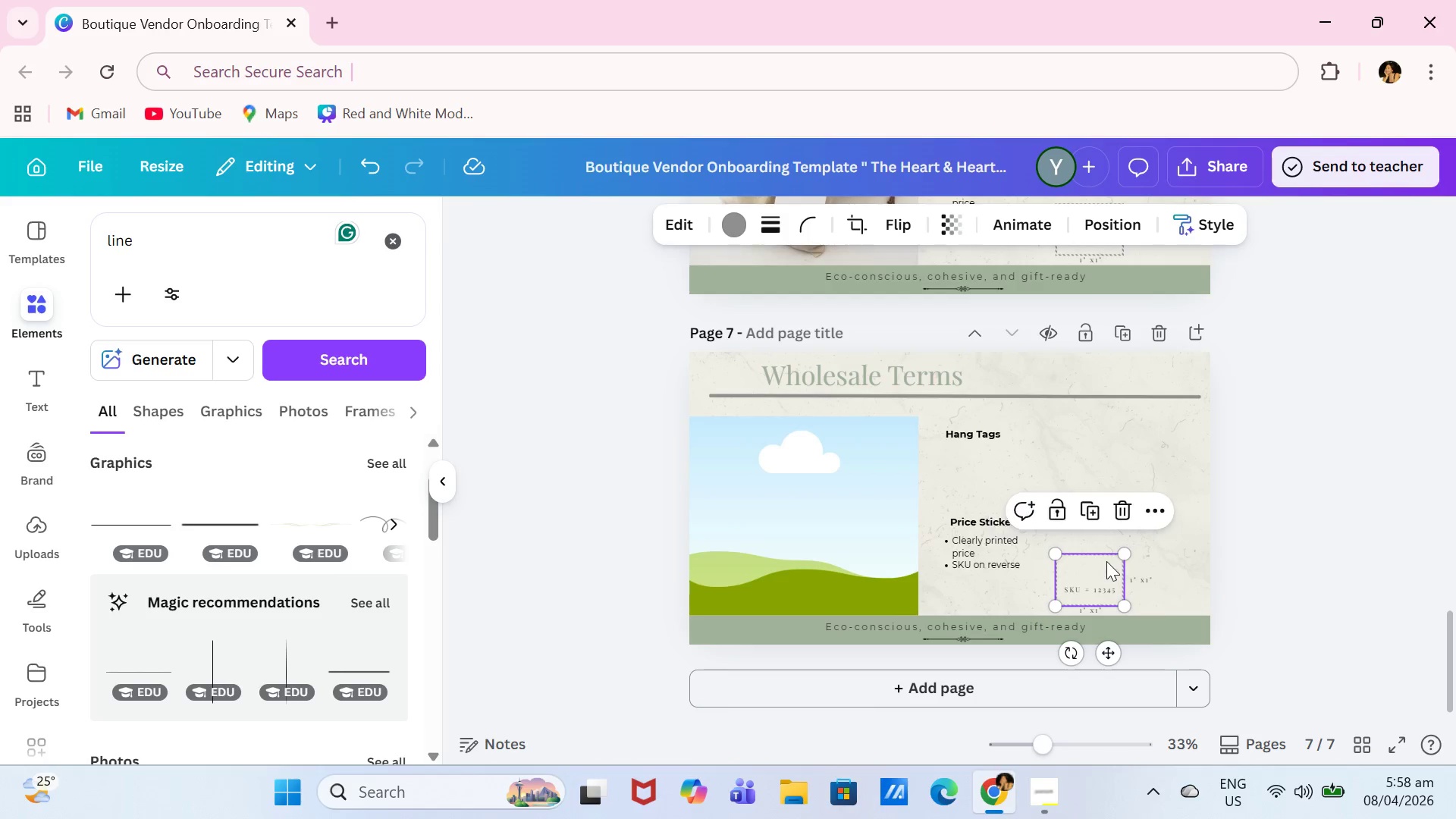 
key(Backspace)
 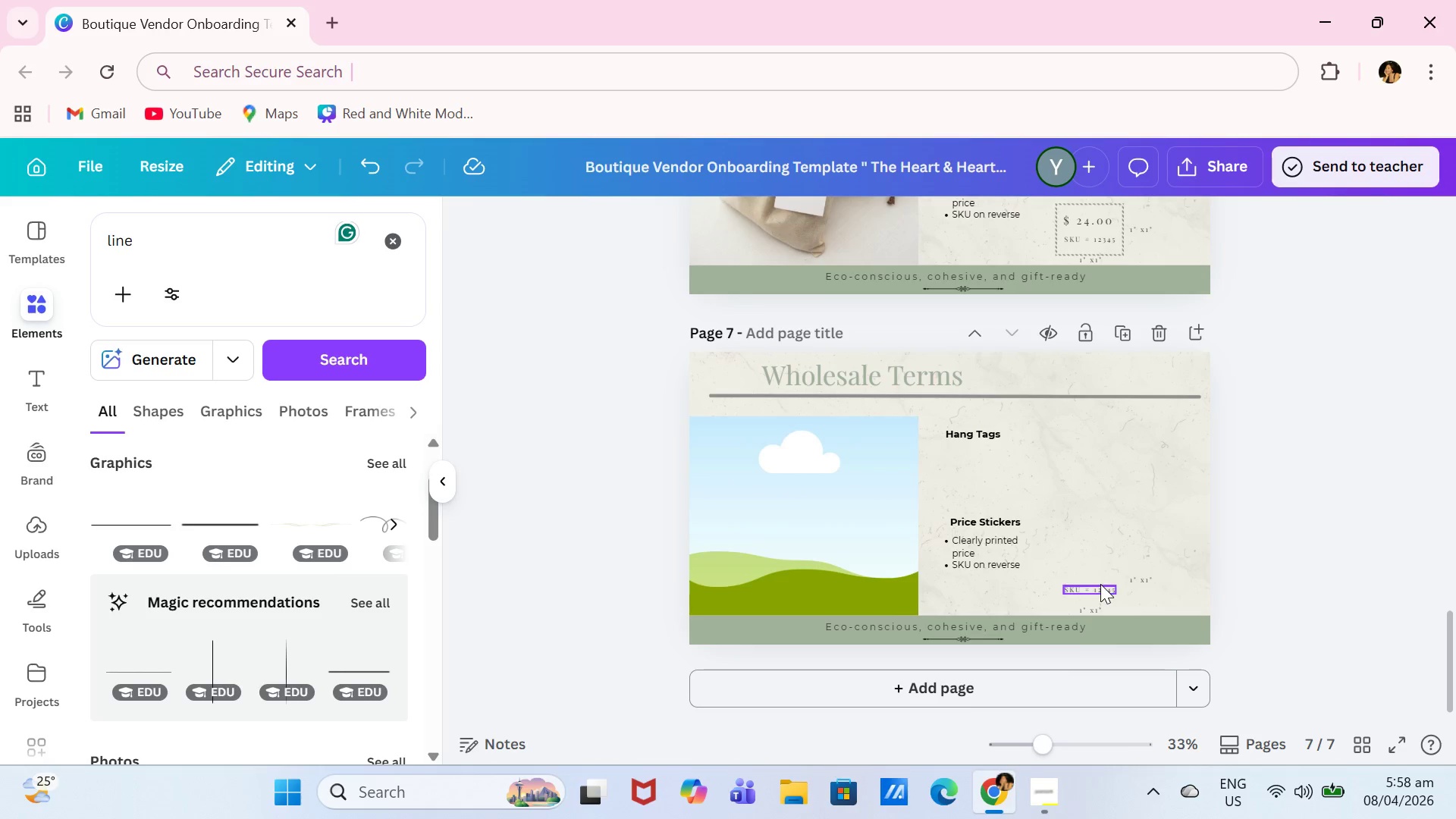 
left_click([1099, 585])
 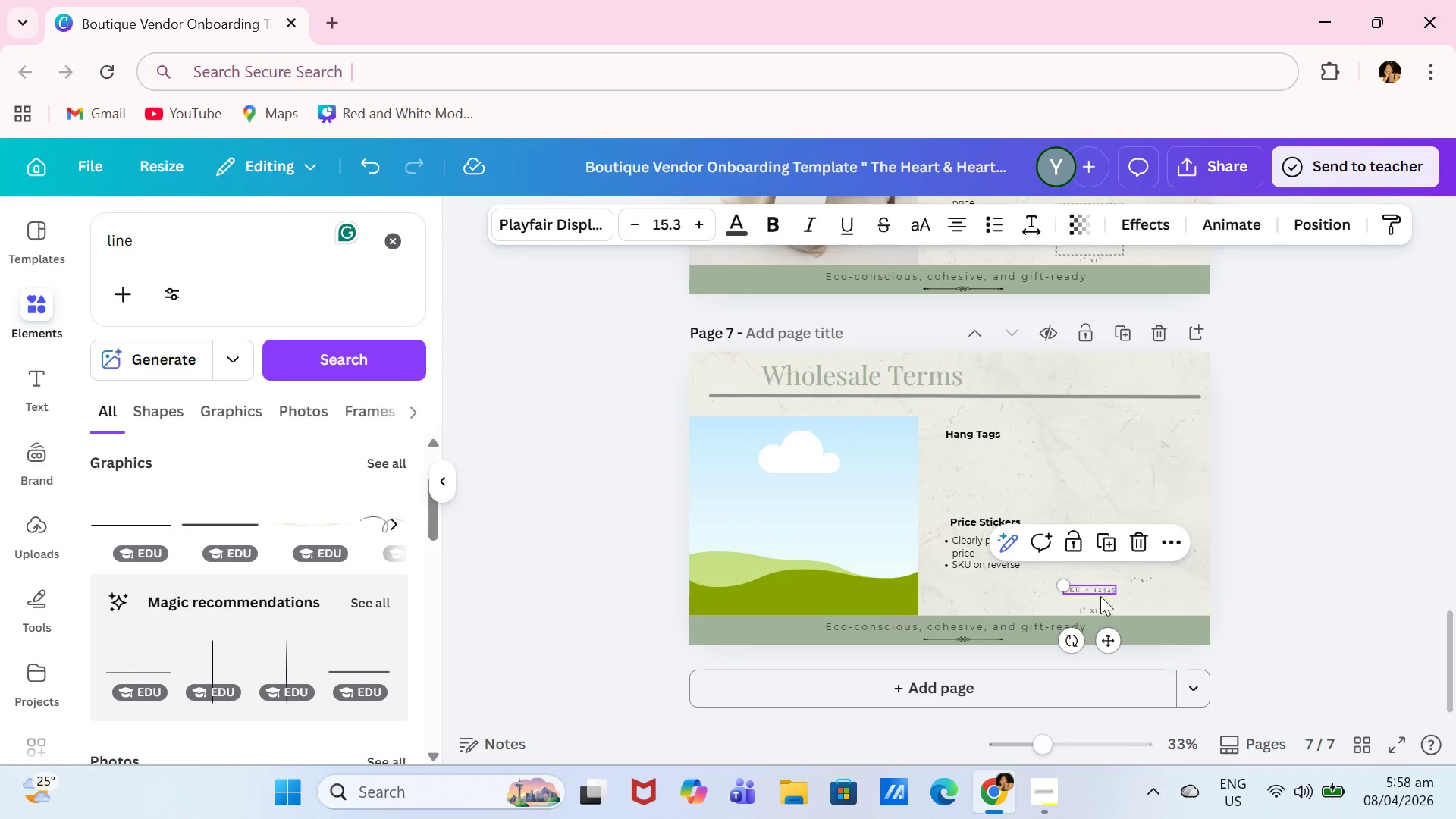 
key(Backspace)
 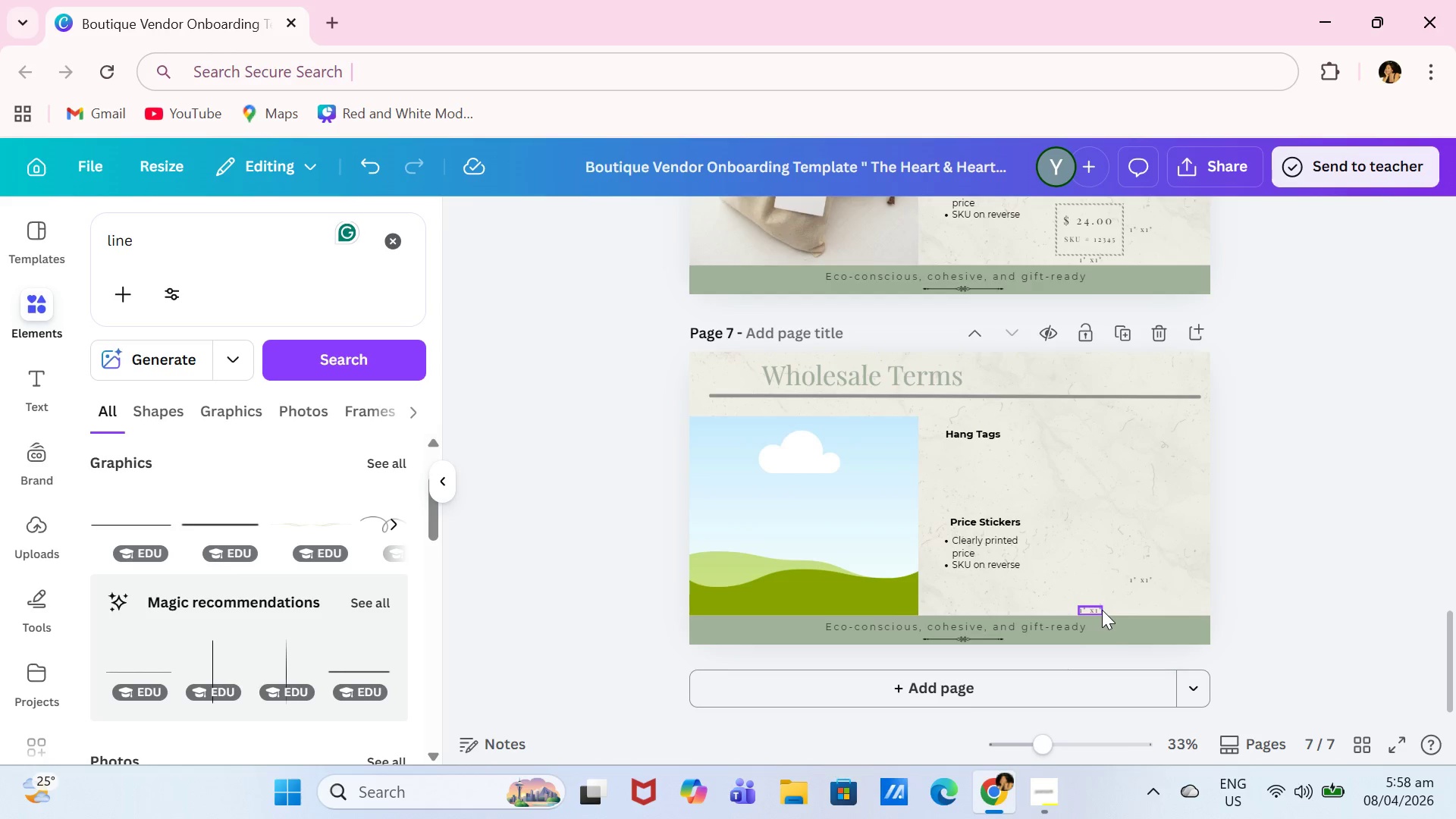 
double_click([1102, 610])
 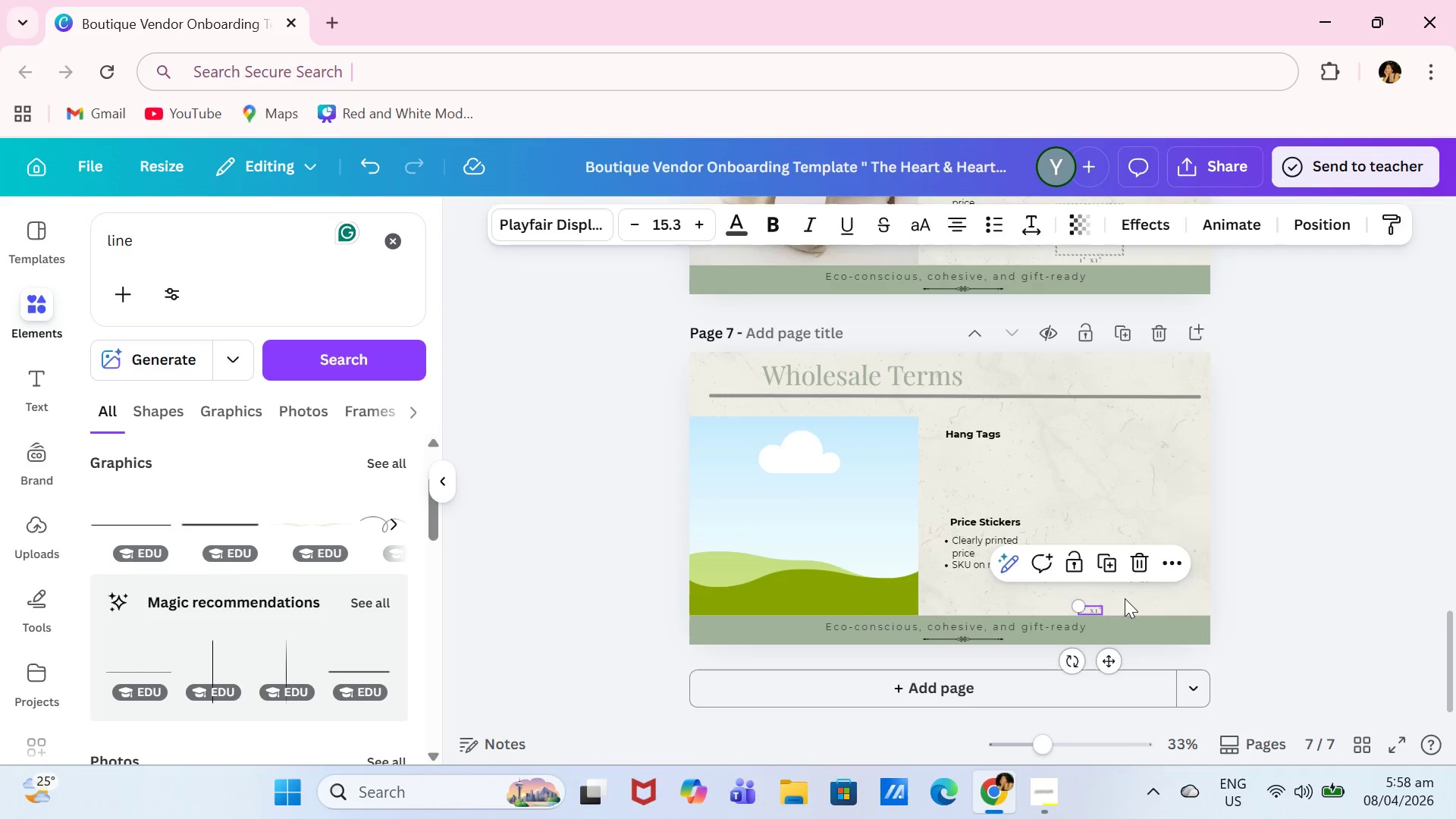 
key(Backspace)
 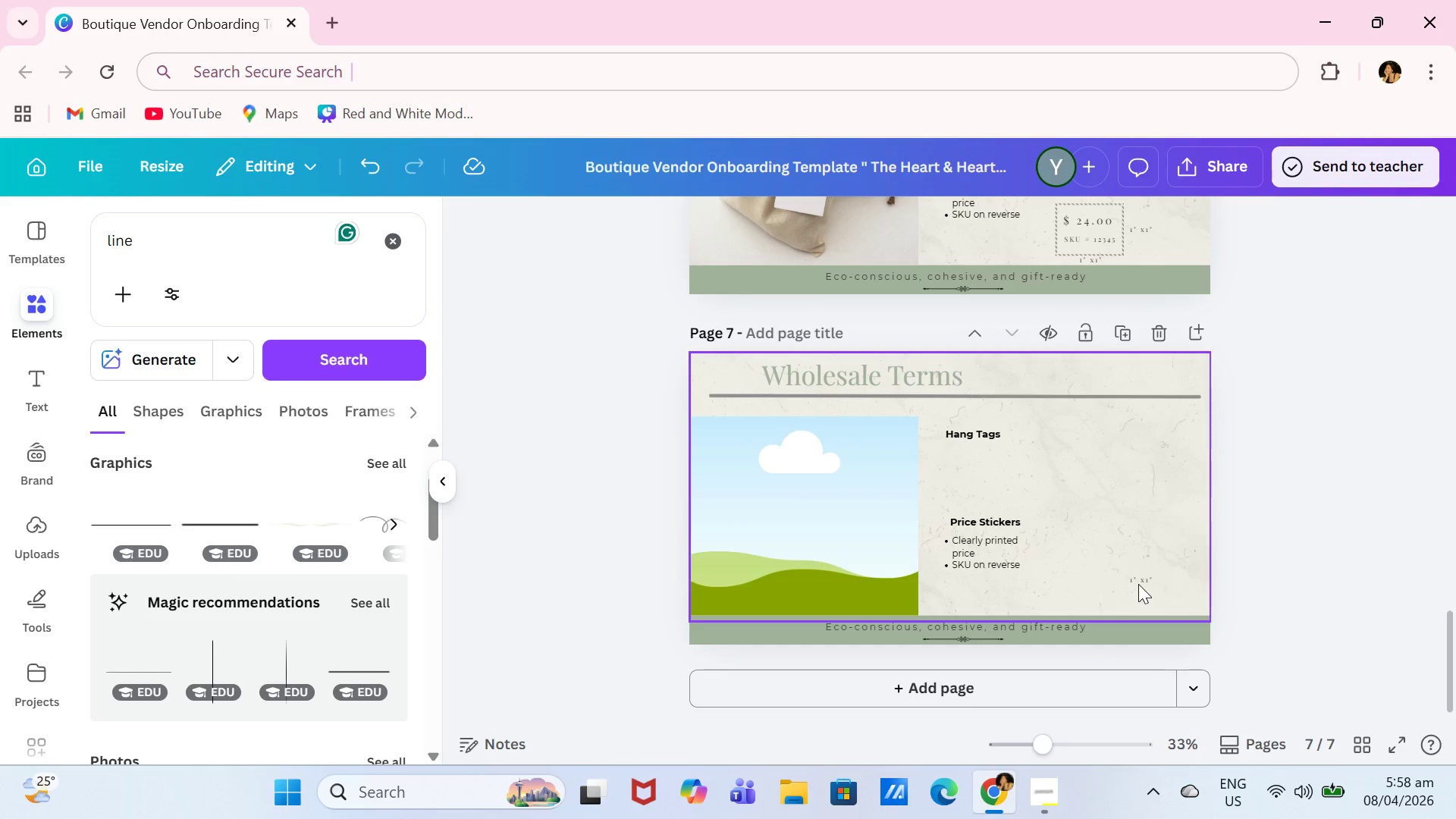 
left_click([1138, 584])
 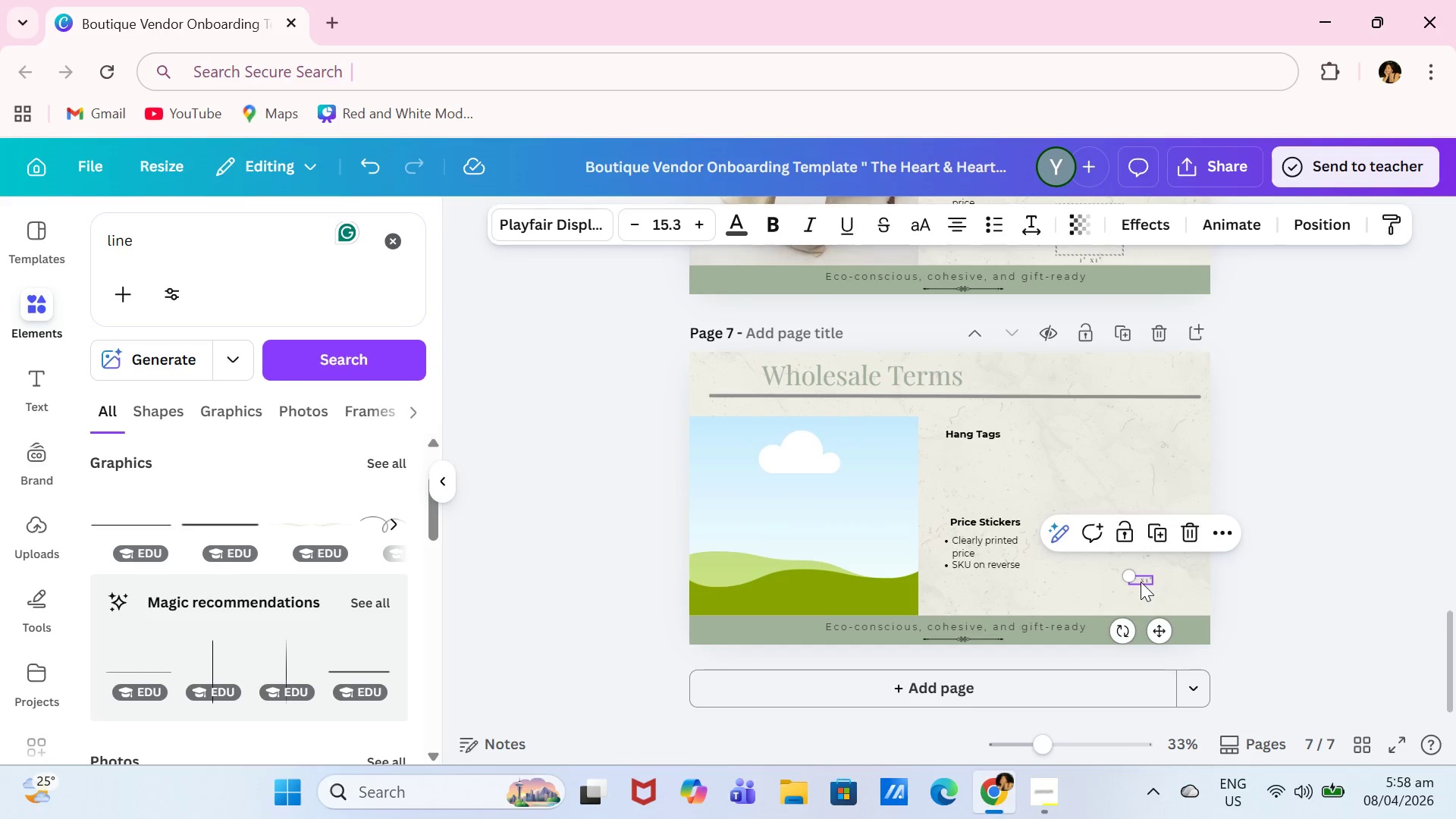 
key(Backspace)
 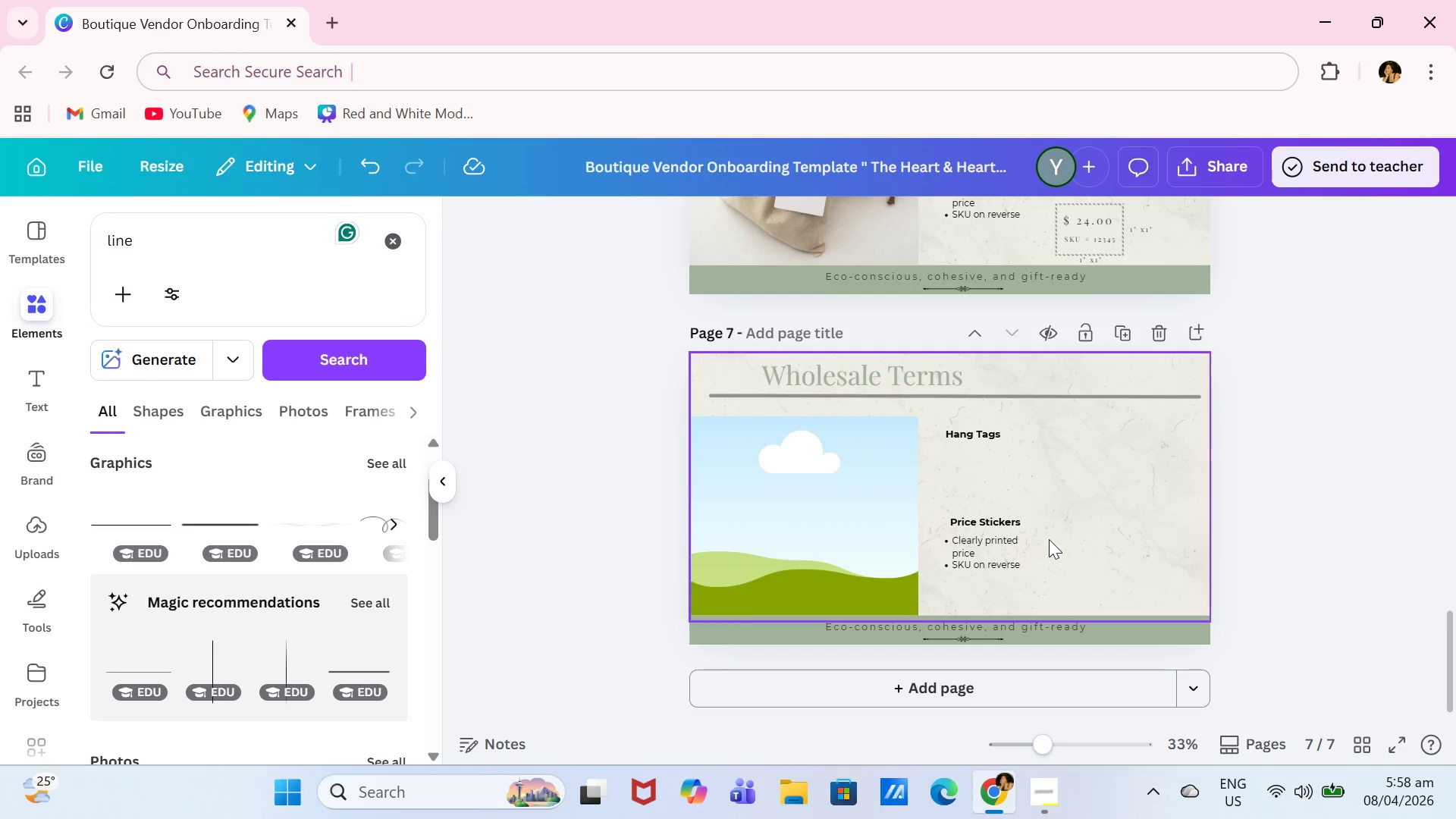 
left_click([1003, 541])
 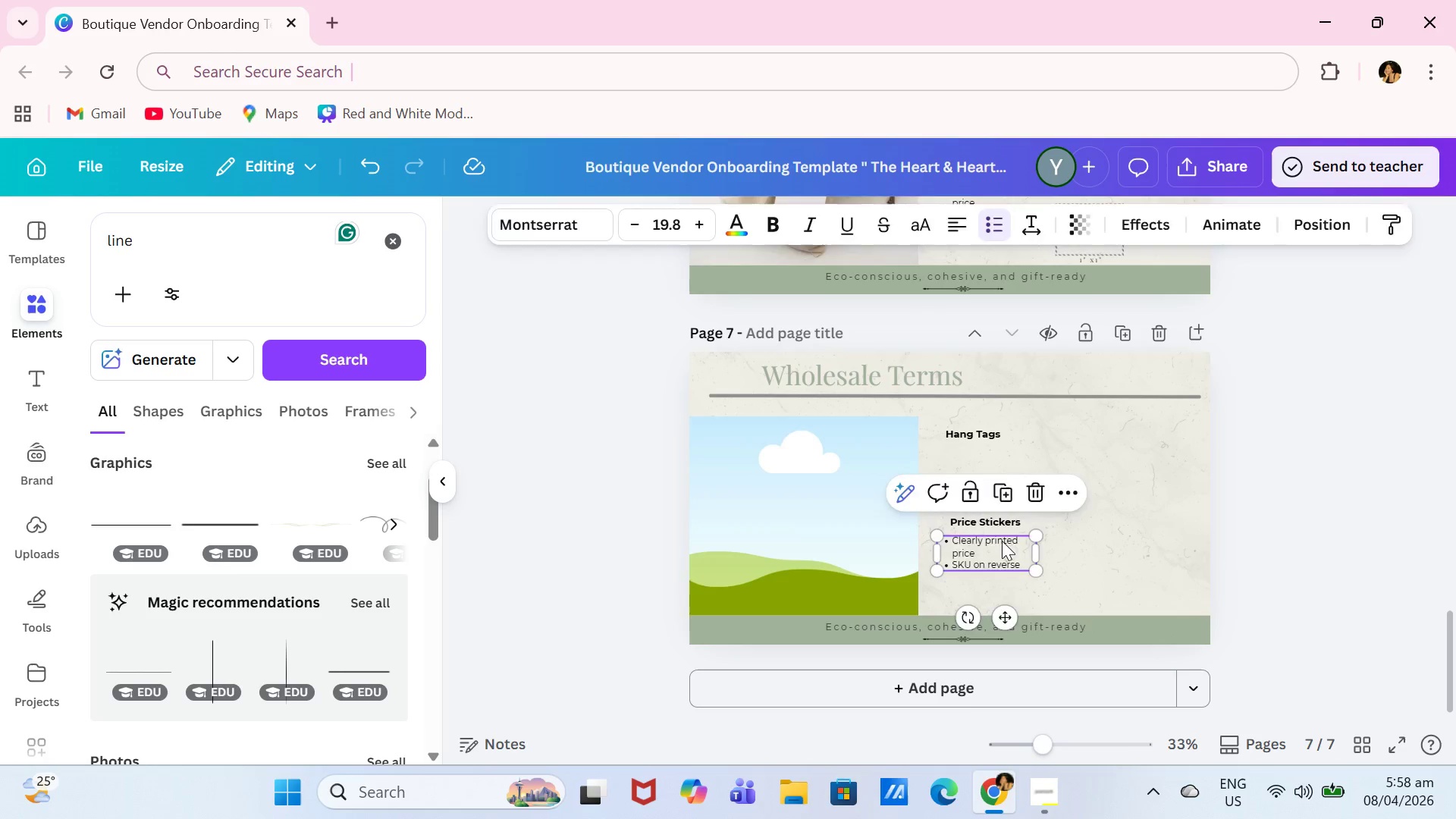 
key(Backspace)
 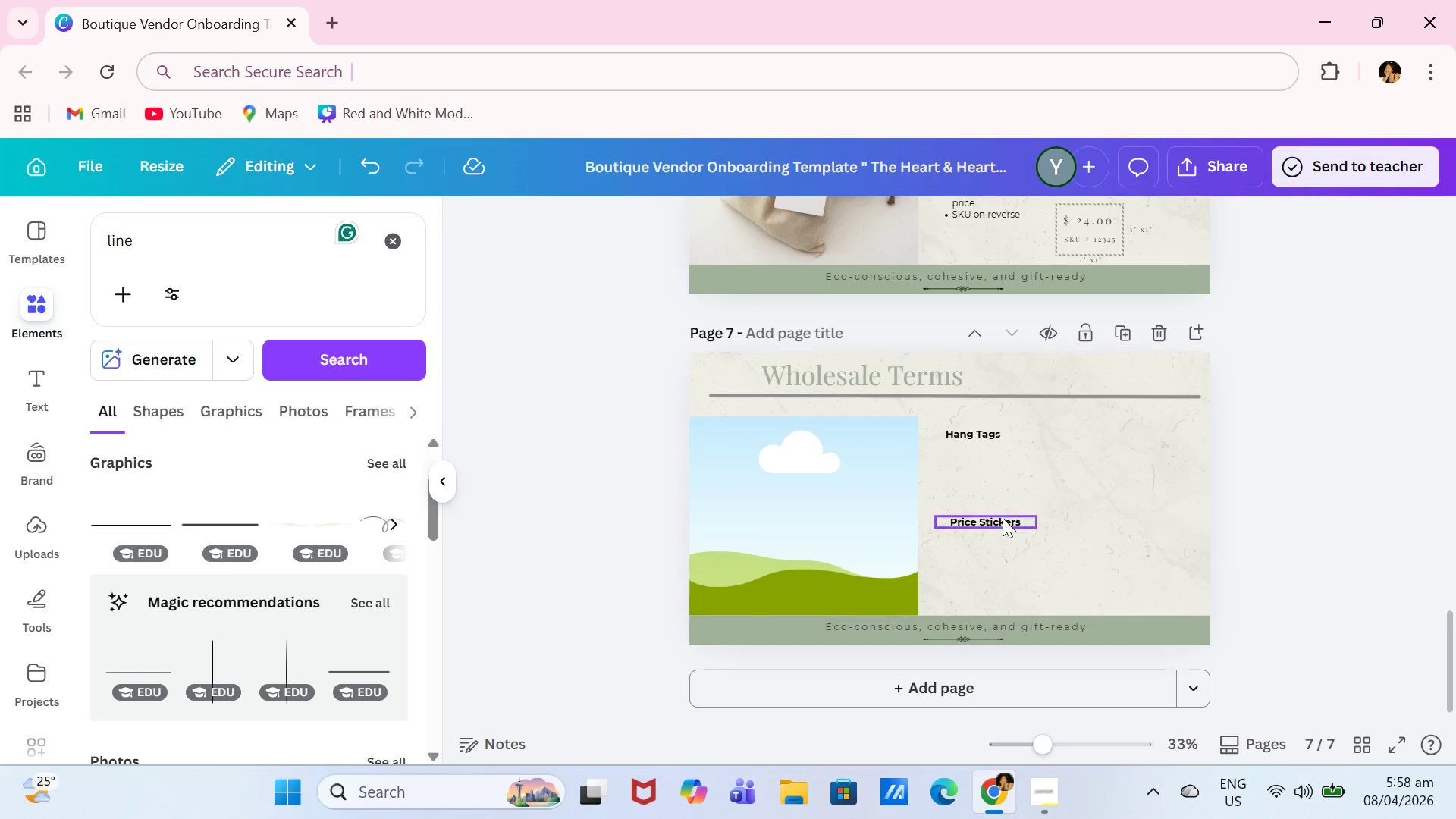 
left_click([1003, 518])
 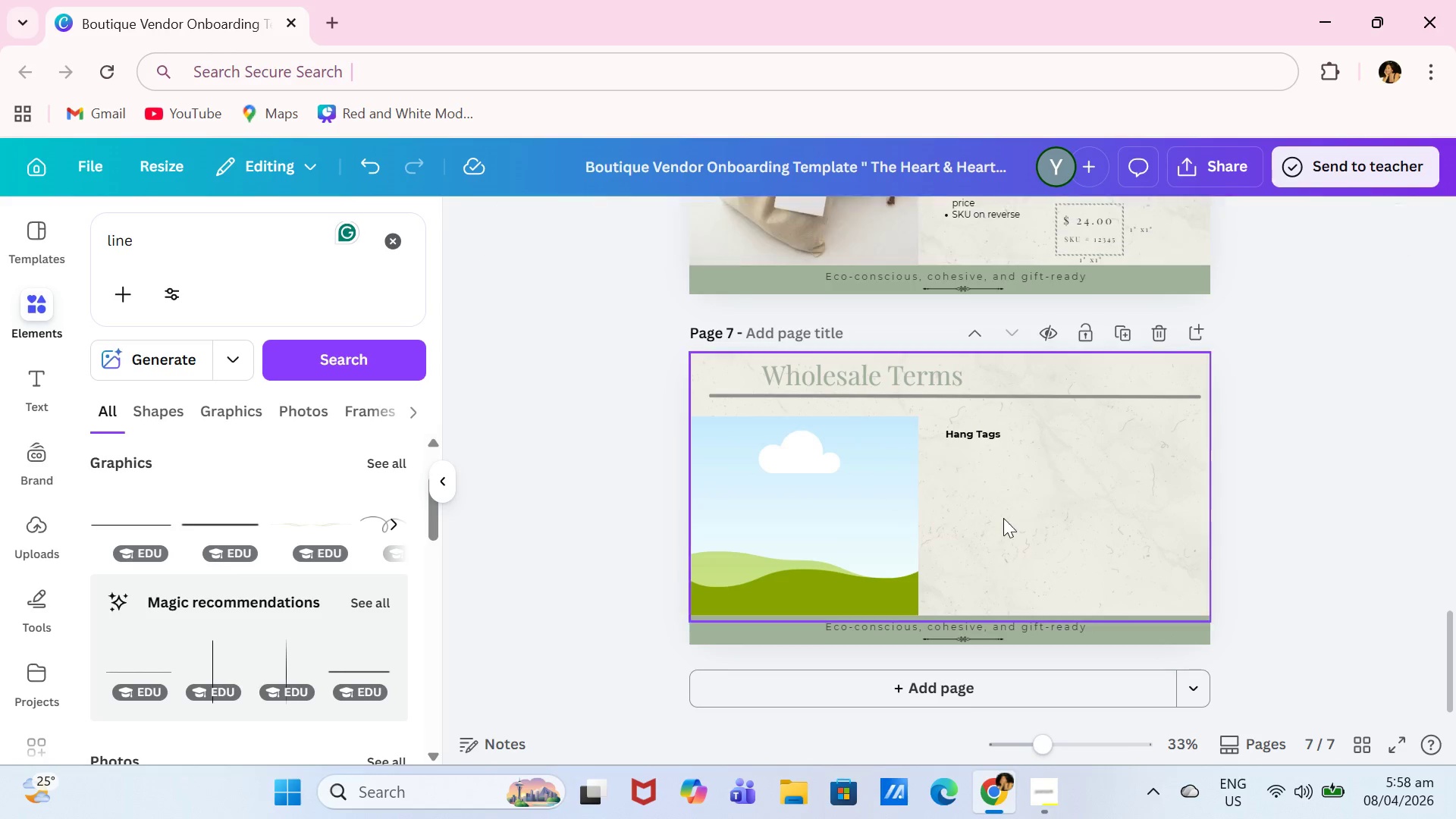 
key(Backspace)
 